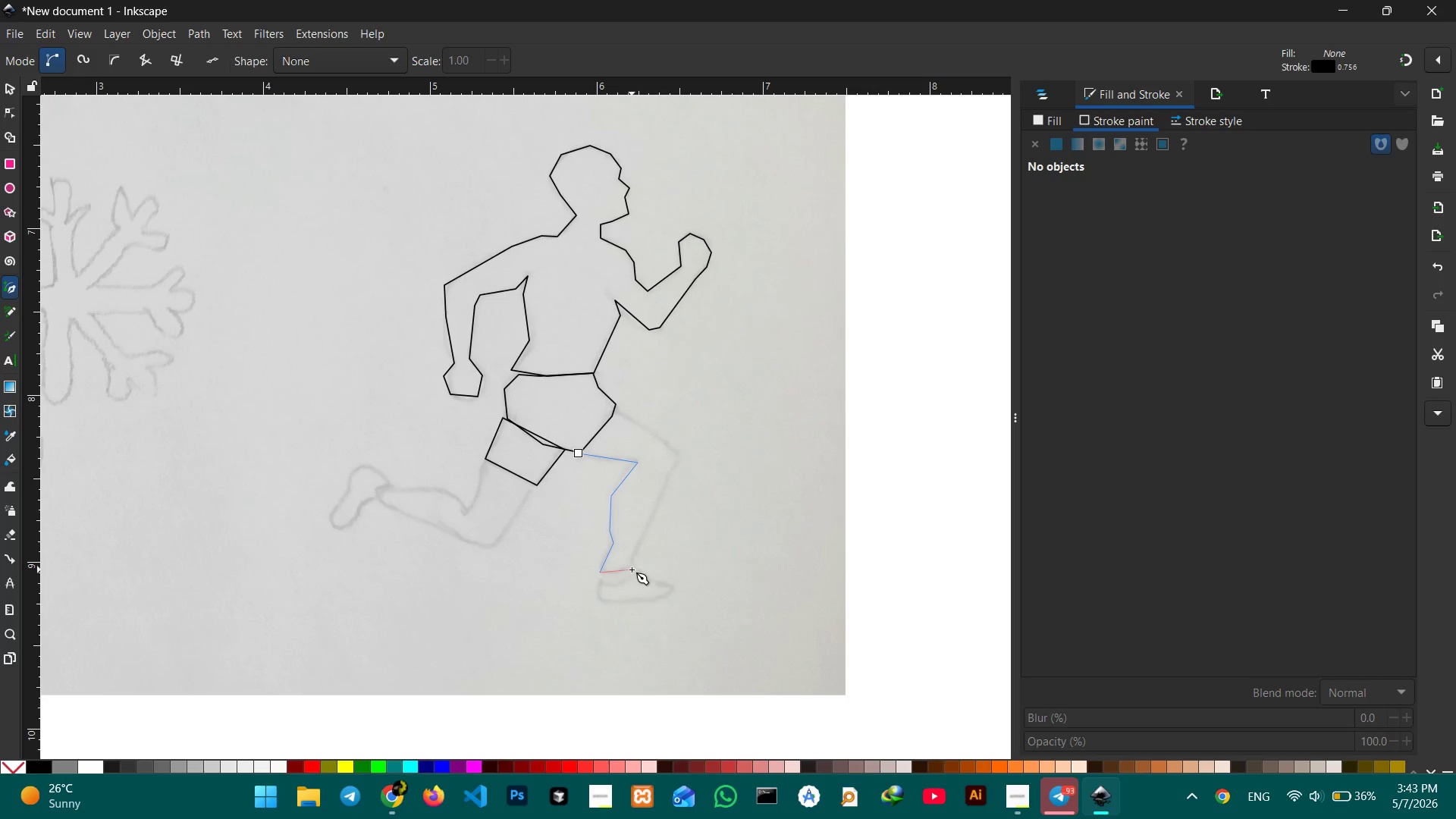 
left_click([632, 570])
 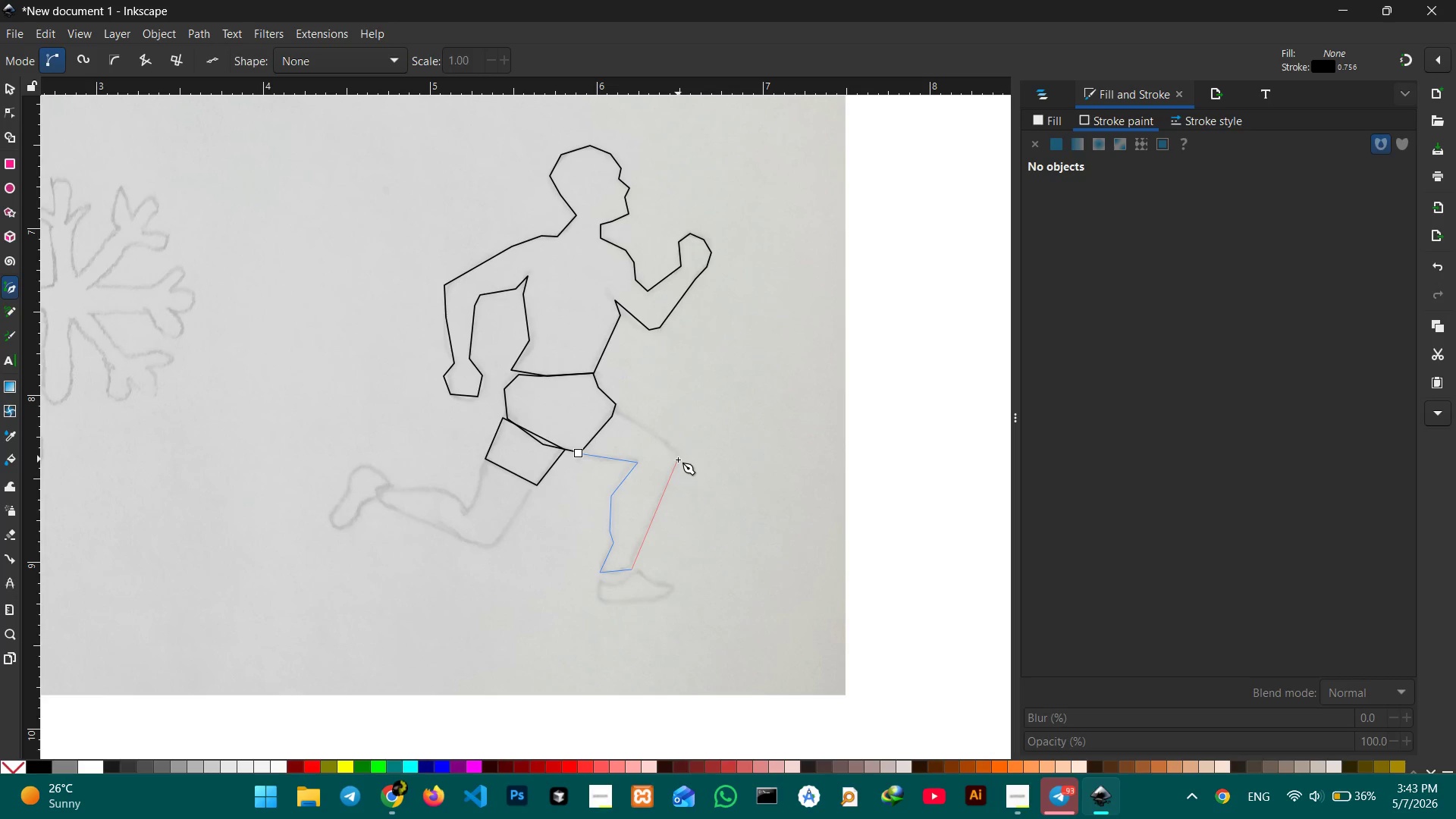 
left_click([679, 466])
 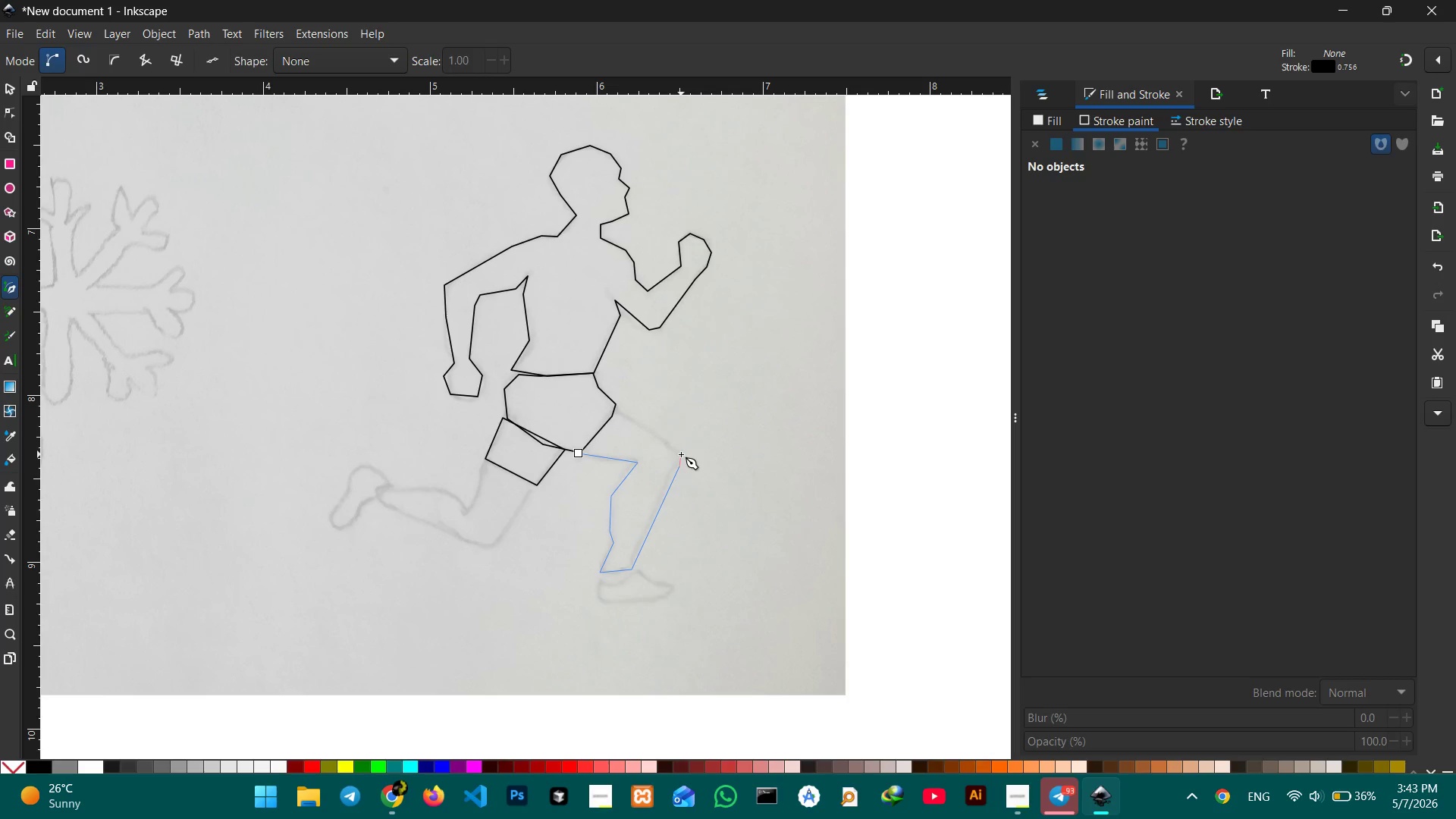 
left_click([681, 454])
 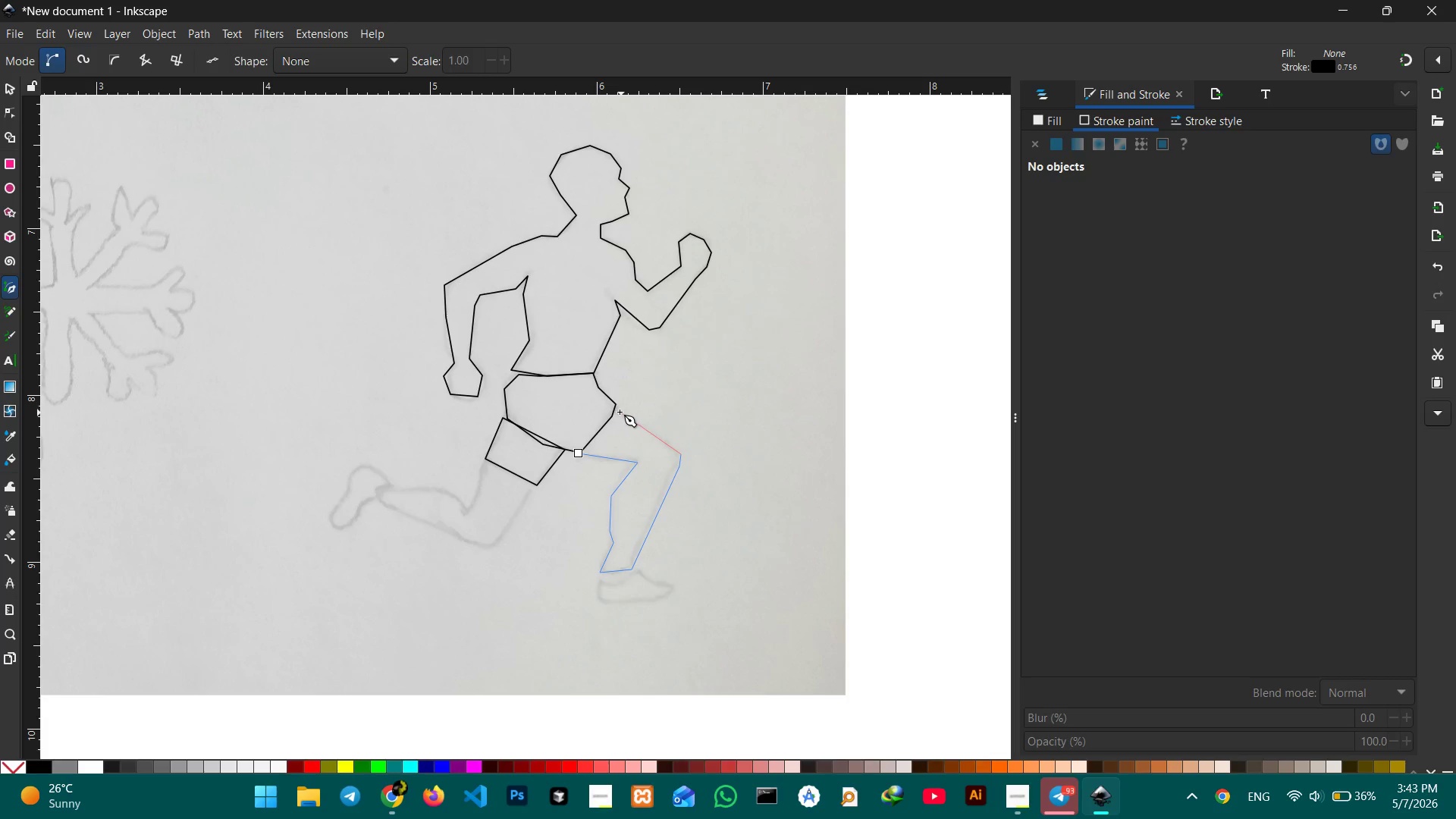 
left_click([611, 410])
 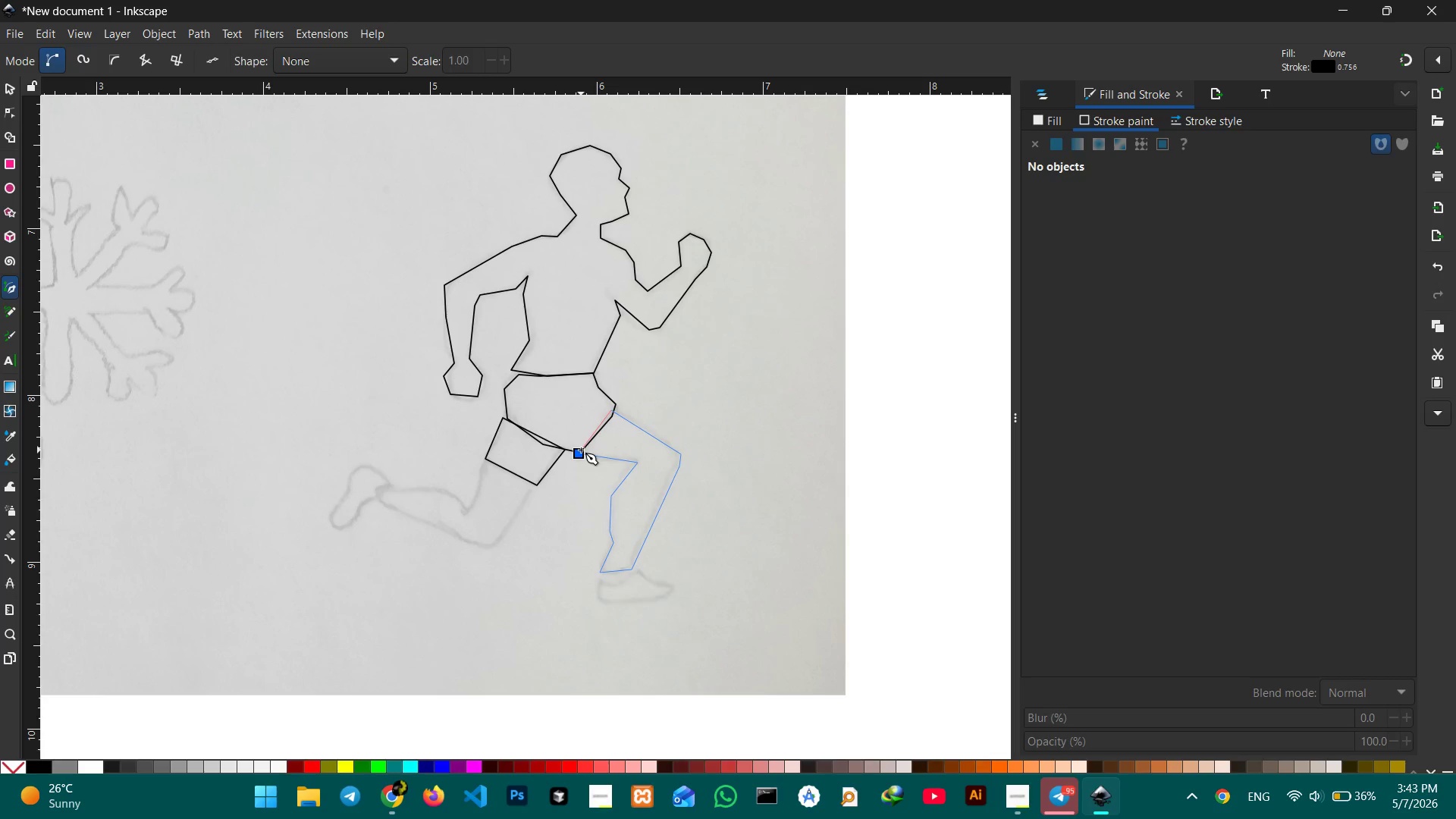 
left_click([581, 450])
 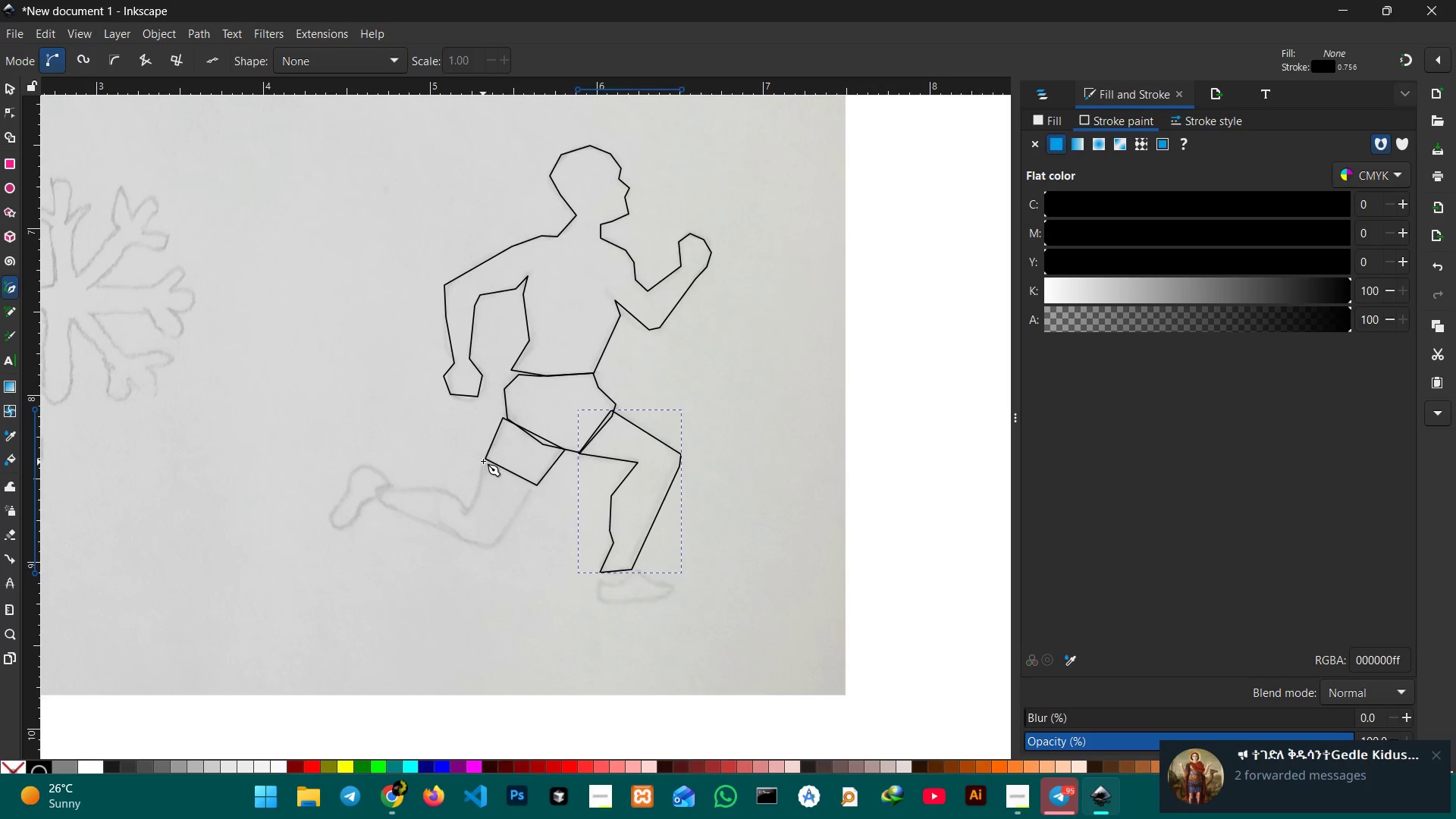 
left_click([484, 461])
 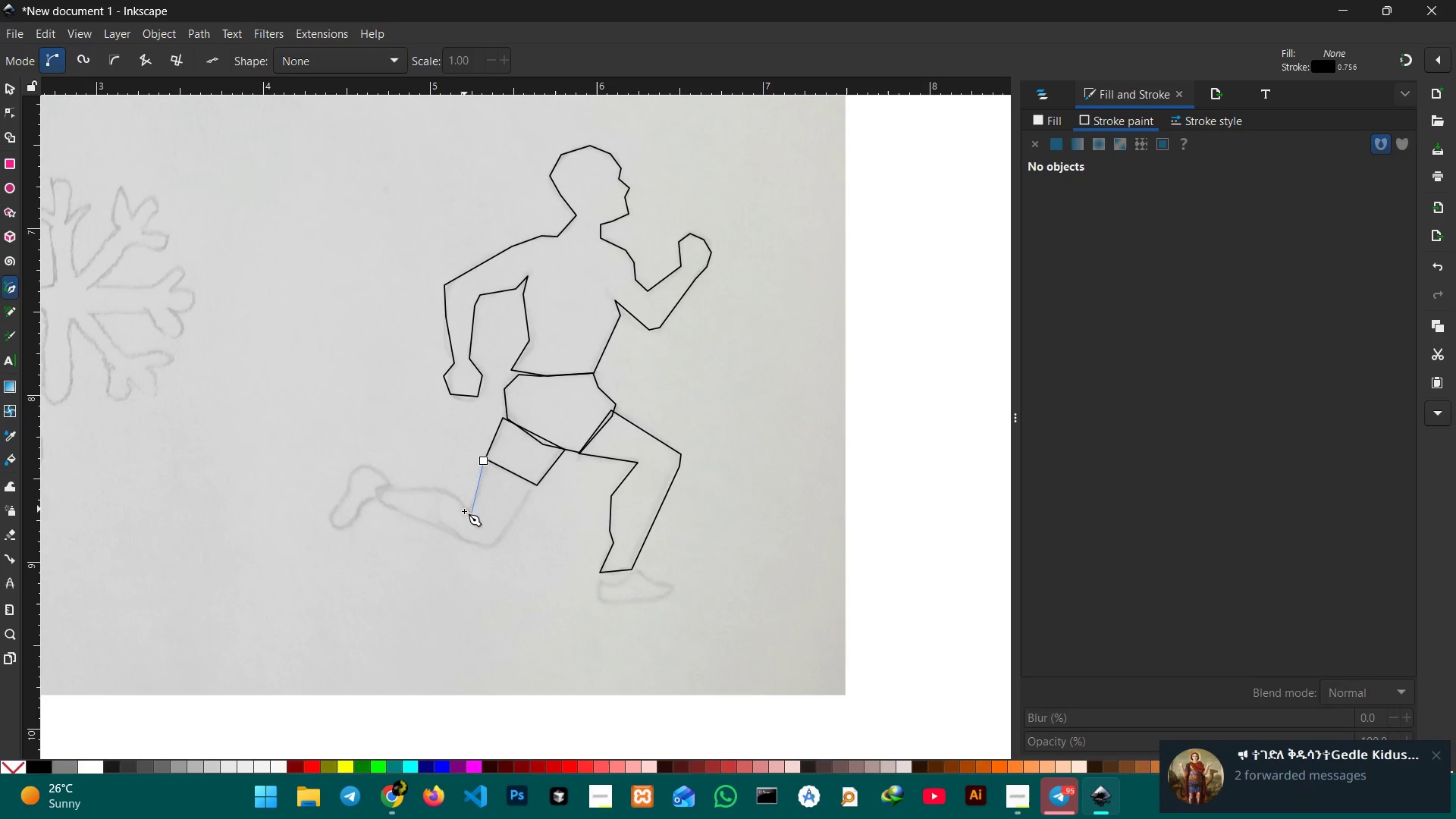 
left_click([464, 513])
 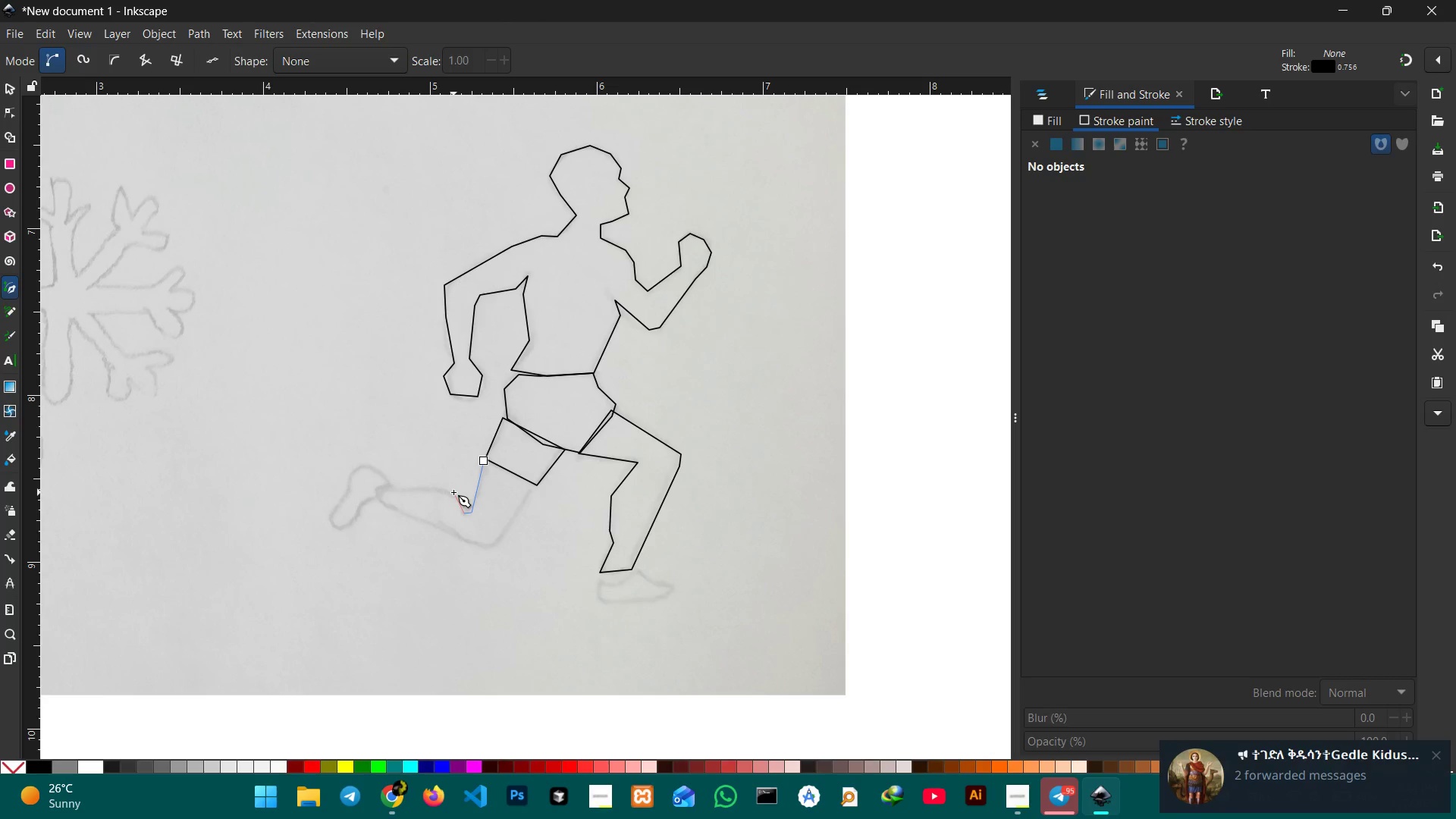 
left_click([453, 492])
 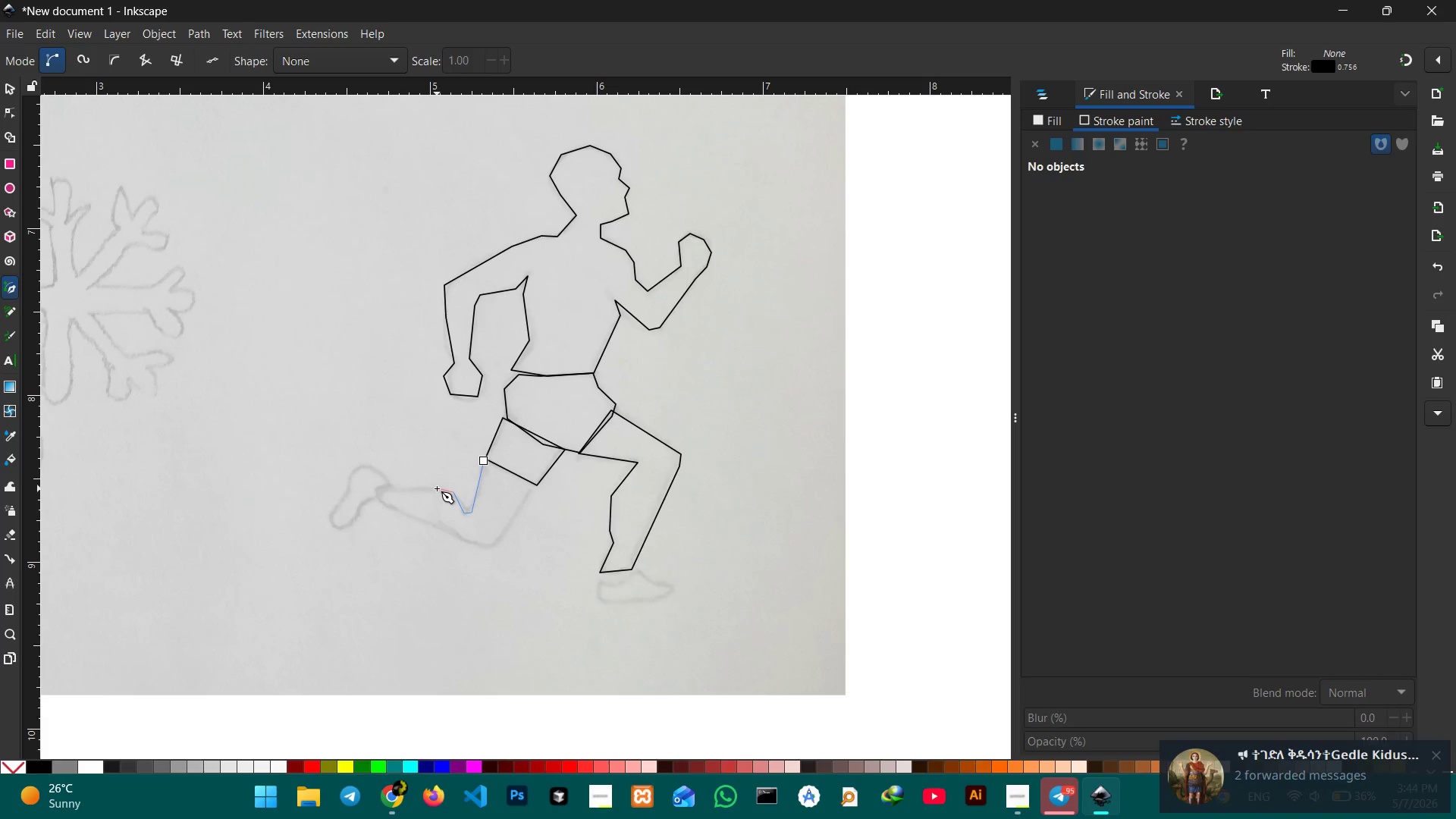 
left_click([437, 488])
 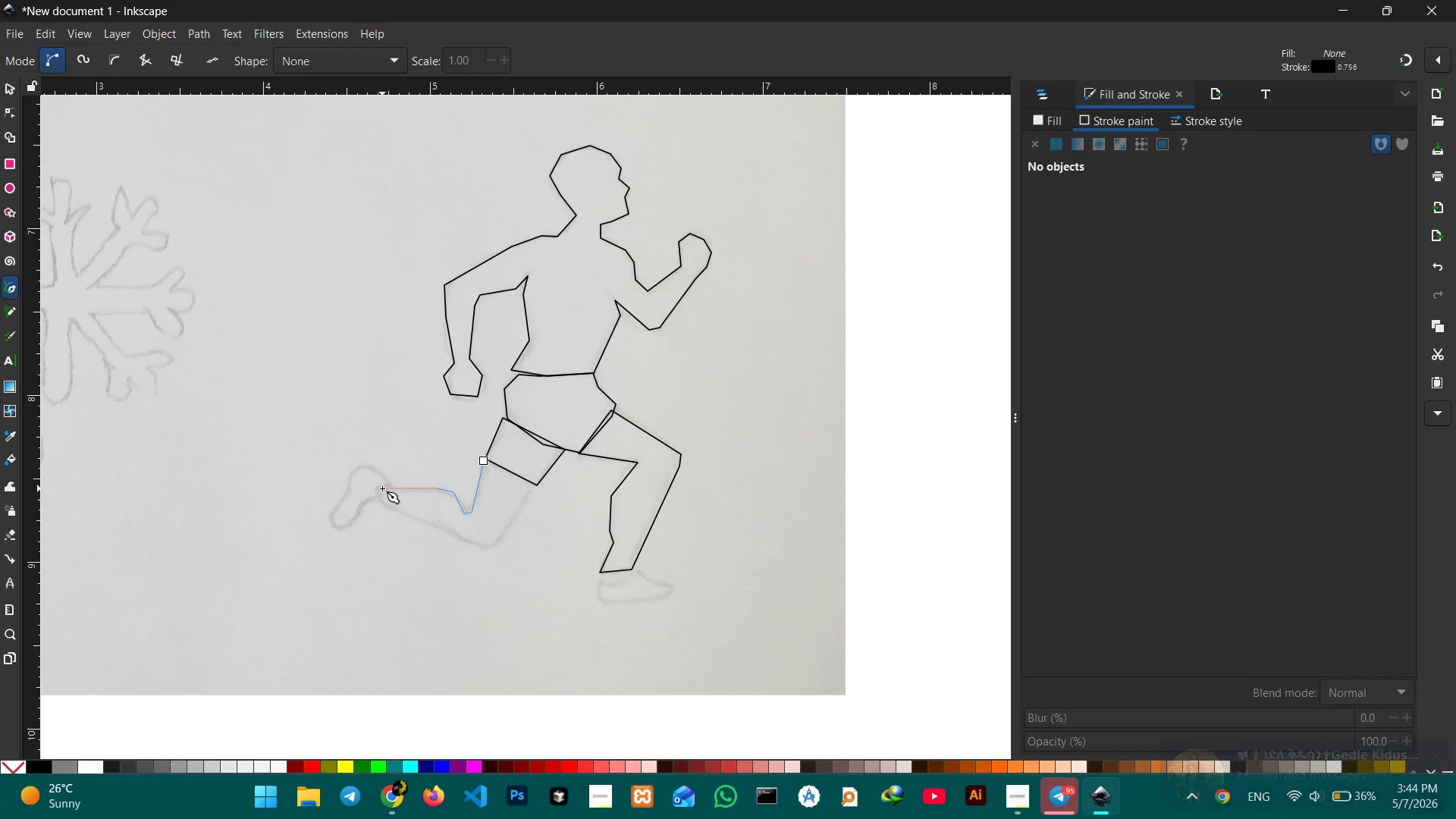 
left_click([386, 488])
 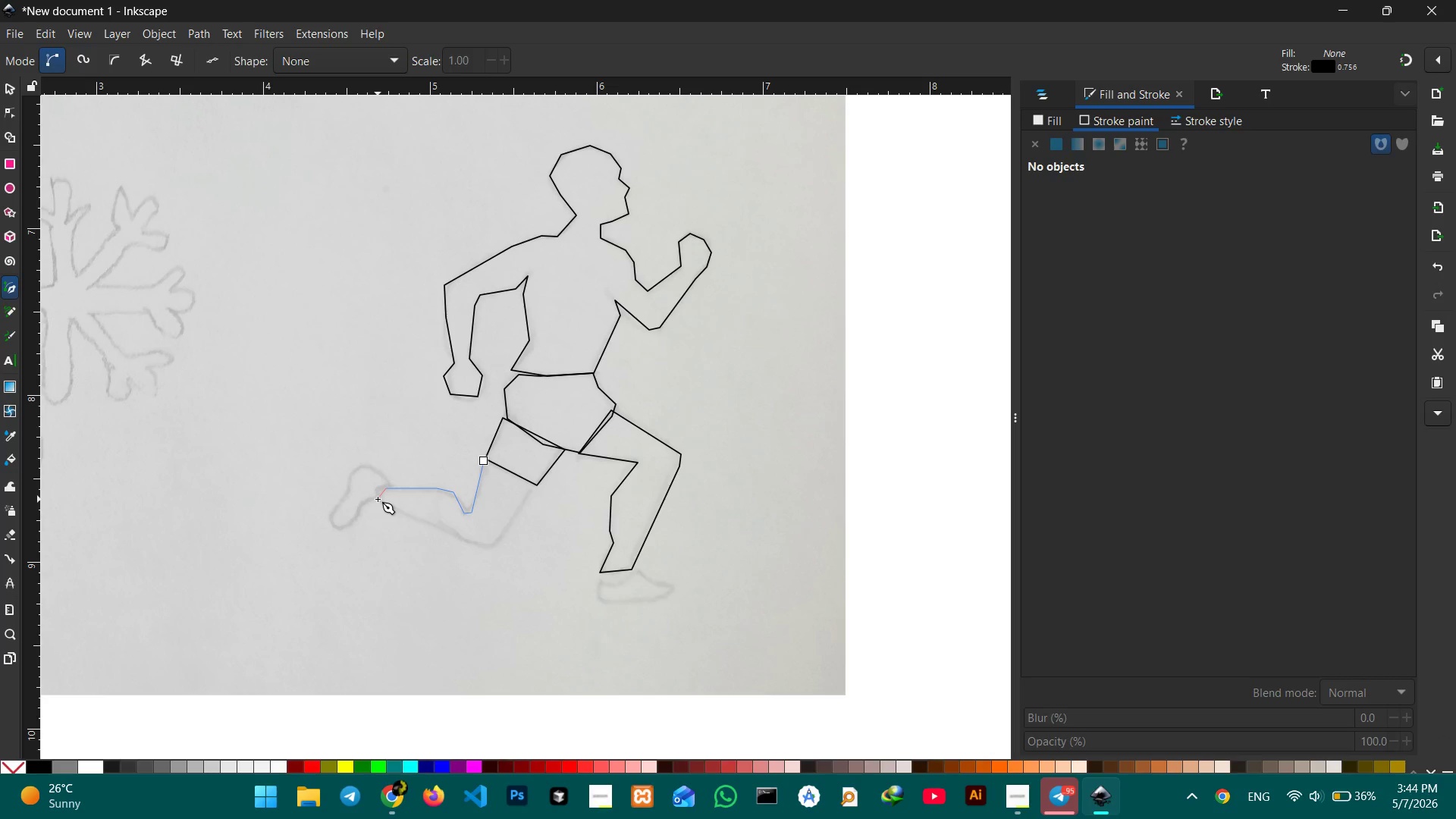 
left_click([378, 499])
 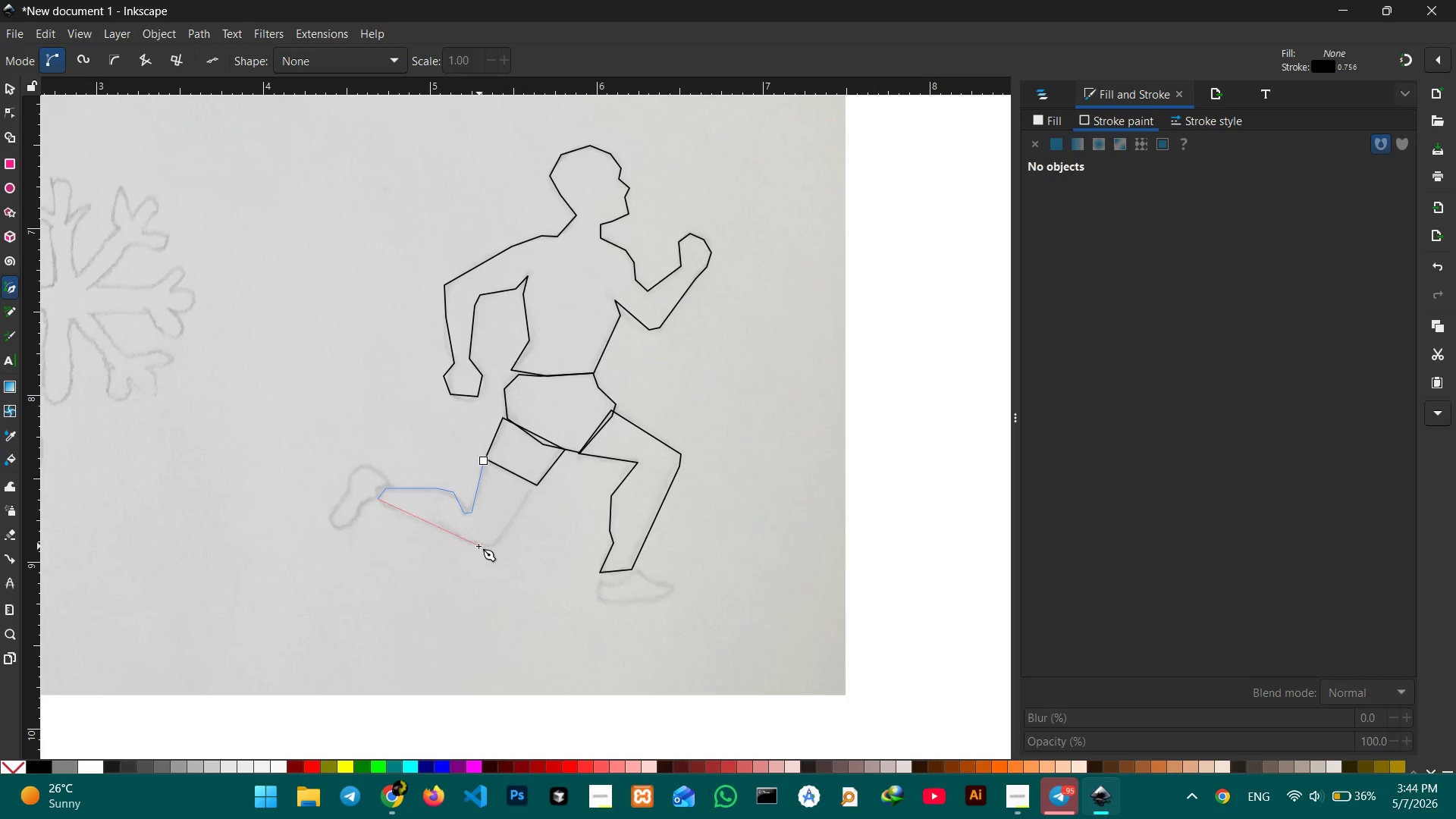 
left_click([479, 546])
 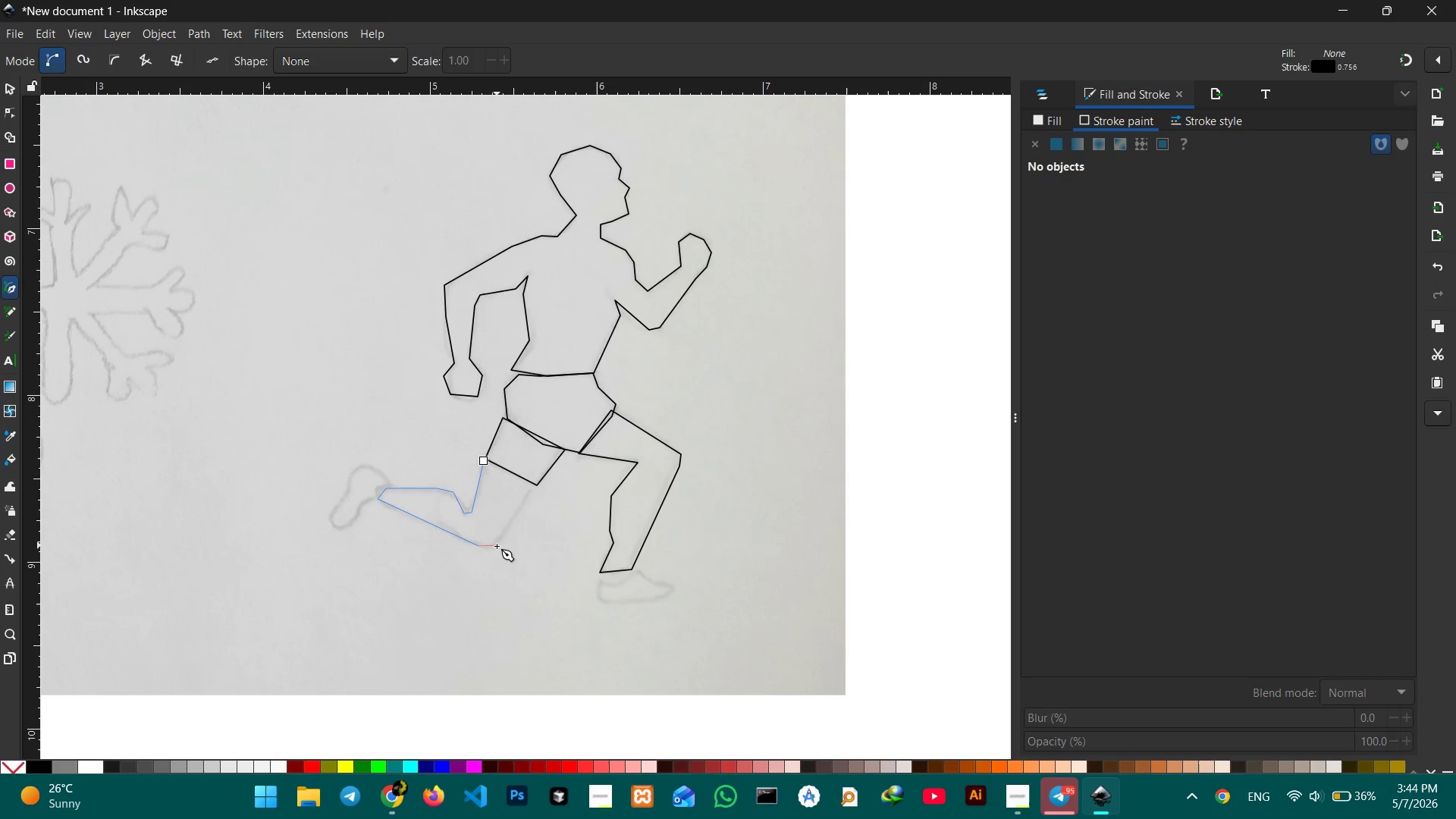 
left_click([497, 546])
 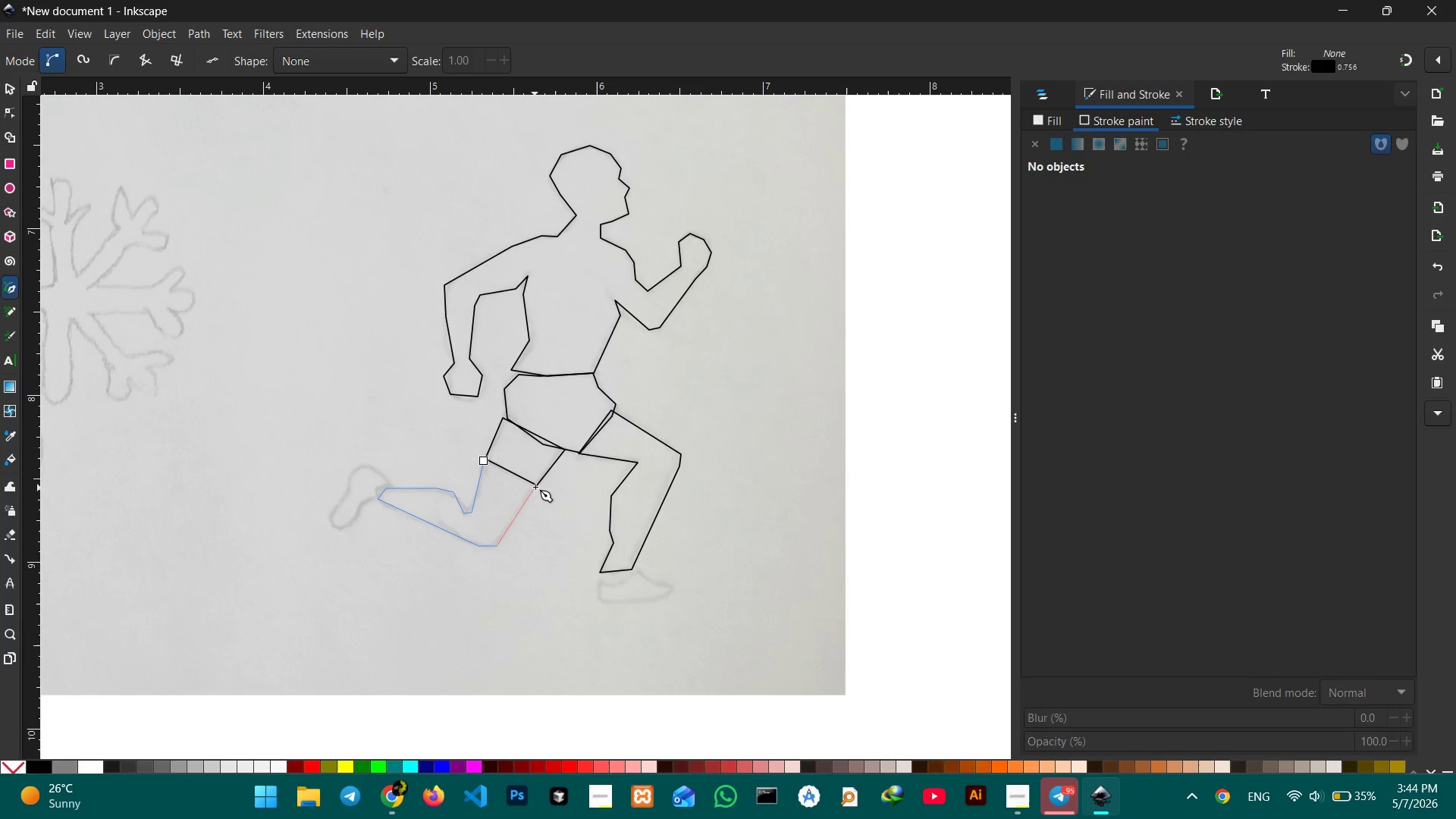 
left_click([535, 485])
 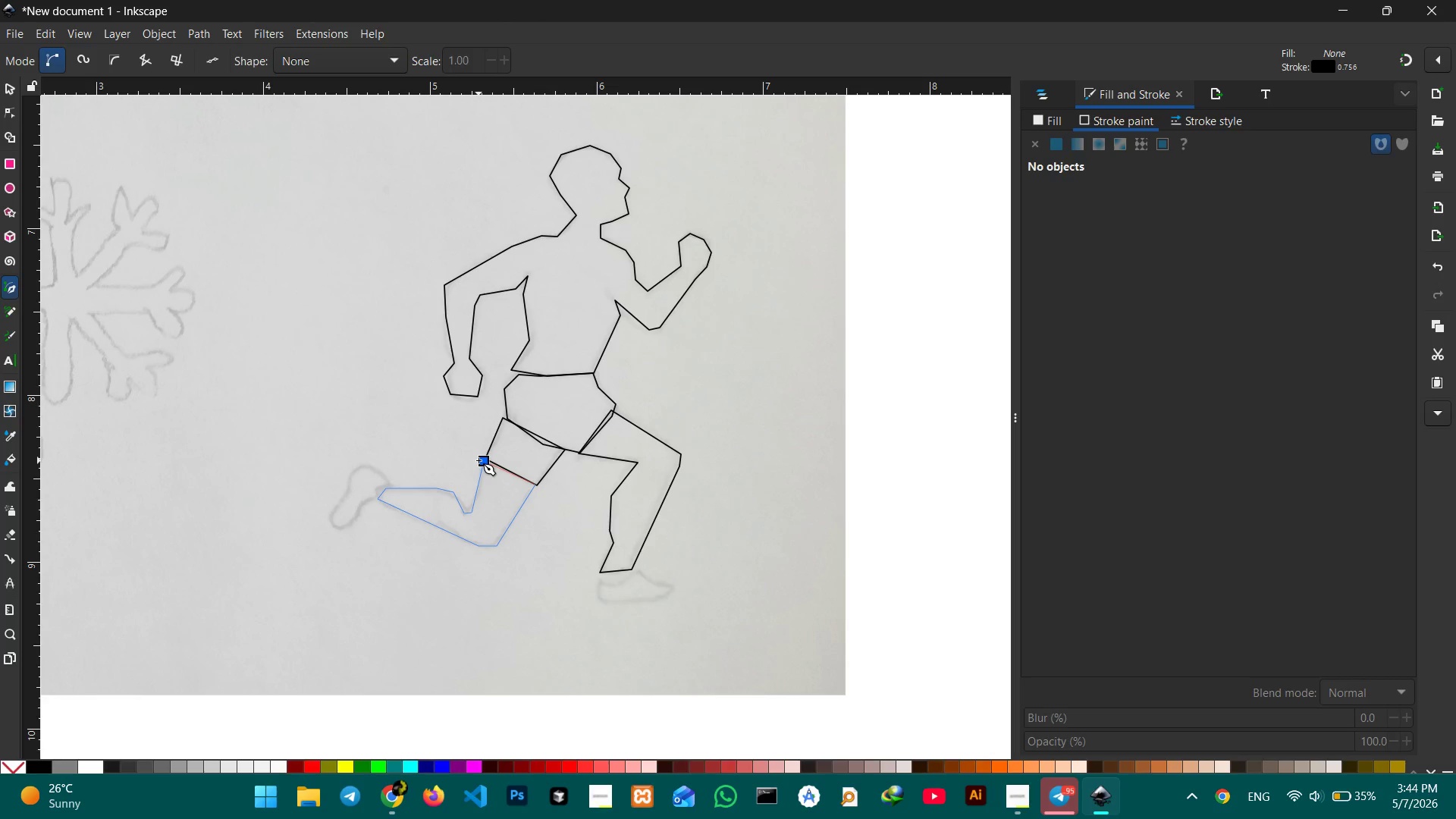 
left_click([479, 460])
 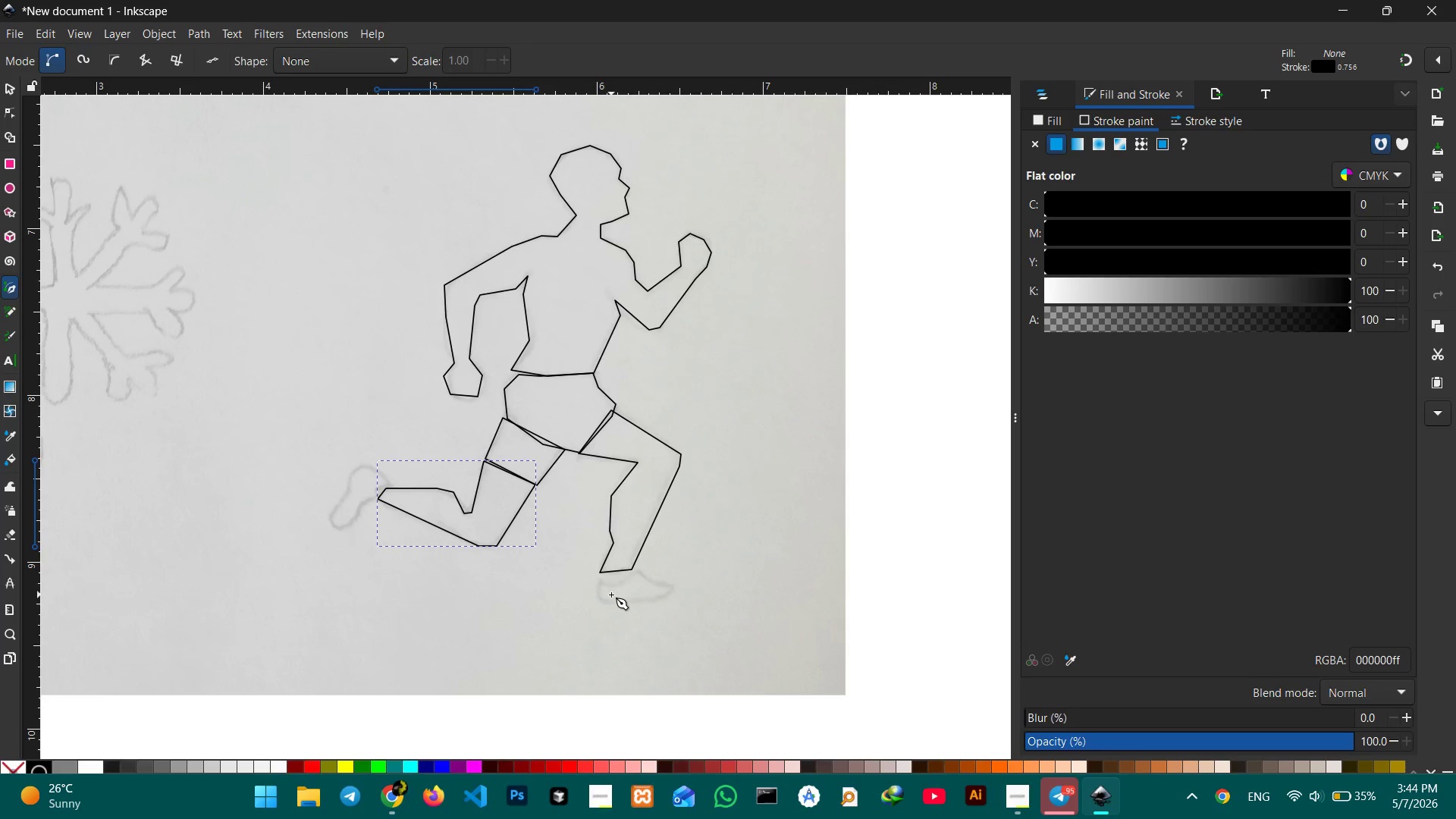 
left_click([600, 579])
 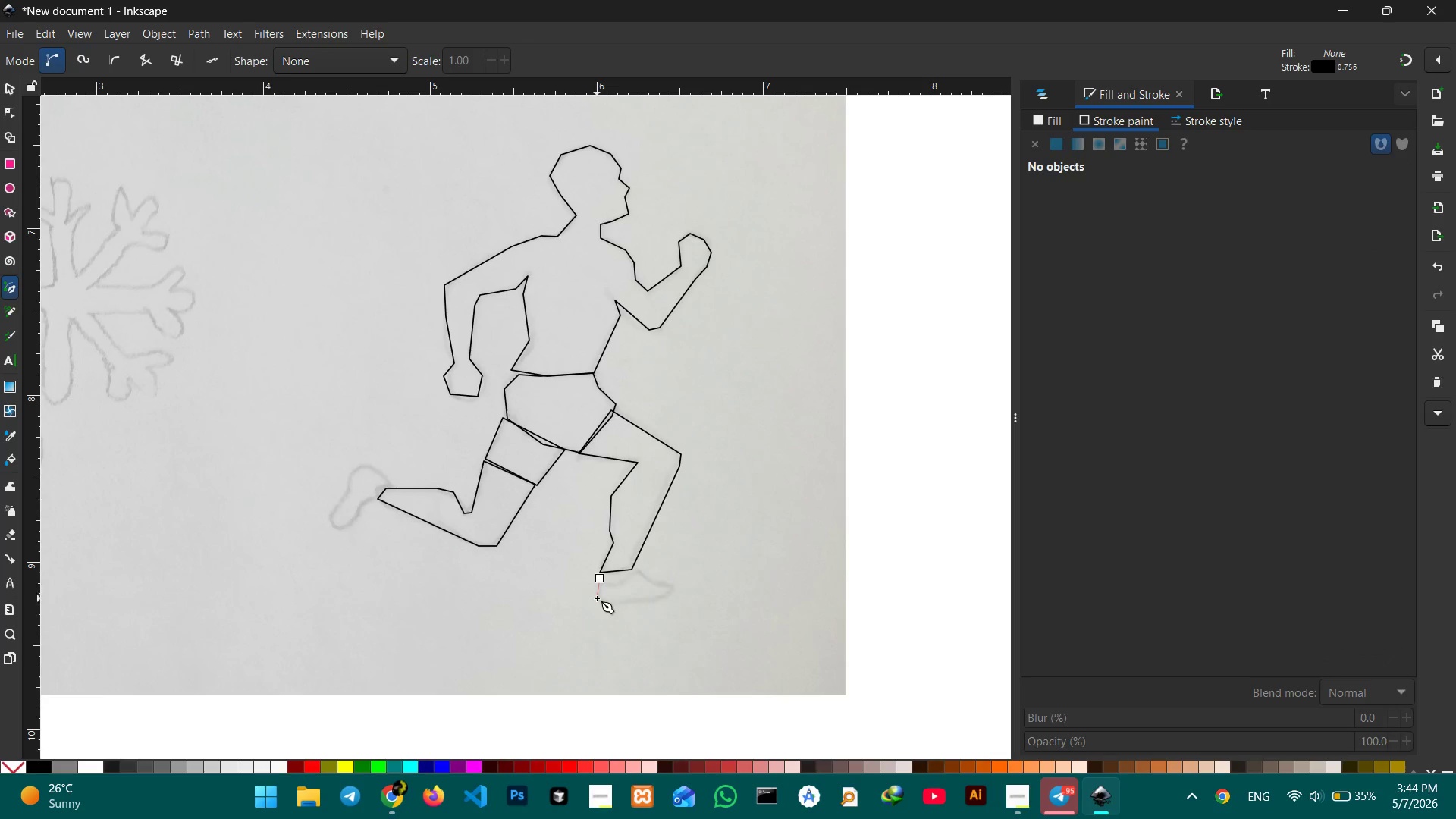 
left_click([597, 598])
 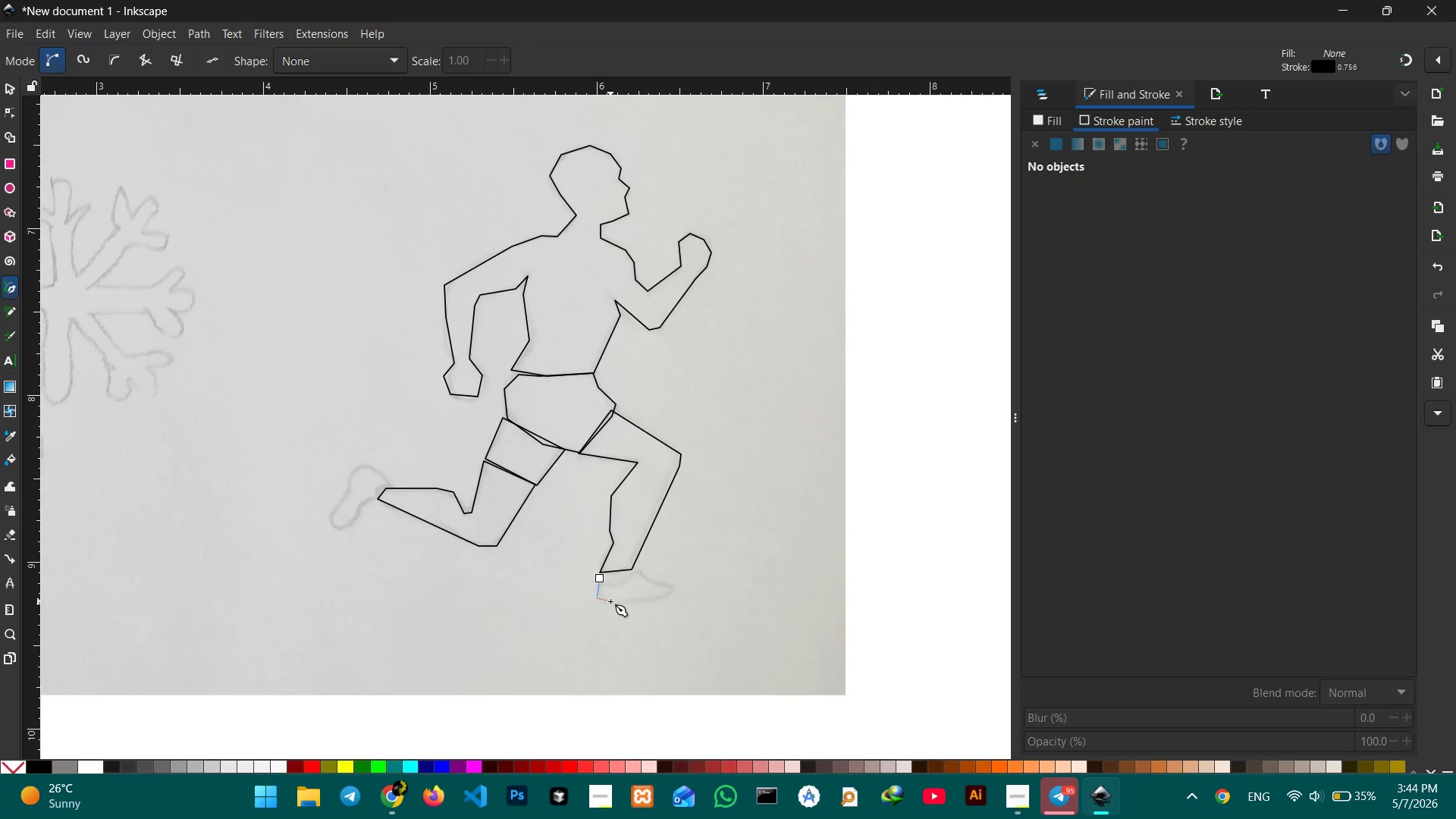 
double_click([610, 601])
 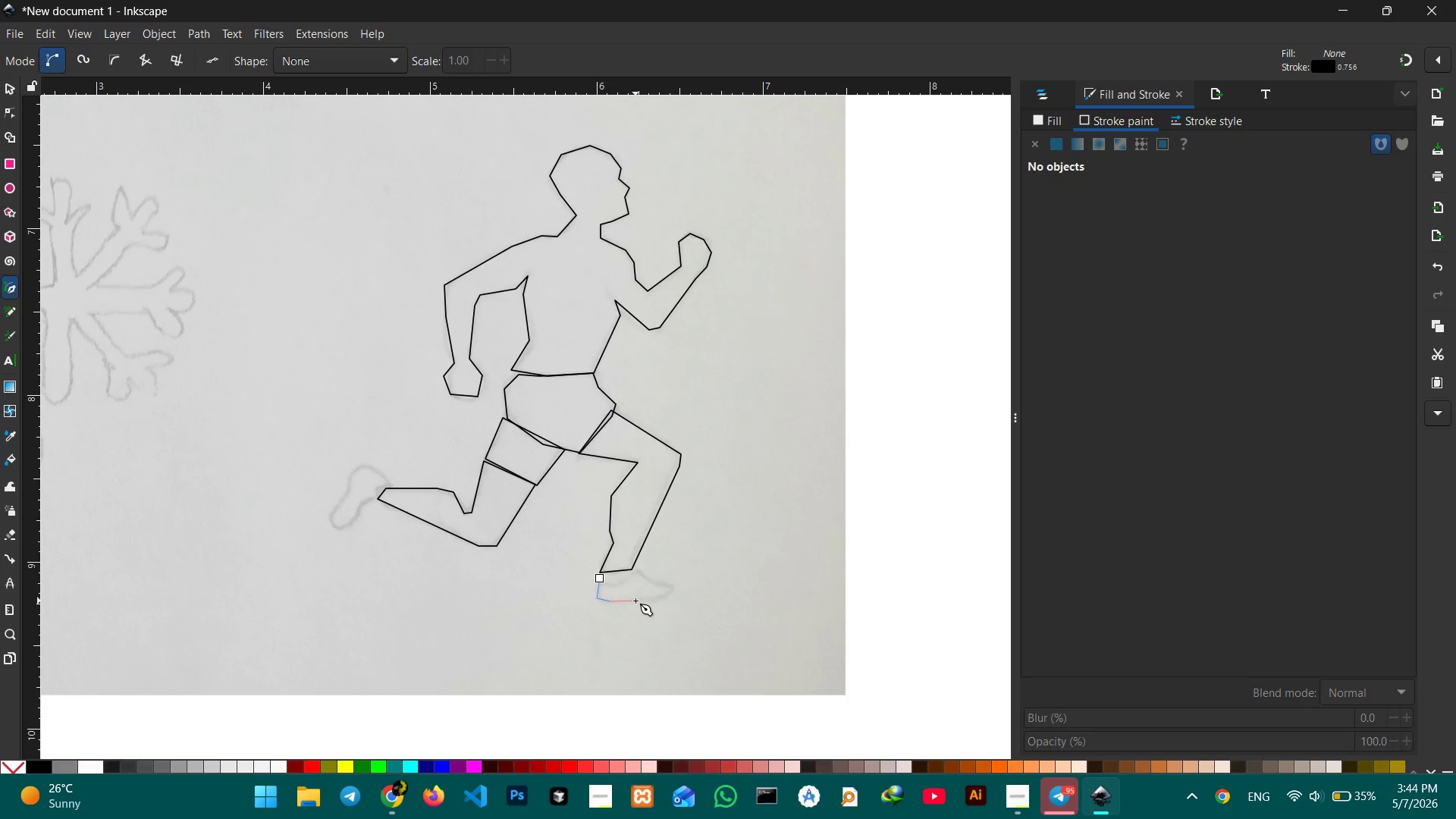 
left_click([635, 601])
 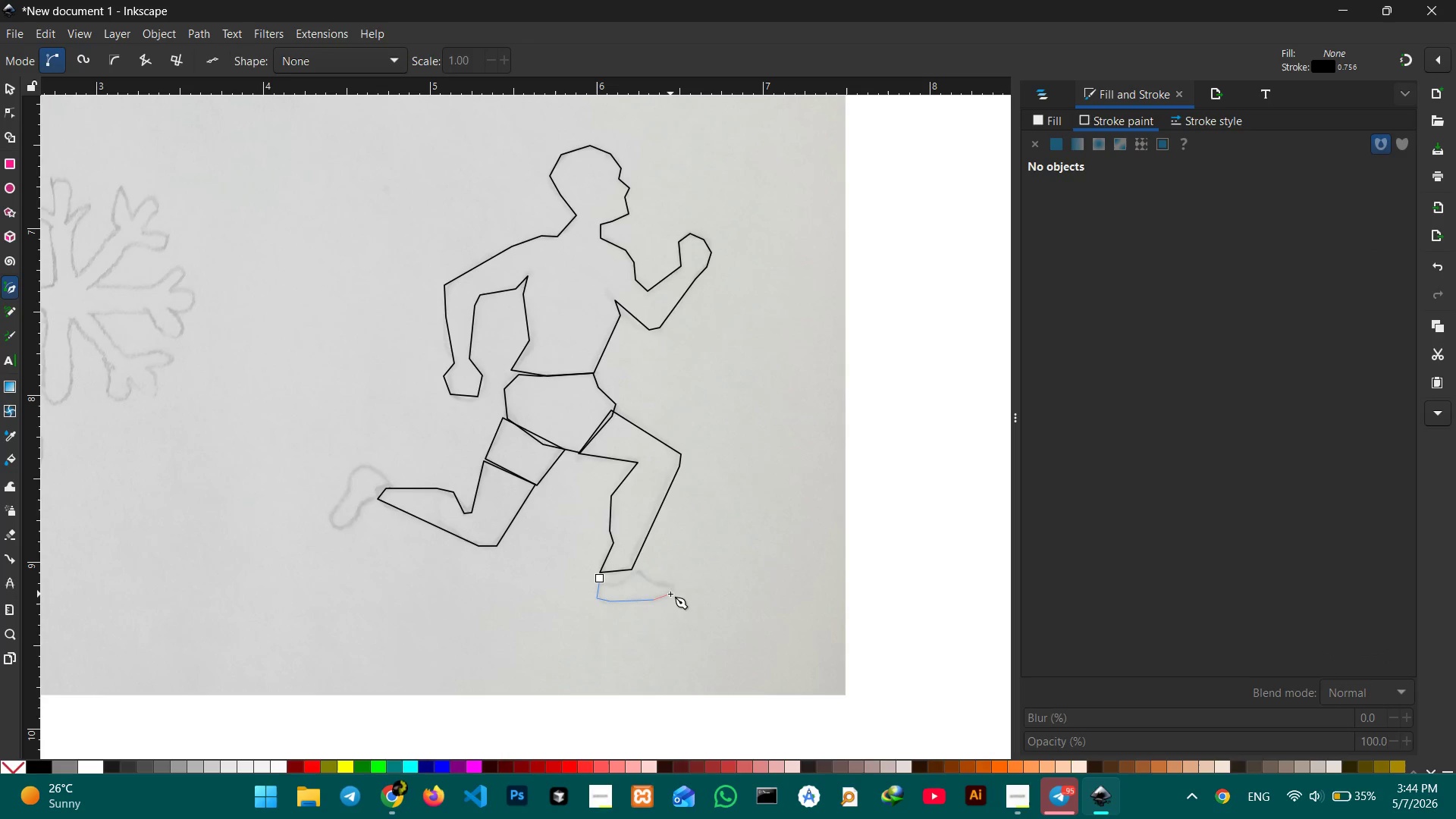 
left_click([672, 590])
 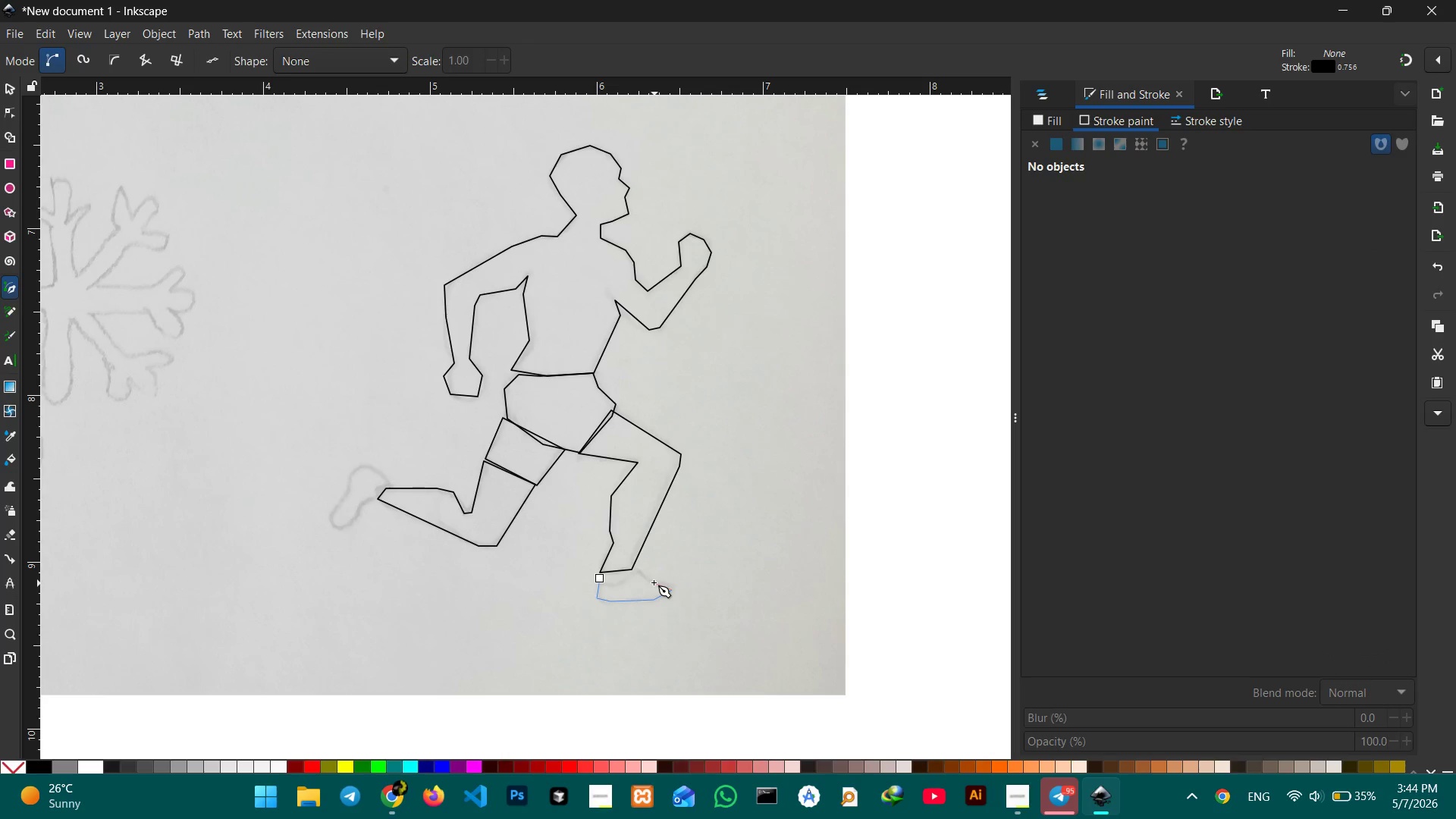 
left_click([653, 582])
 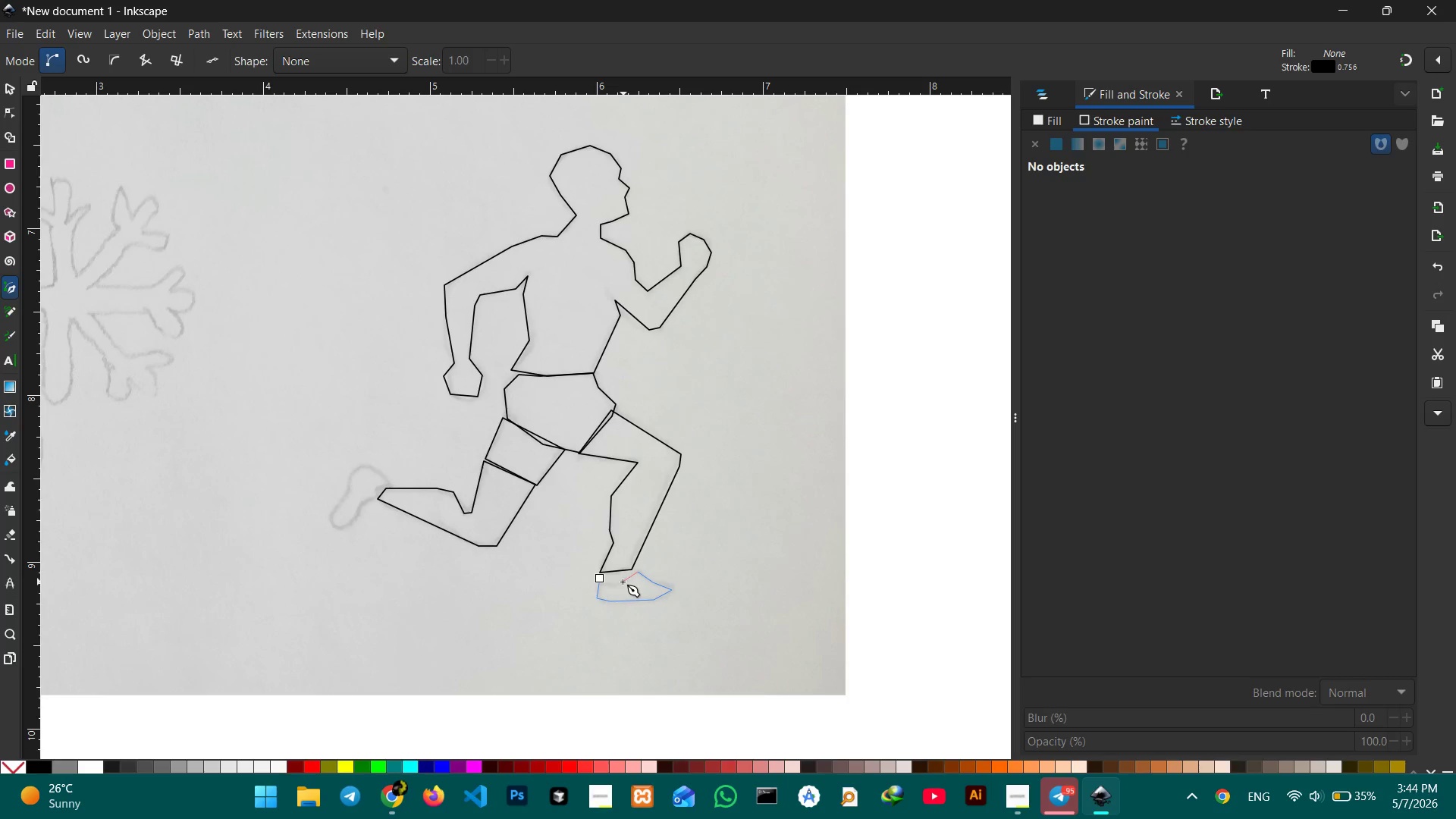 
left_click([620, 582])
 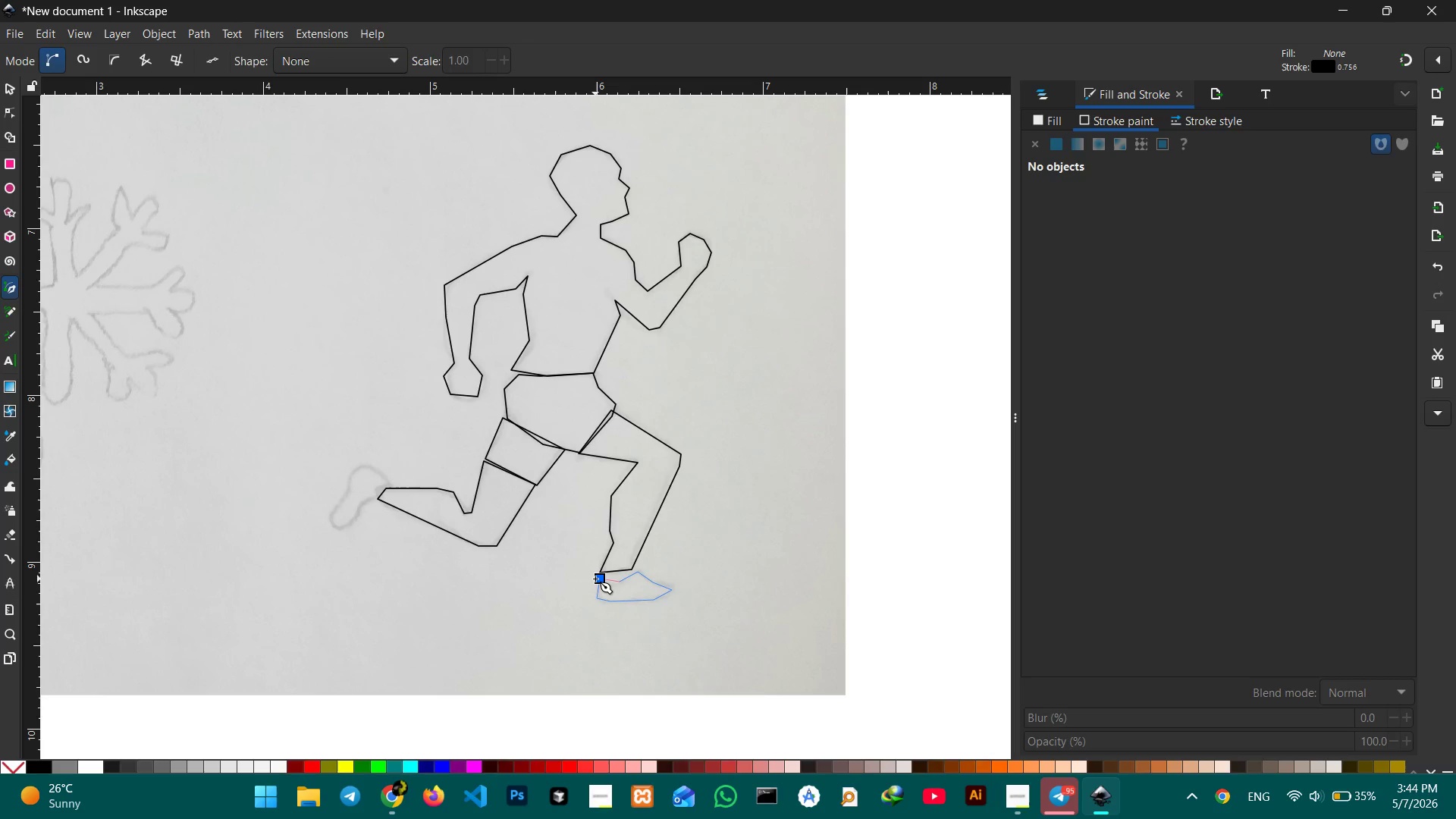 
left_click([595, 579])
 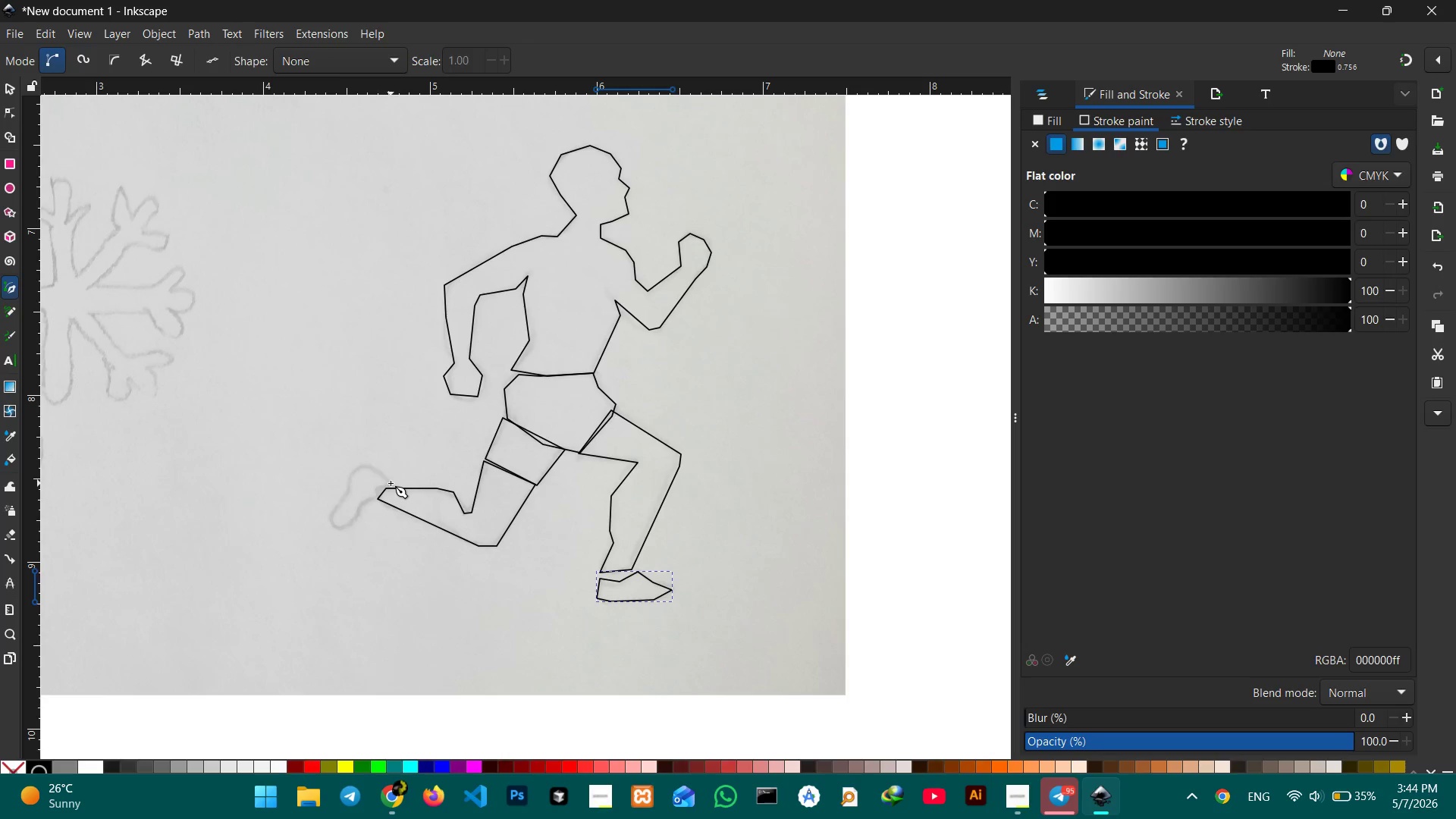 
left_click([387, 483])
 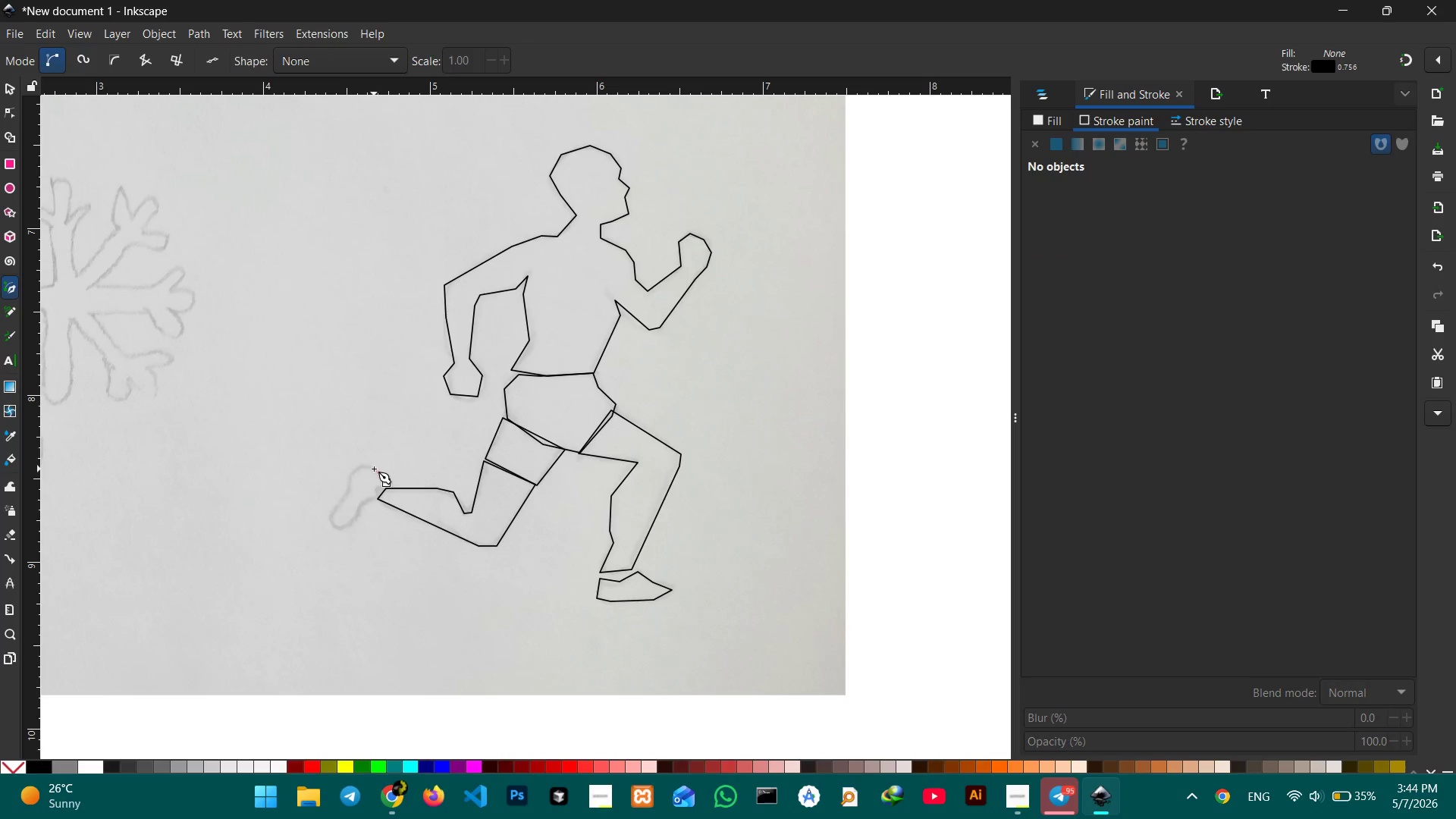 
left_click([374, 469])
 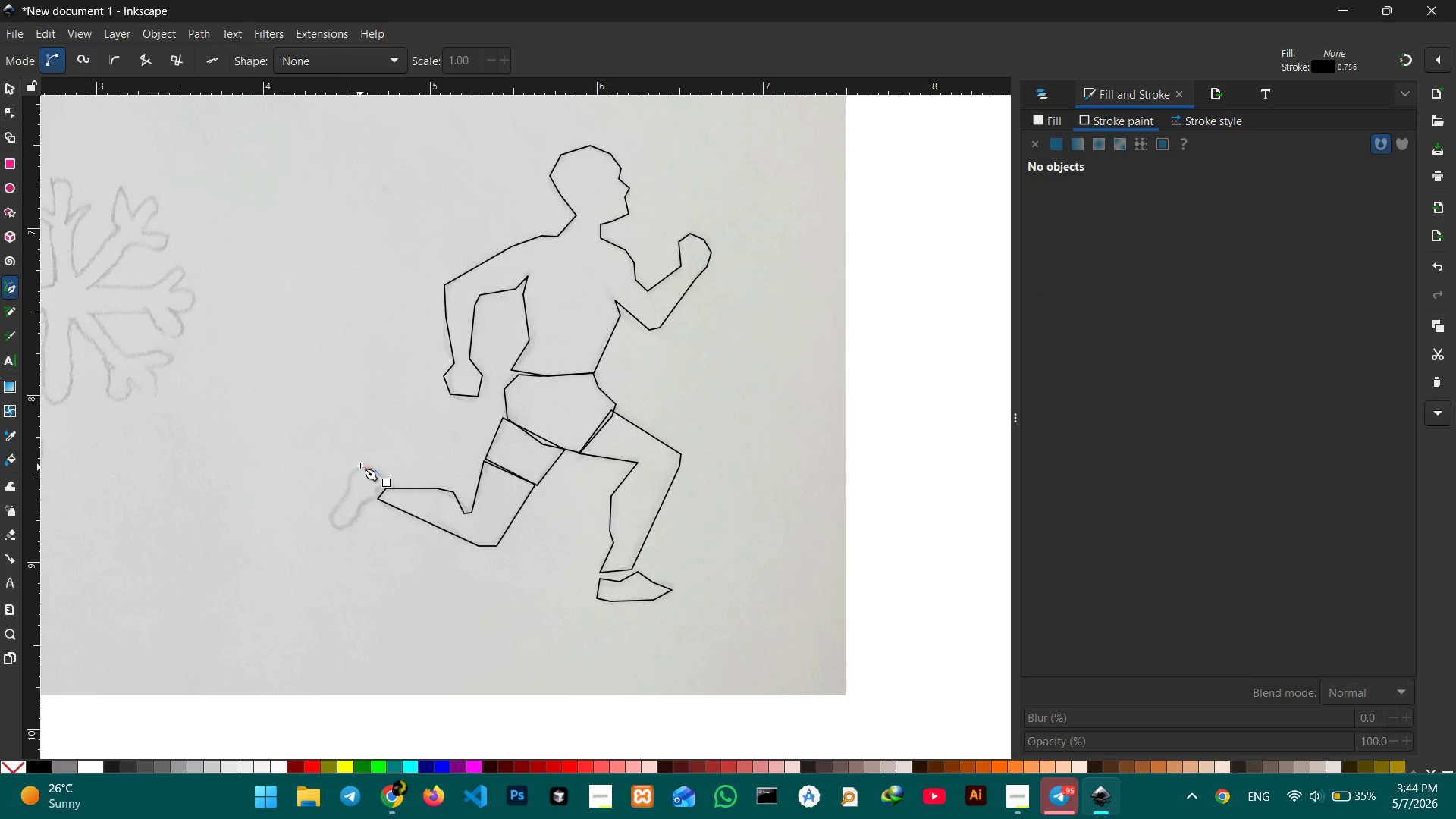 
left_click([360, 464])
 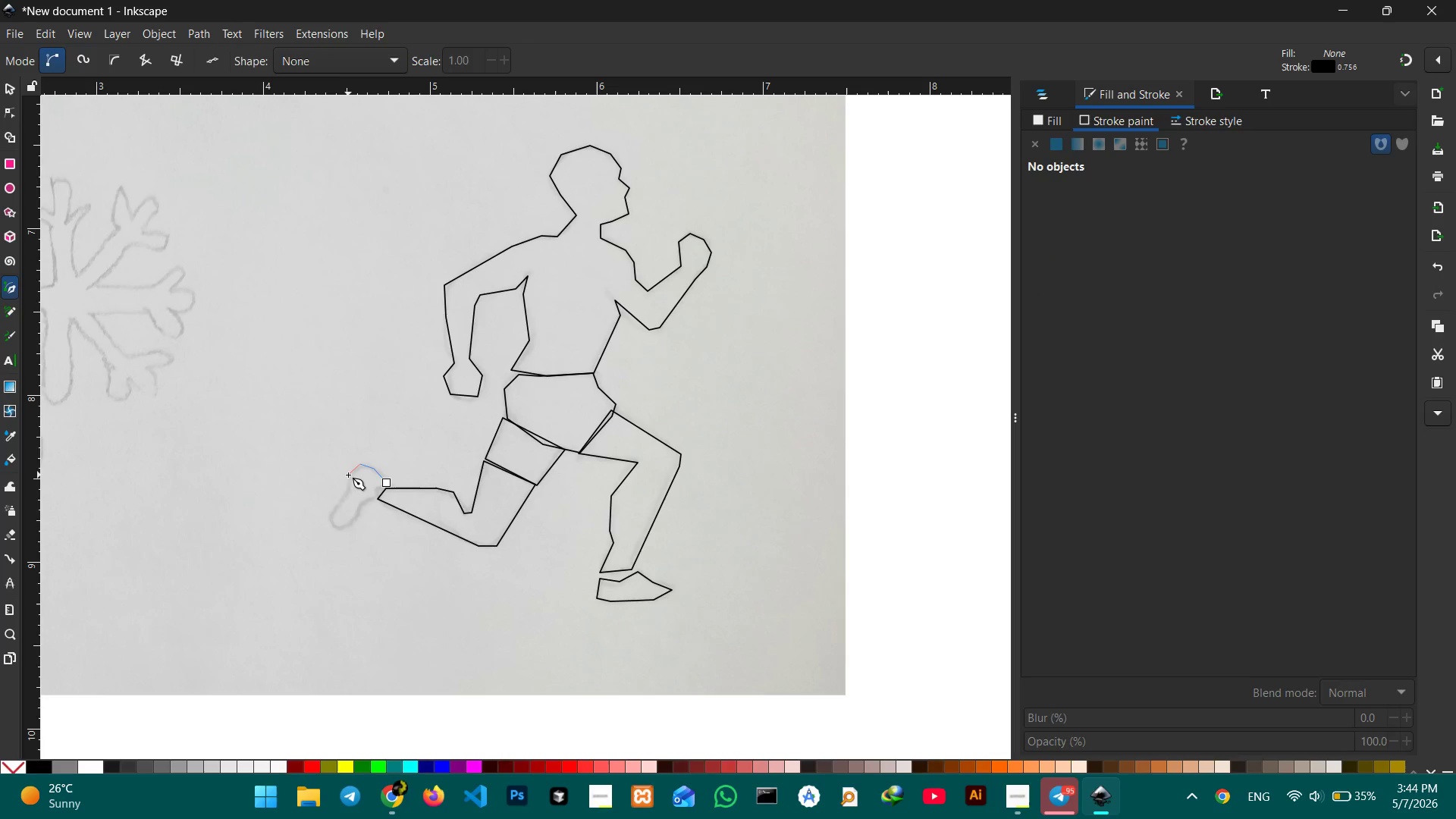 
left_click([348, 475])
 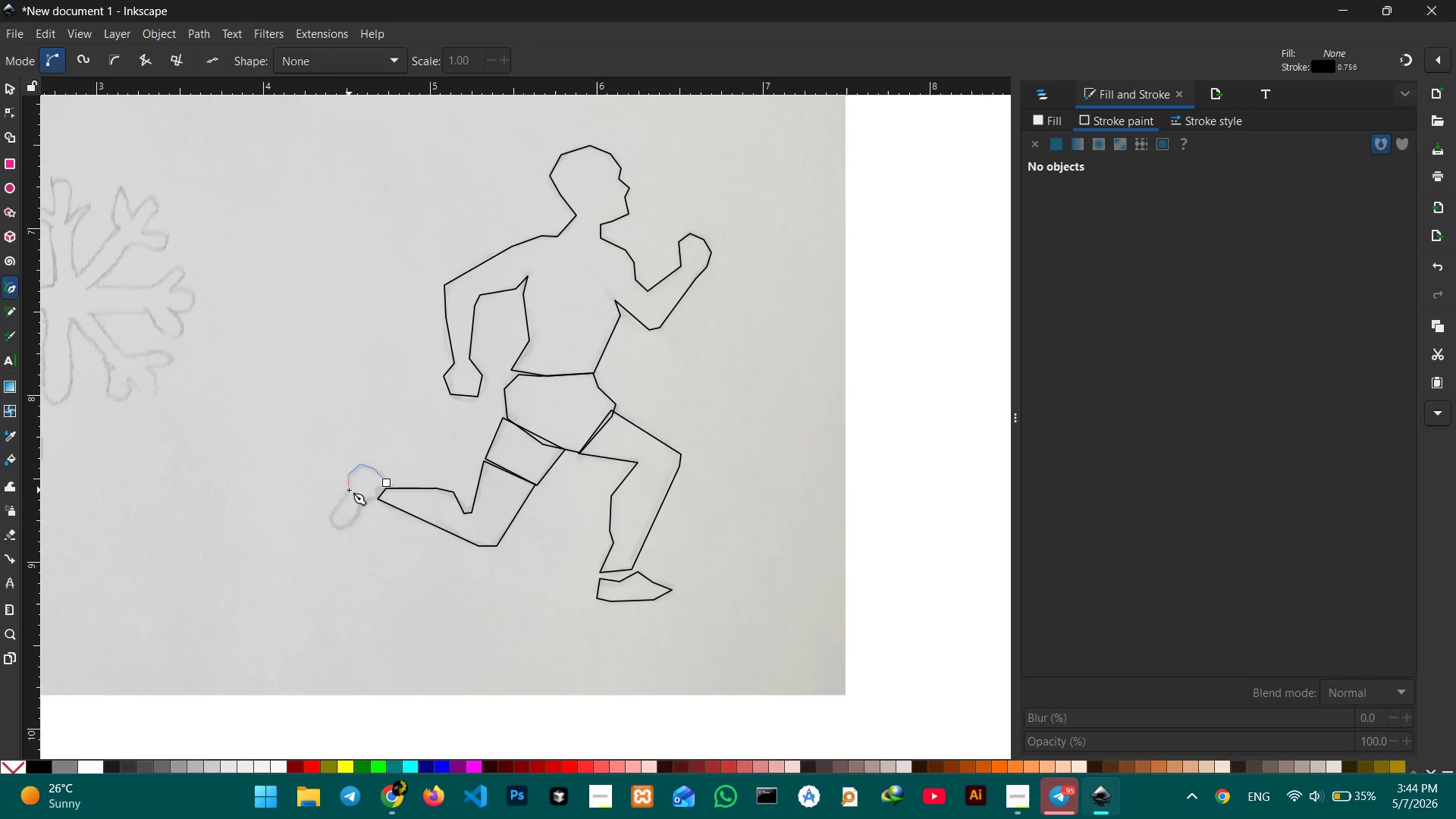 
left_click([349, 490])
 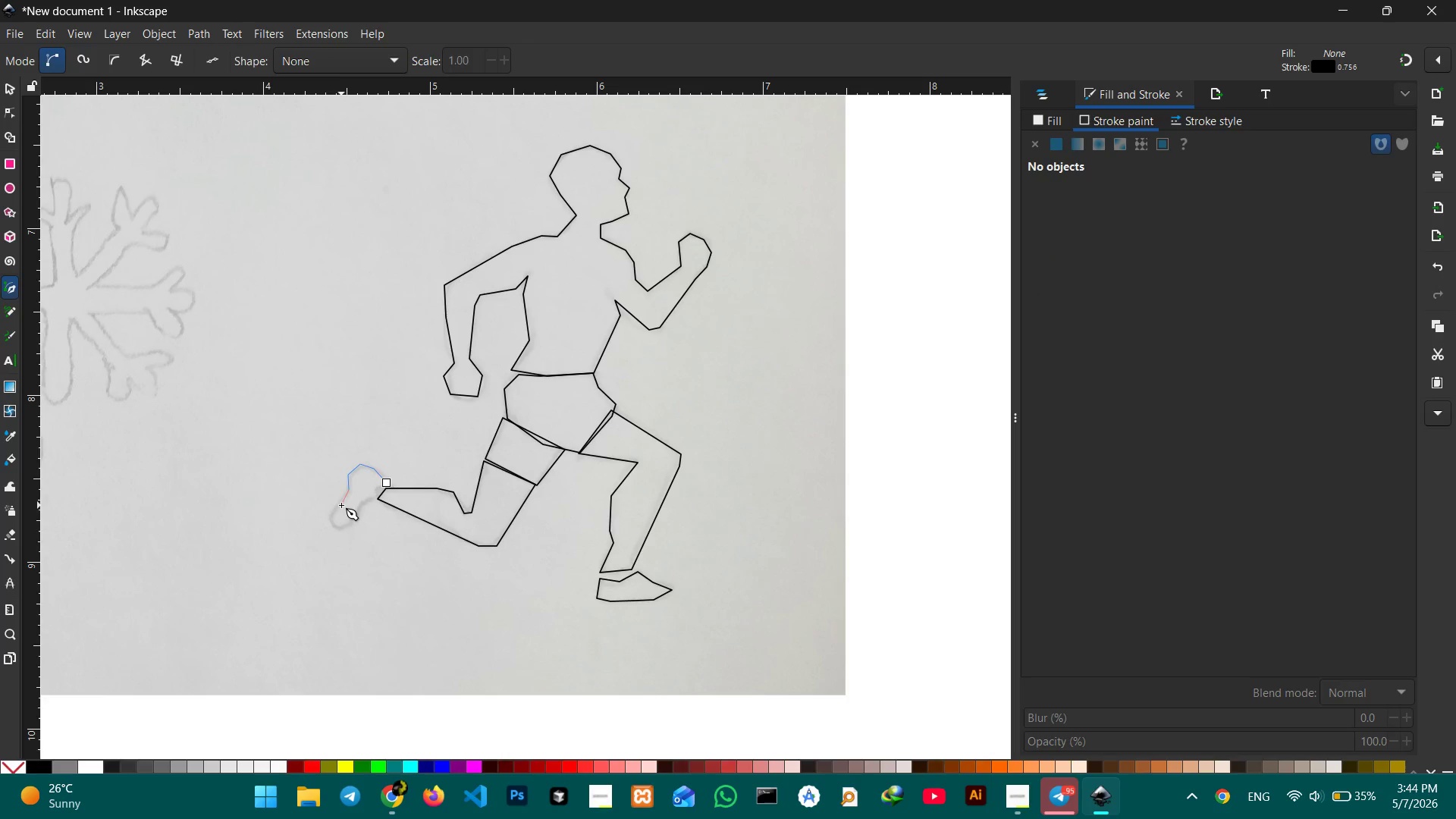 
left_click([341, 505])
 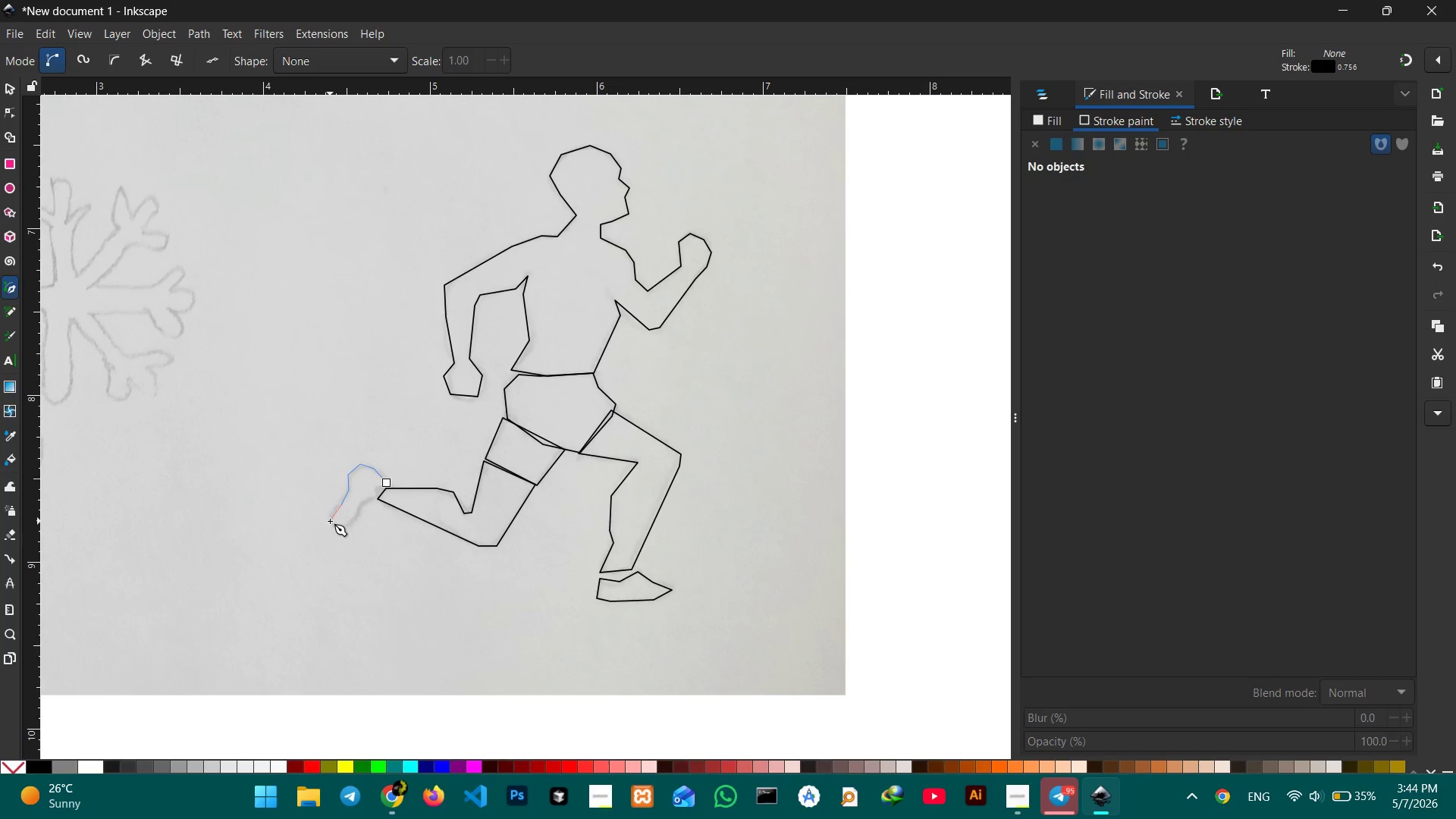 
left_click([330, 521])
 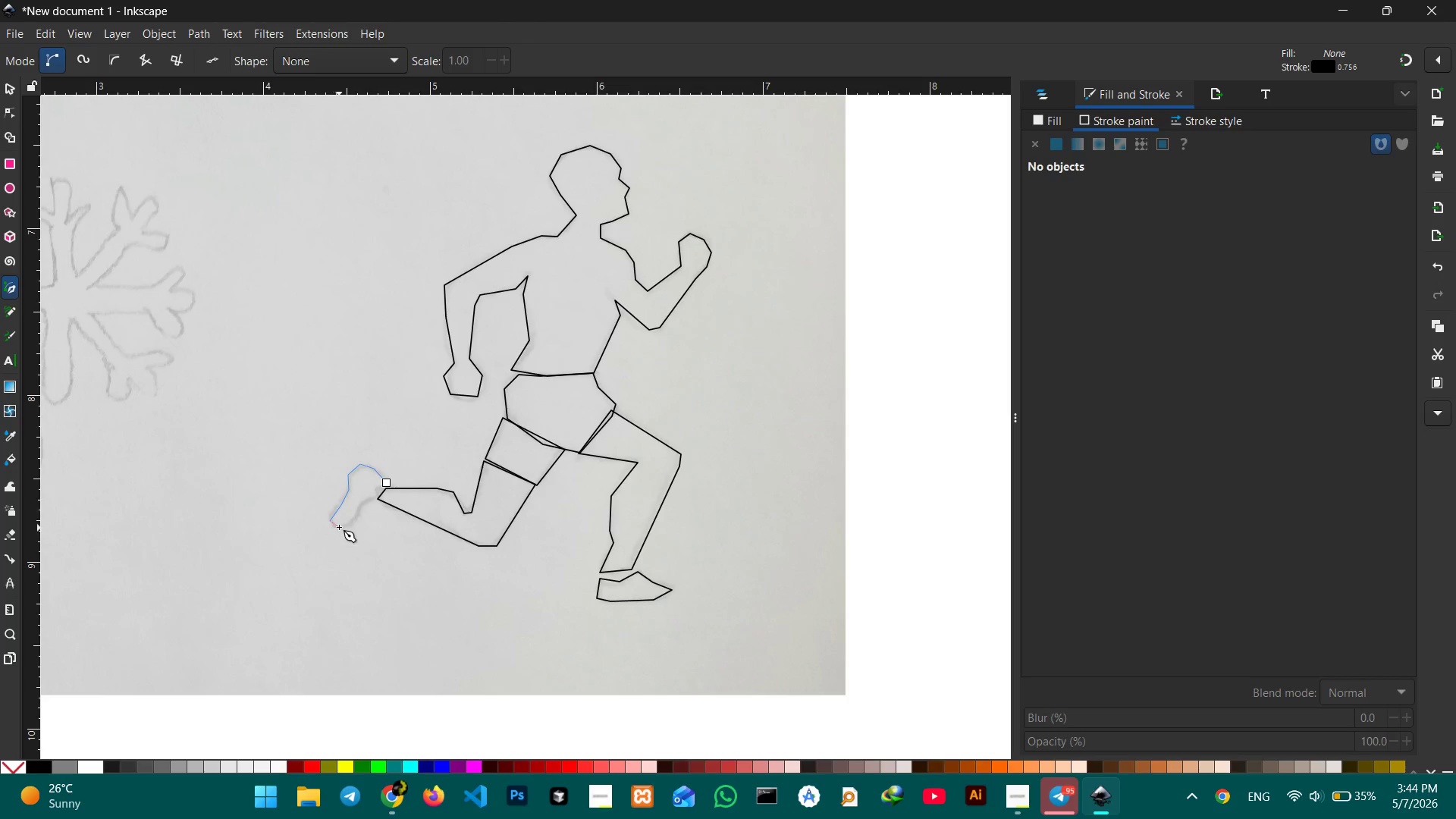 
left_click([339, 527])
 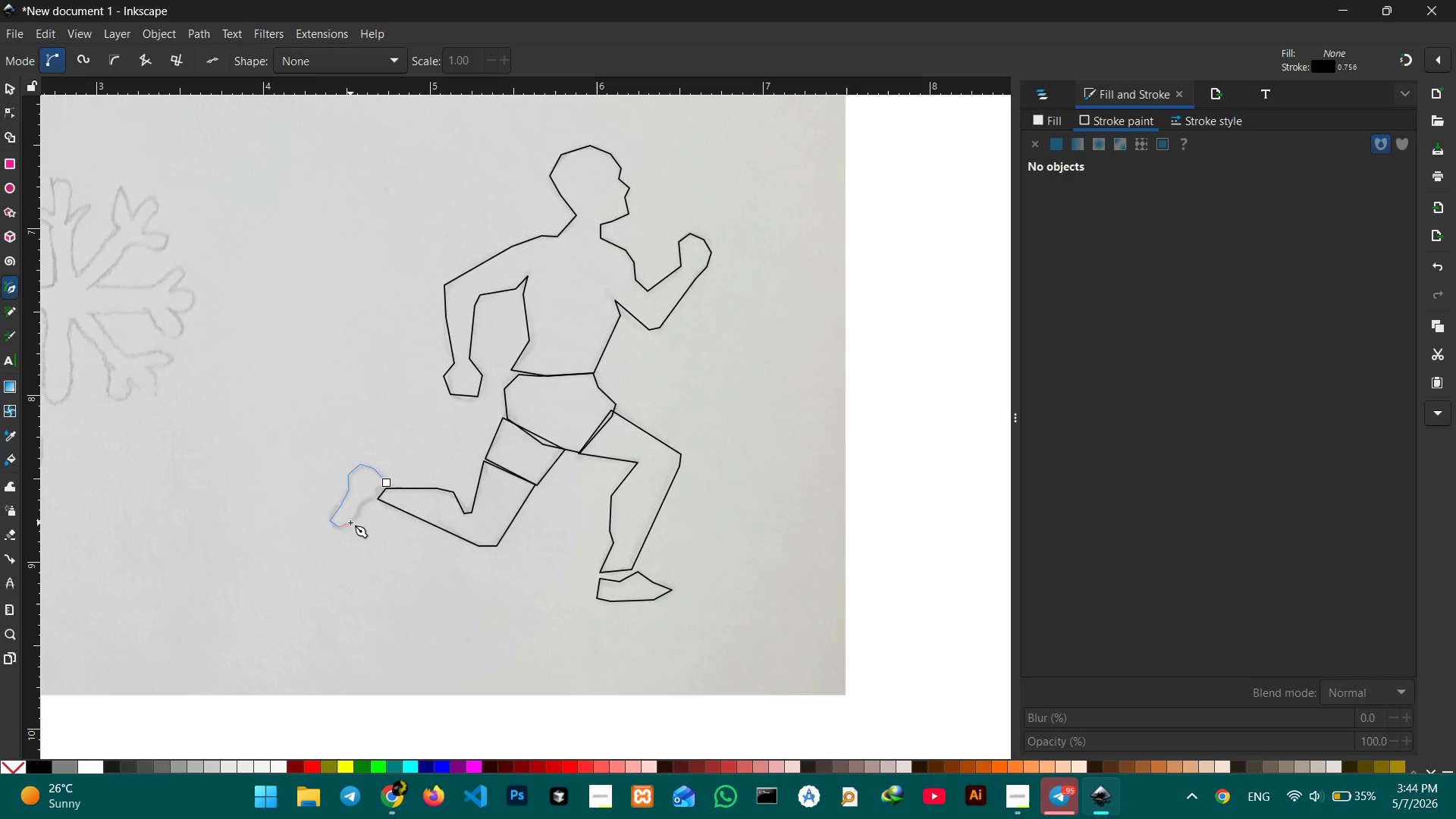 
left_click([350, 522])
 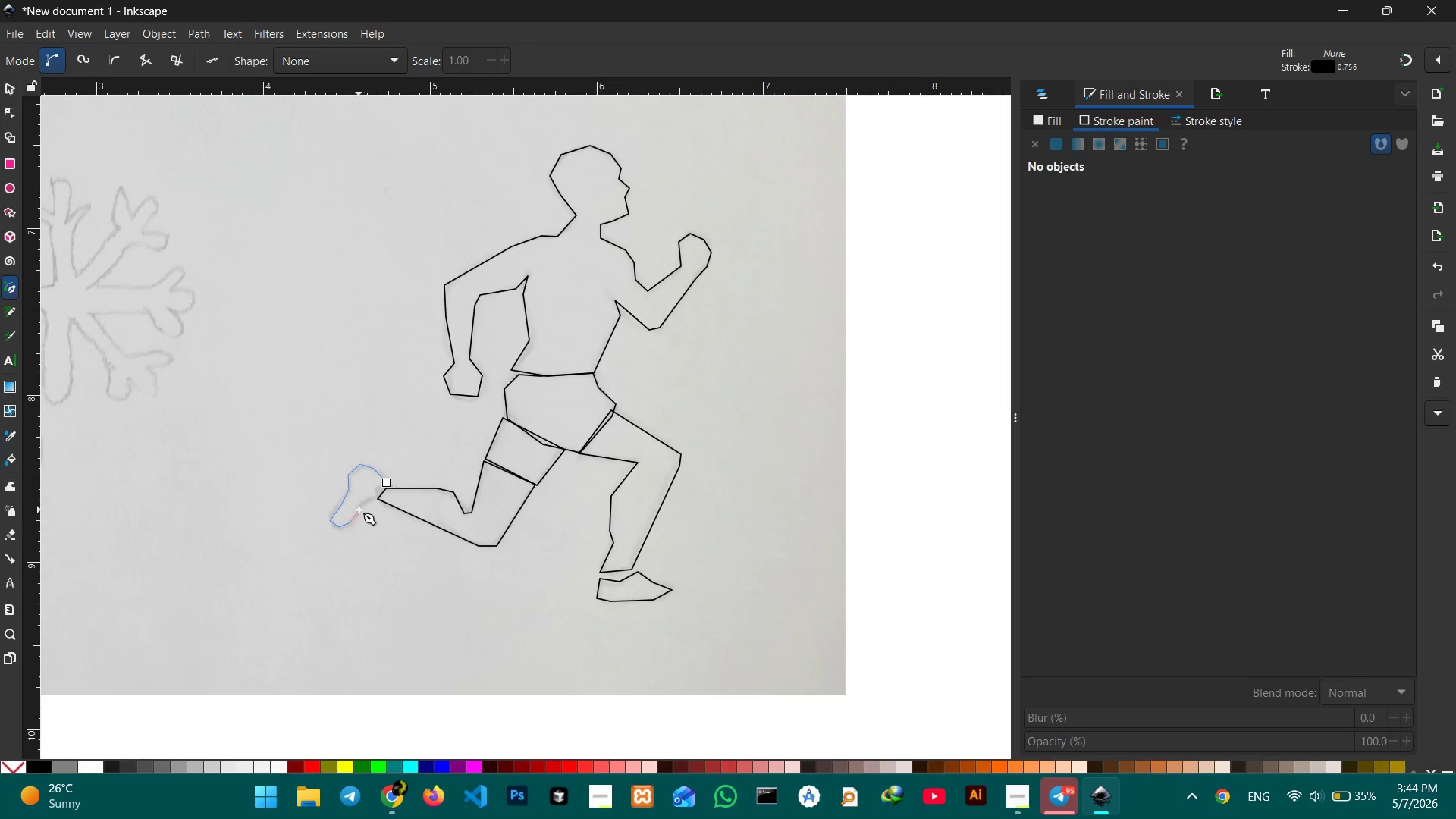 
left_click([357, 510])
 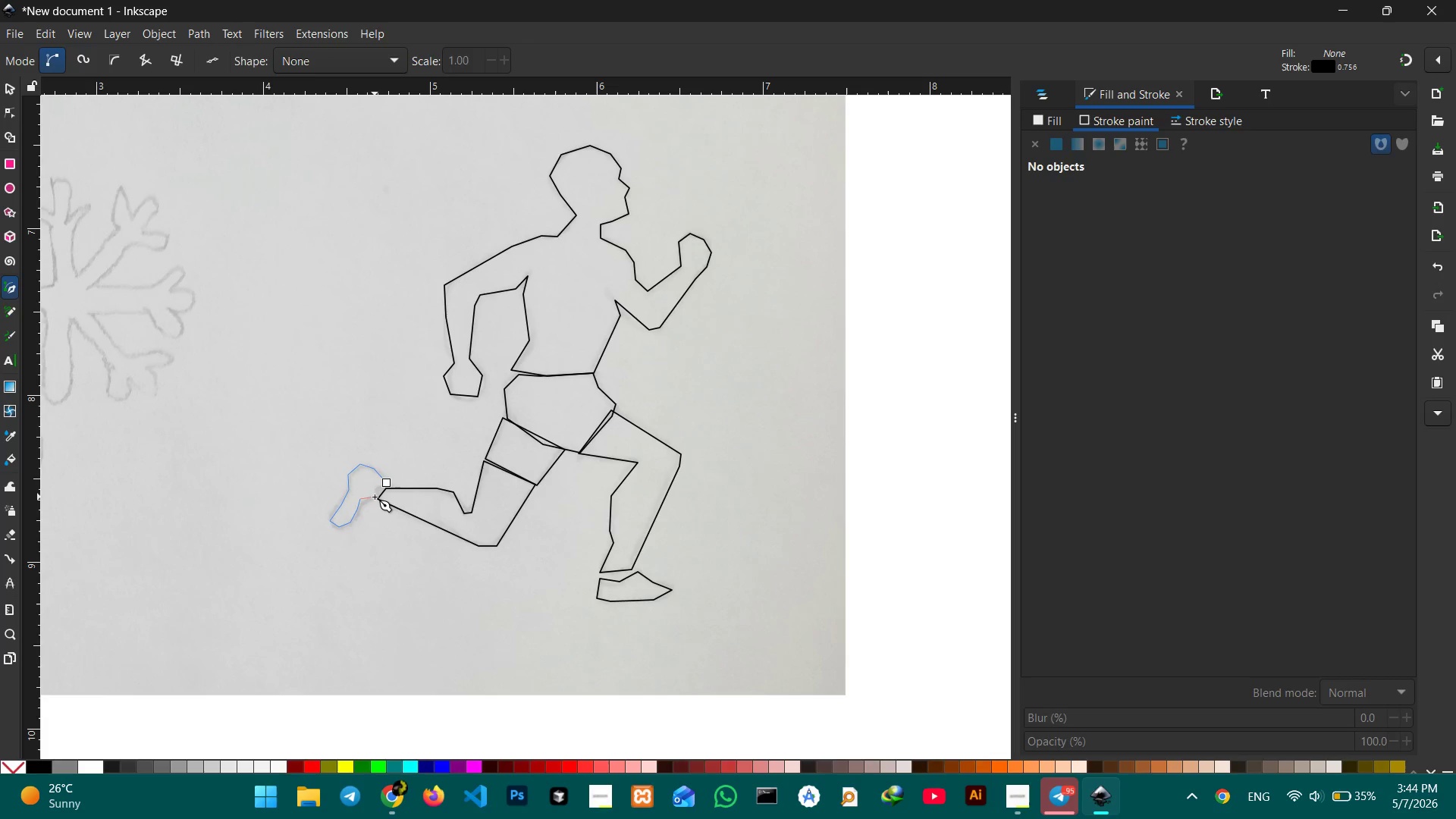 
double_click([375, 497])
 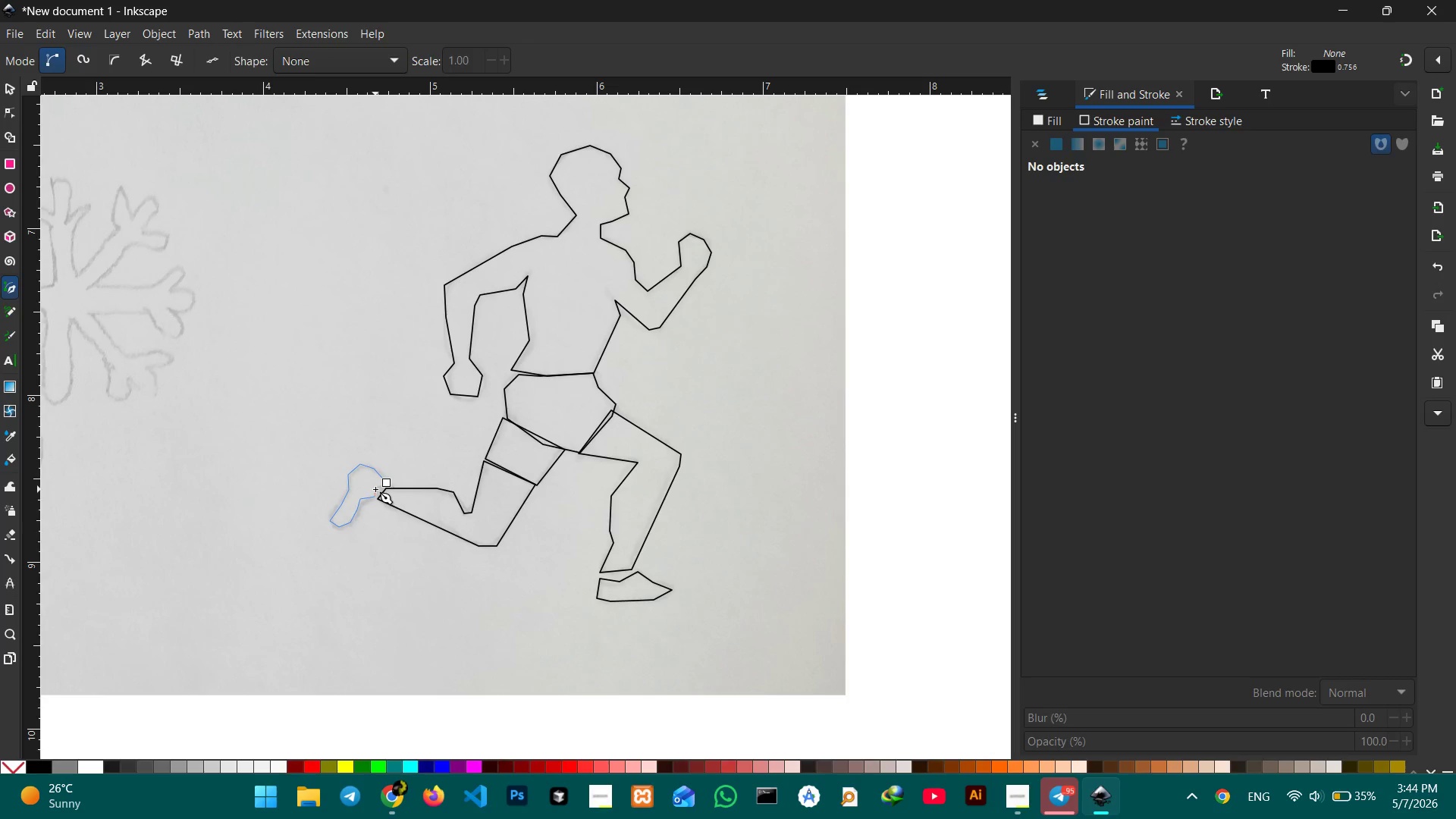 
triple_click([375, 489])
 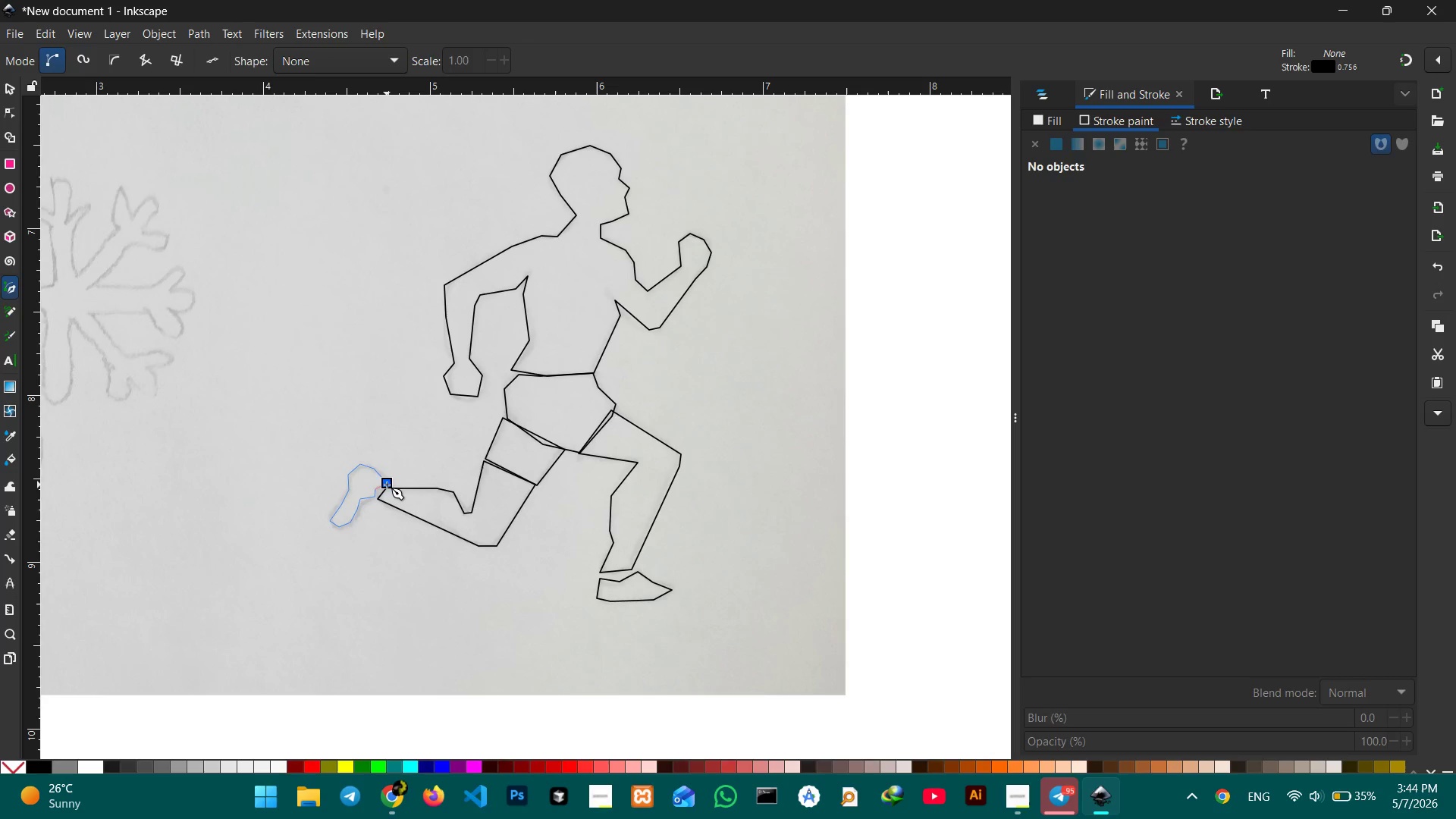 
triple_click([387, 485])
 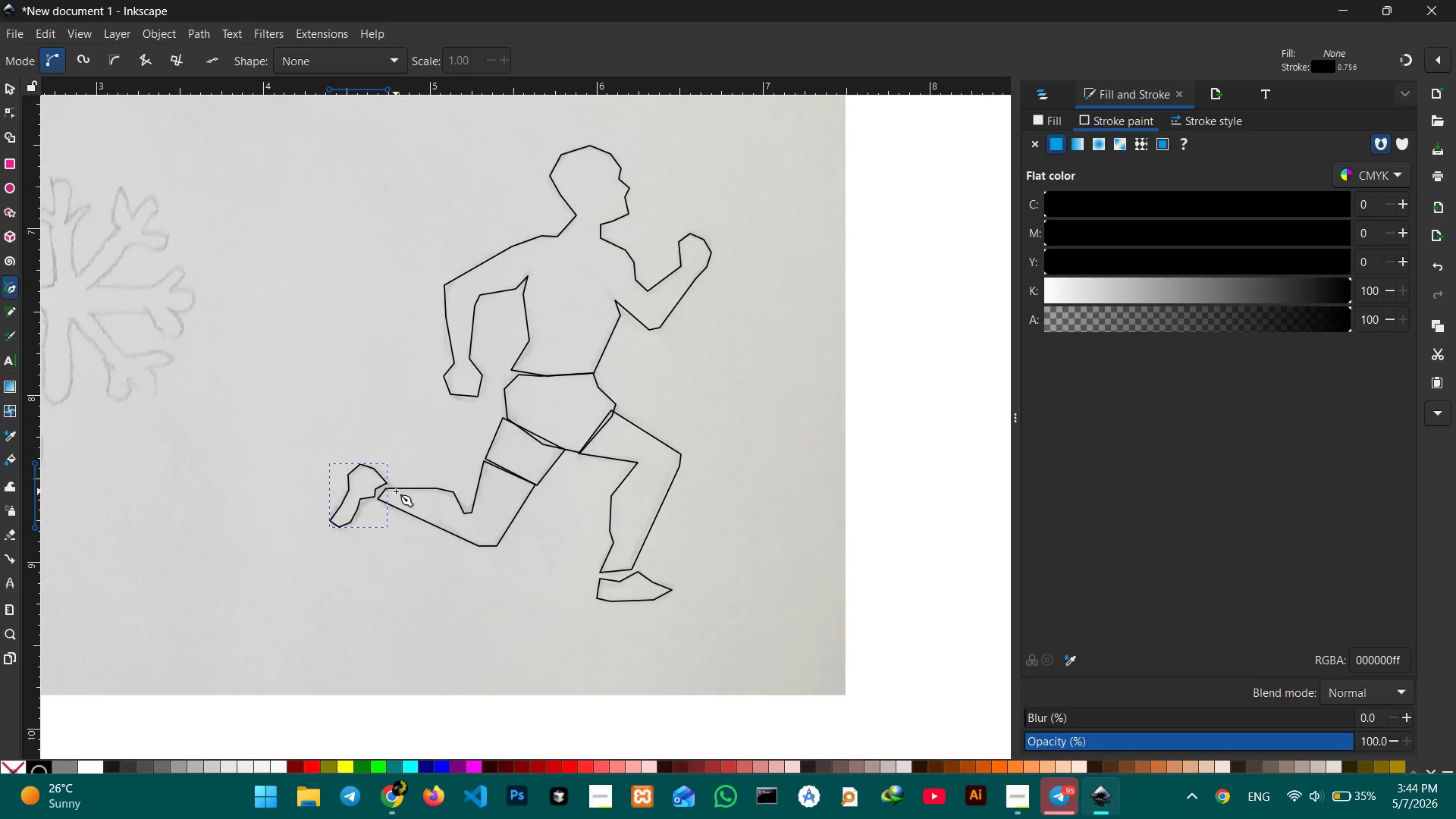 
hold_key(key=Space, duration=1.28)
 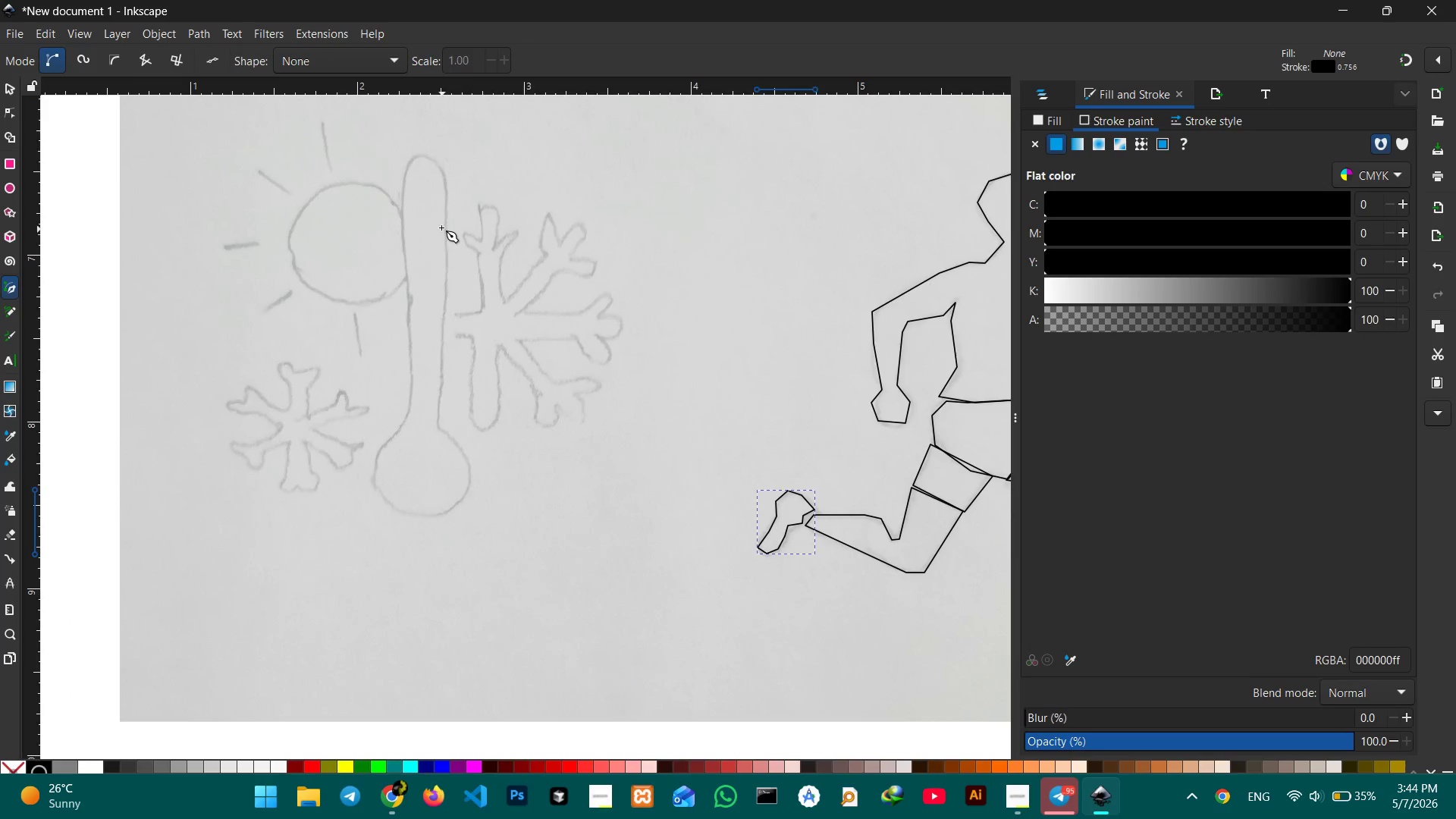 
left_click_drag(start_coordinate=[298, 479], to_coordinate=[769, 515])
 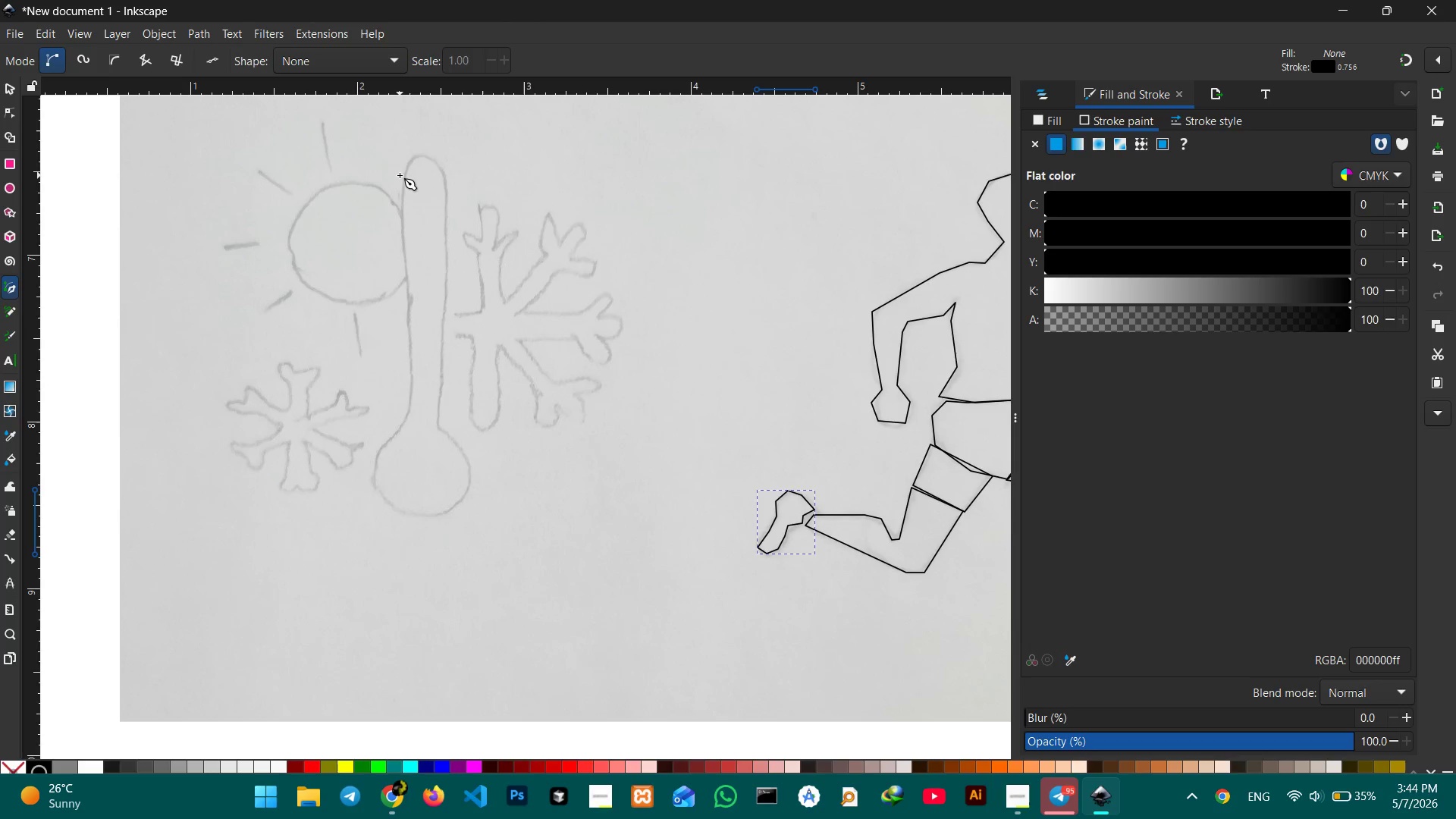 
left_click([404, 177])
 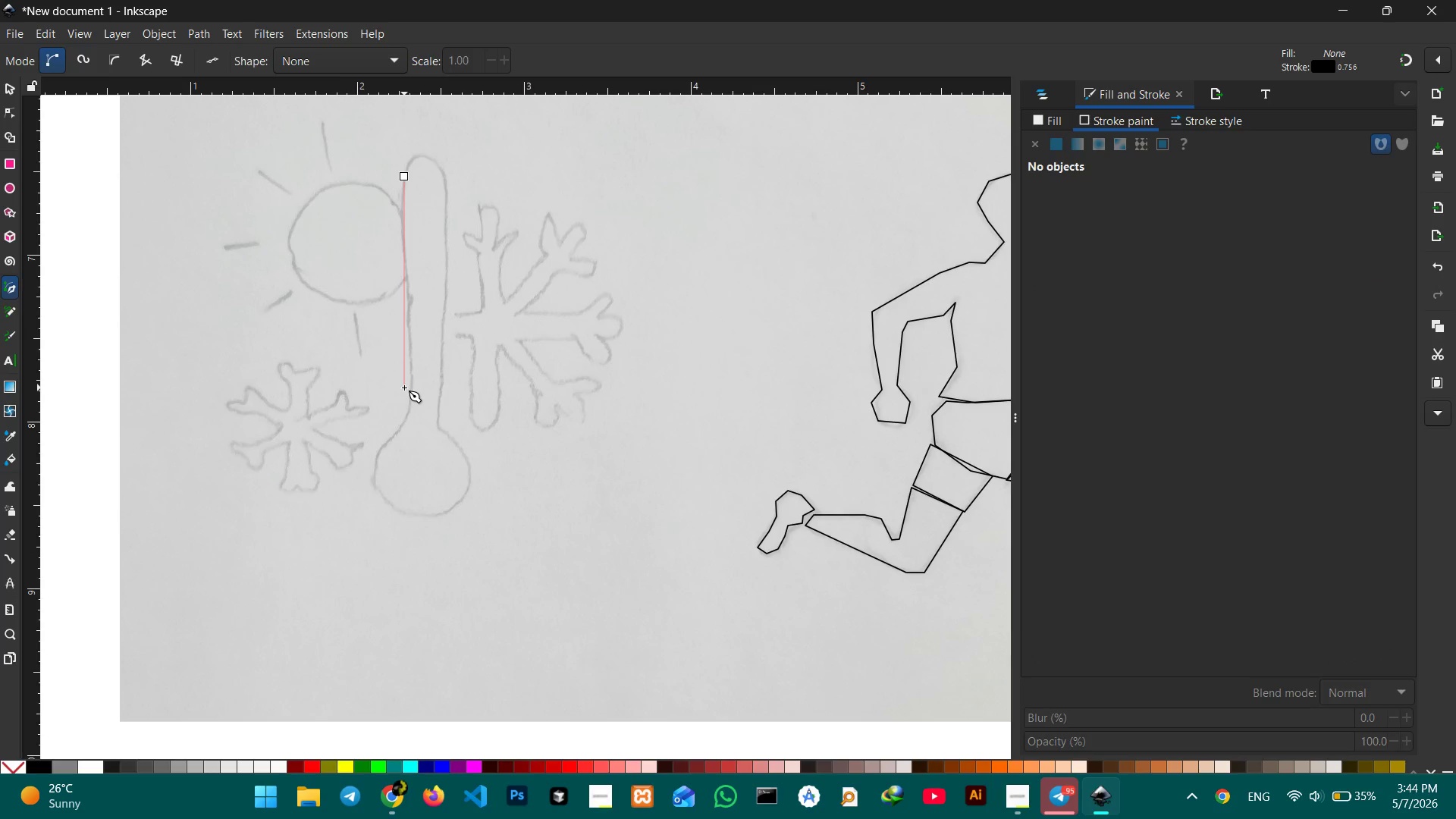 
hold_key(key=ControlLeft, duration=1.91)
left_click([403, 421])
 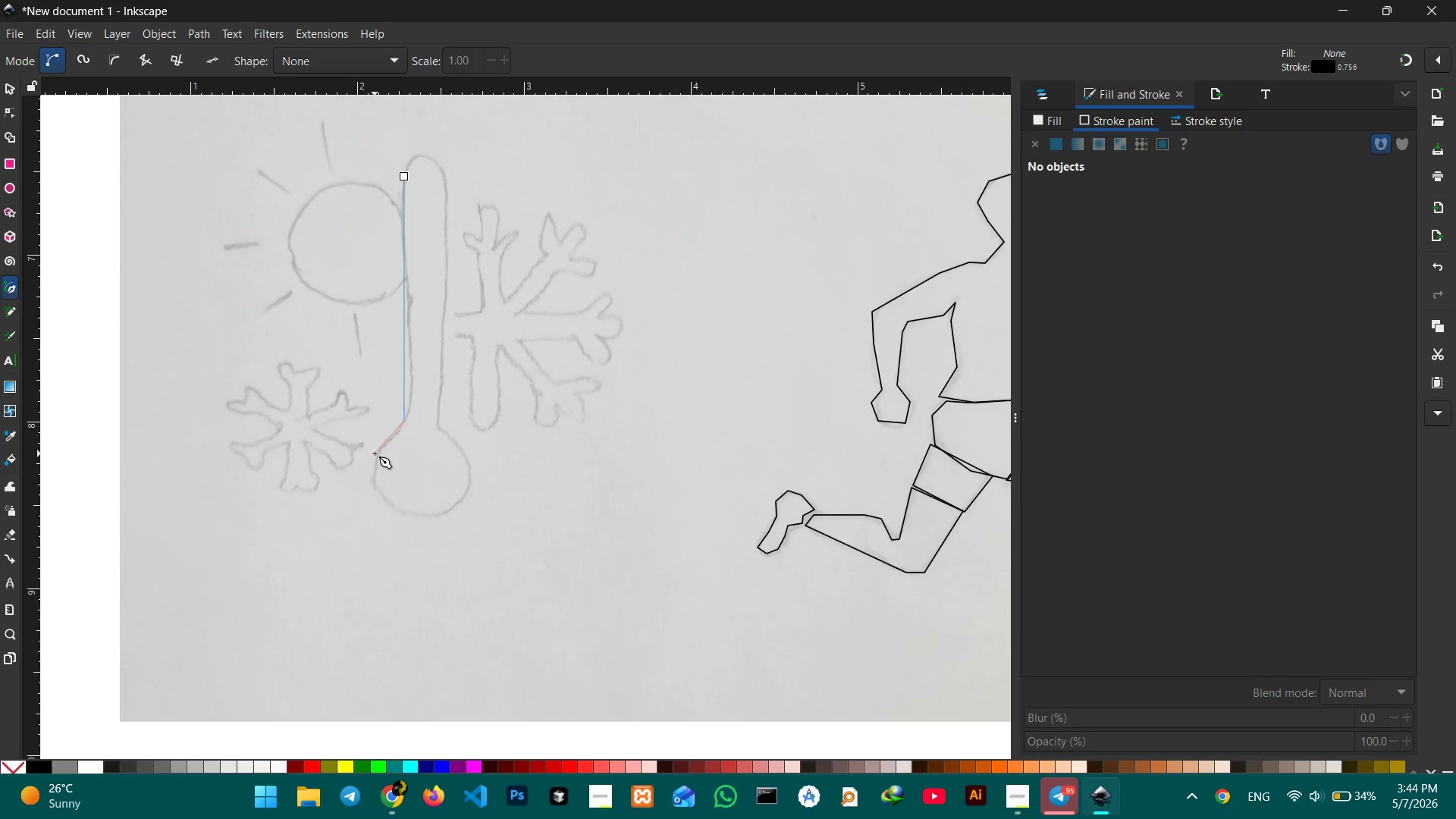 
left_click([375, 453])
 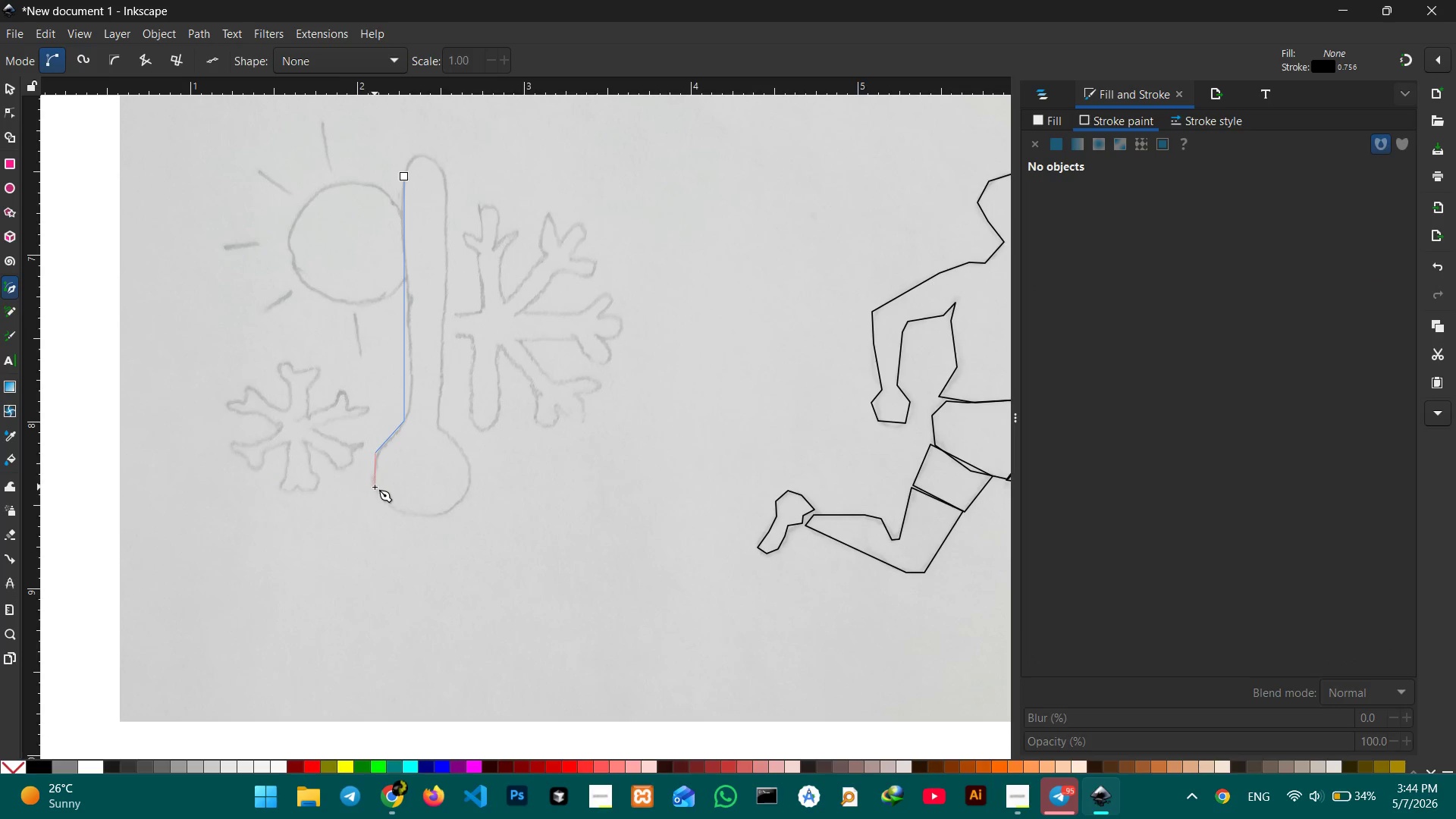 
left_click([375, 487])
 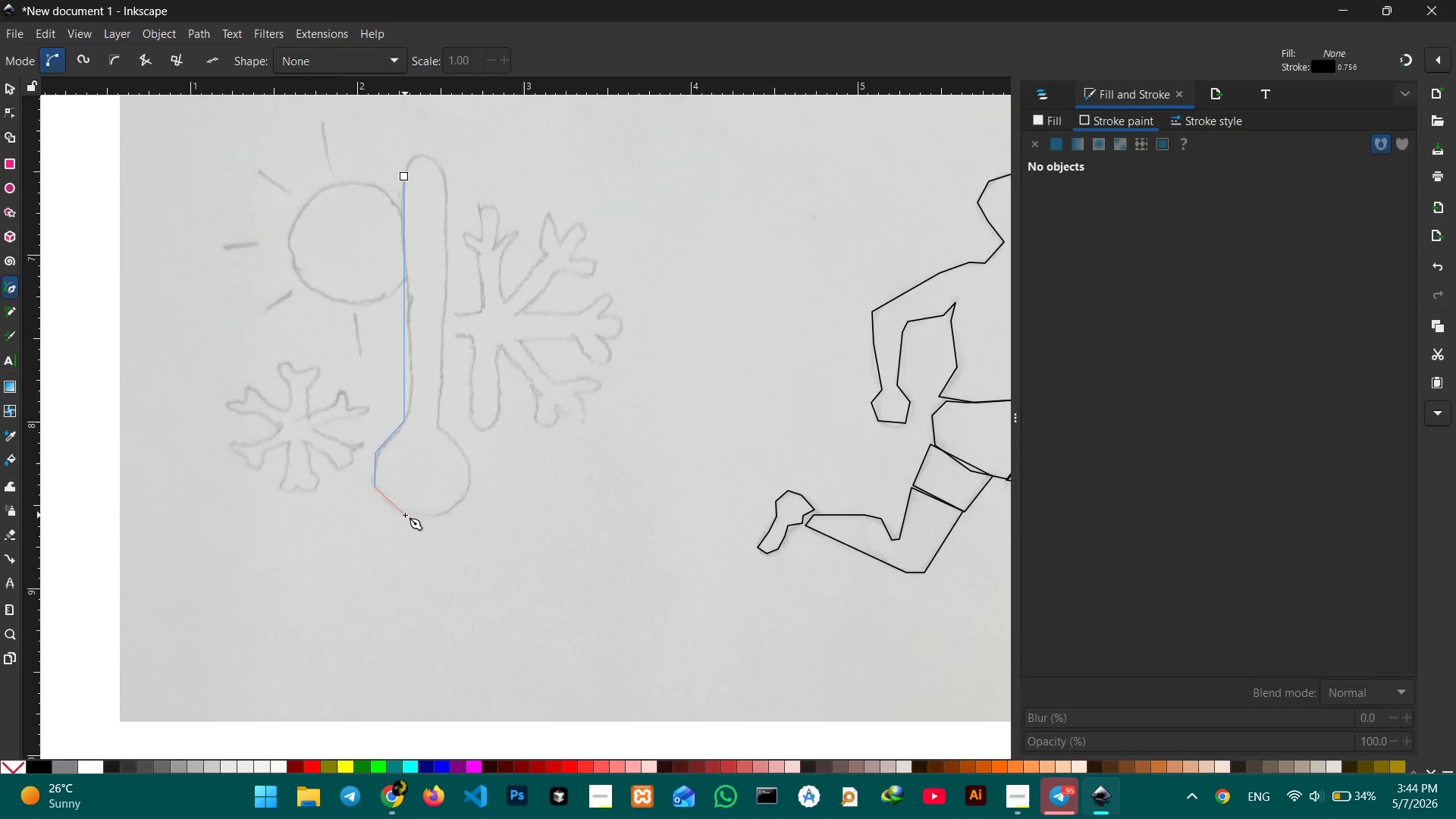 
double_click([405, 515])
 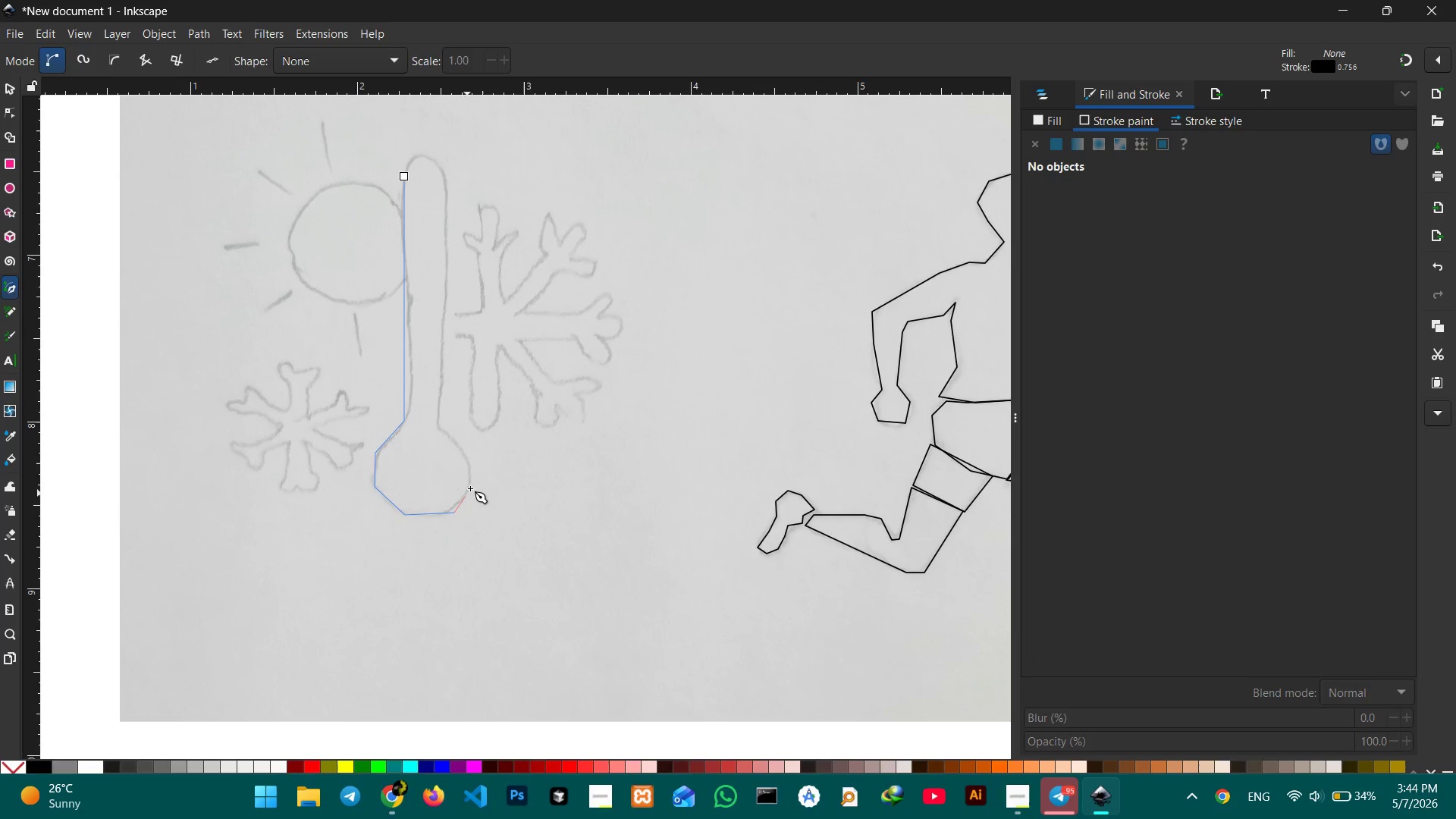 
double_click([471, 488])
 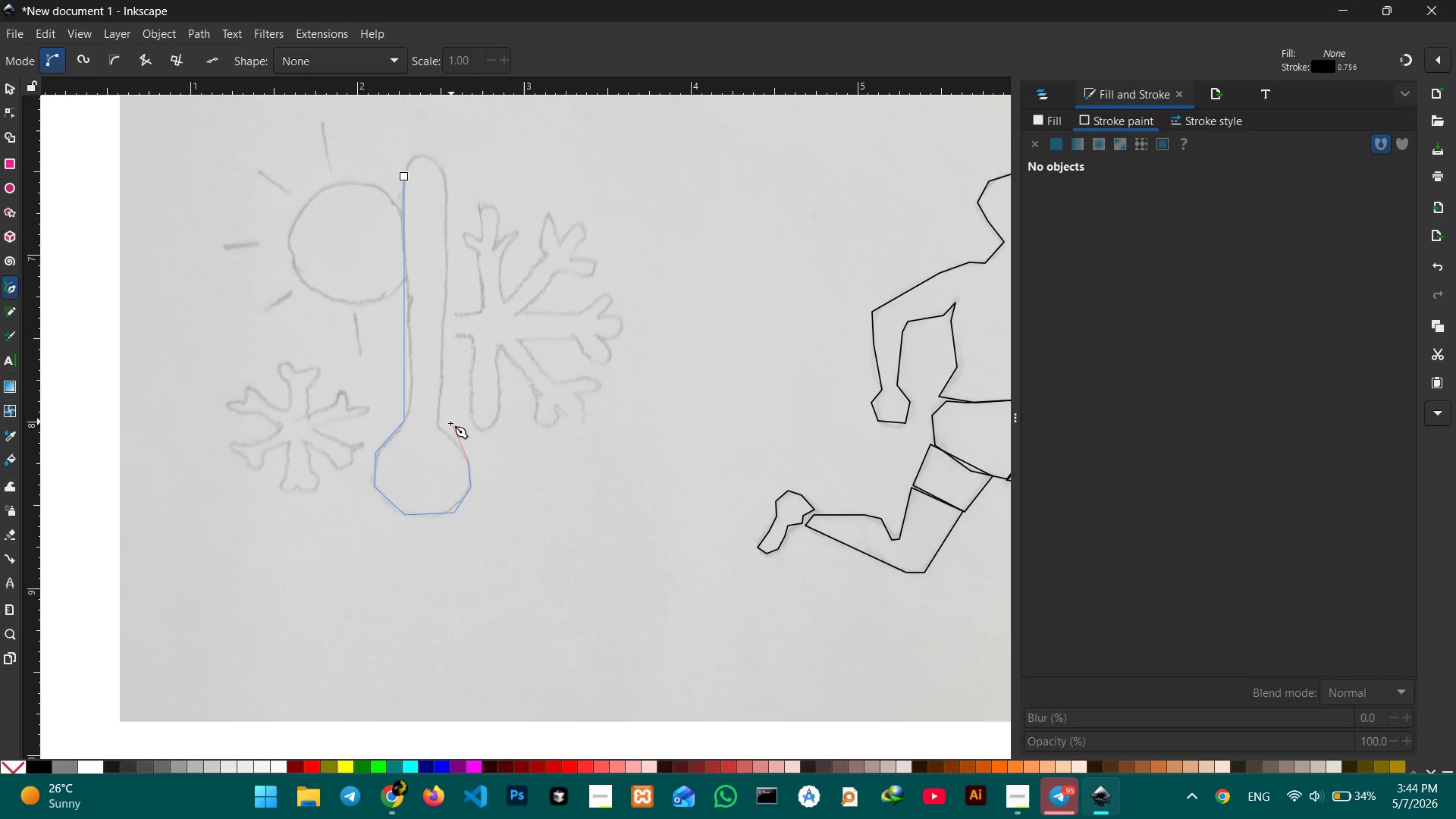 
left_click([450, 428])
 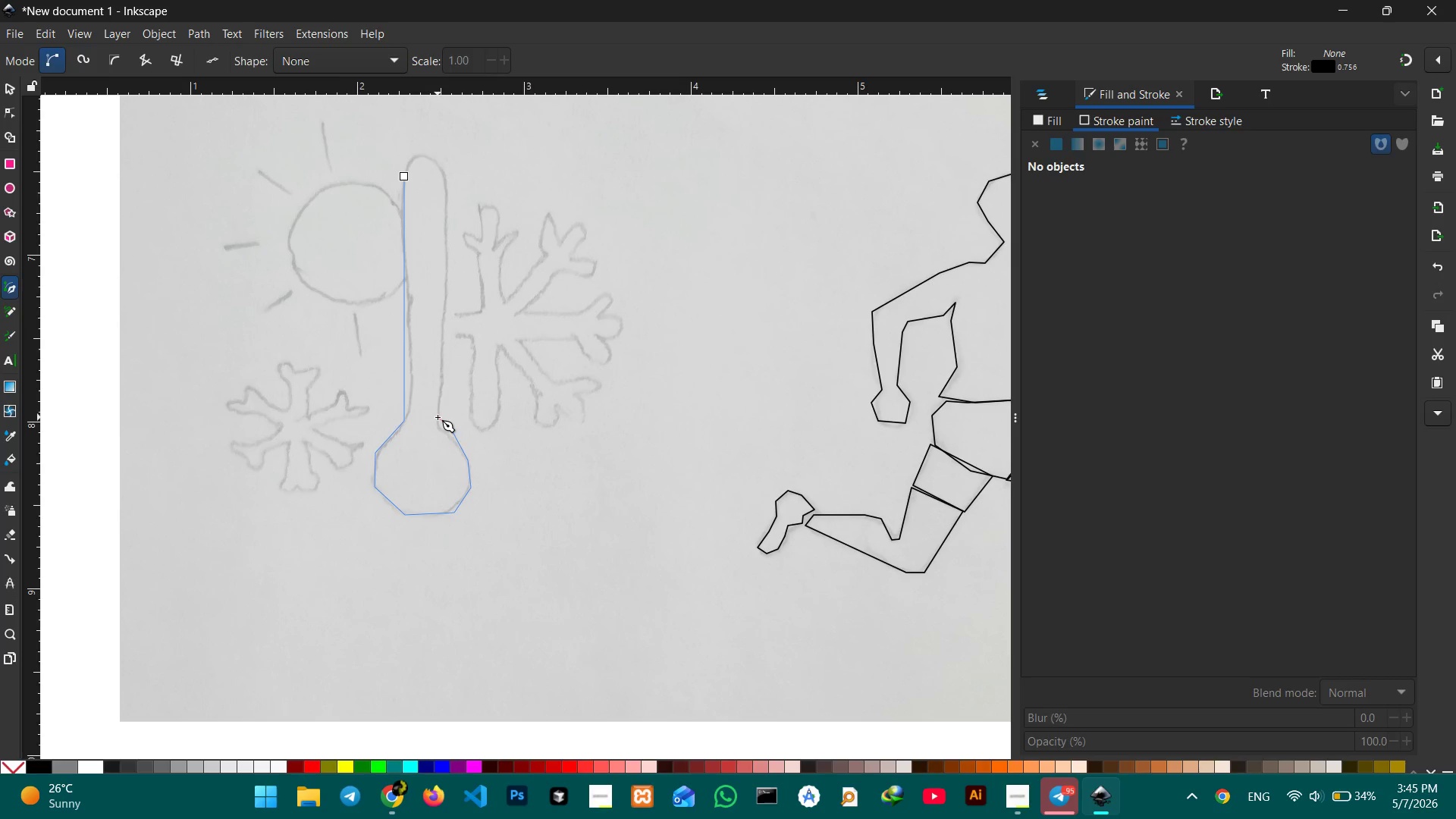 
left_click([438, 417])
 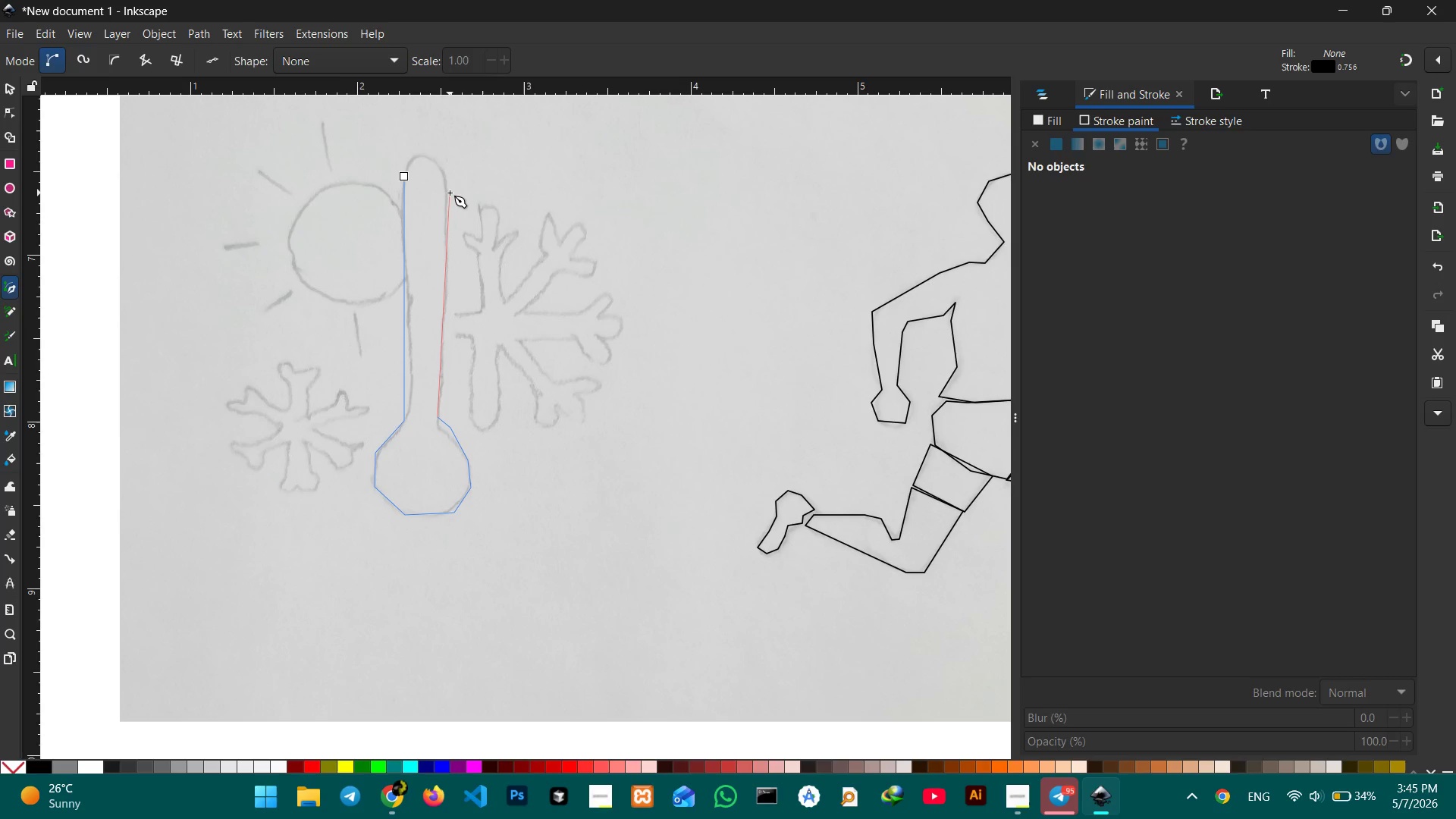 
hold_key(key=ControlLeft, duration=5.7)
left_click([445, 180])
 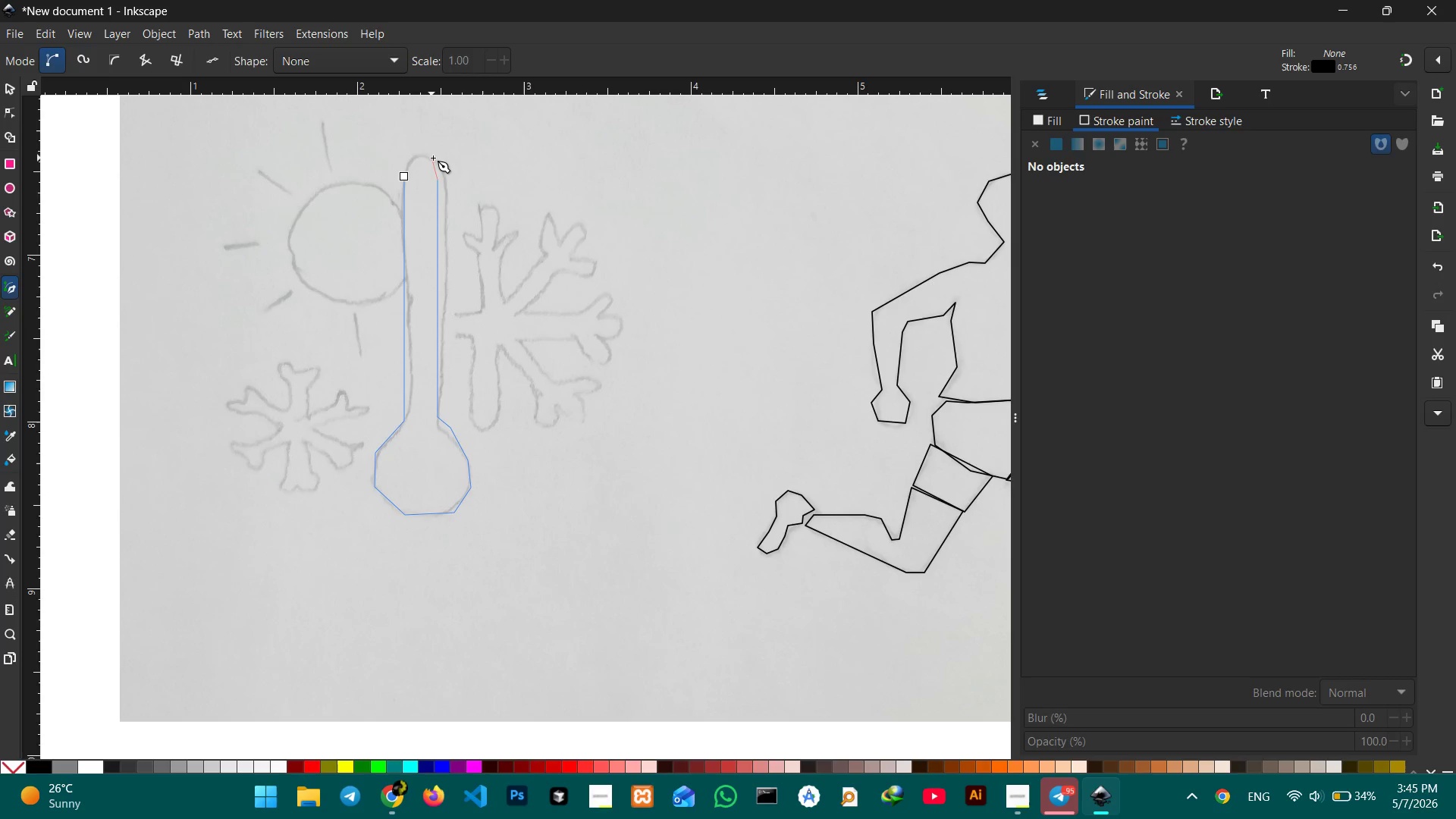 
left_click([433, 158])
 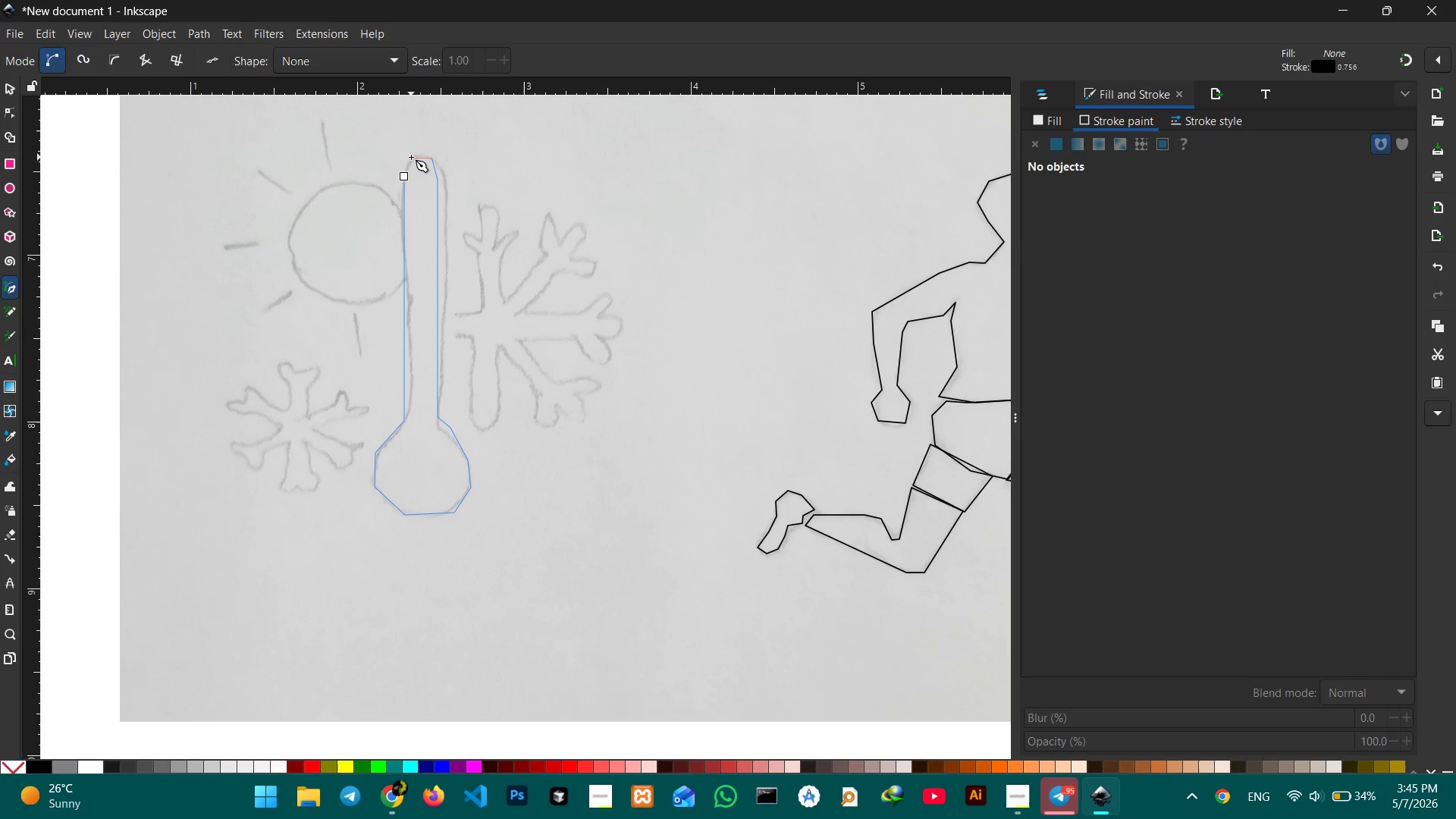 
left_click([411, 157])
 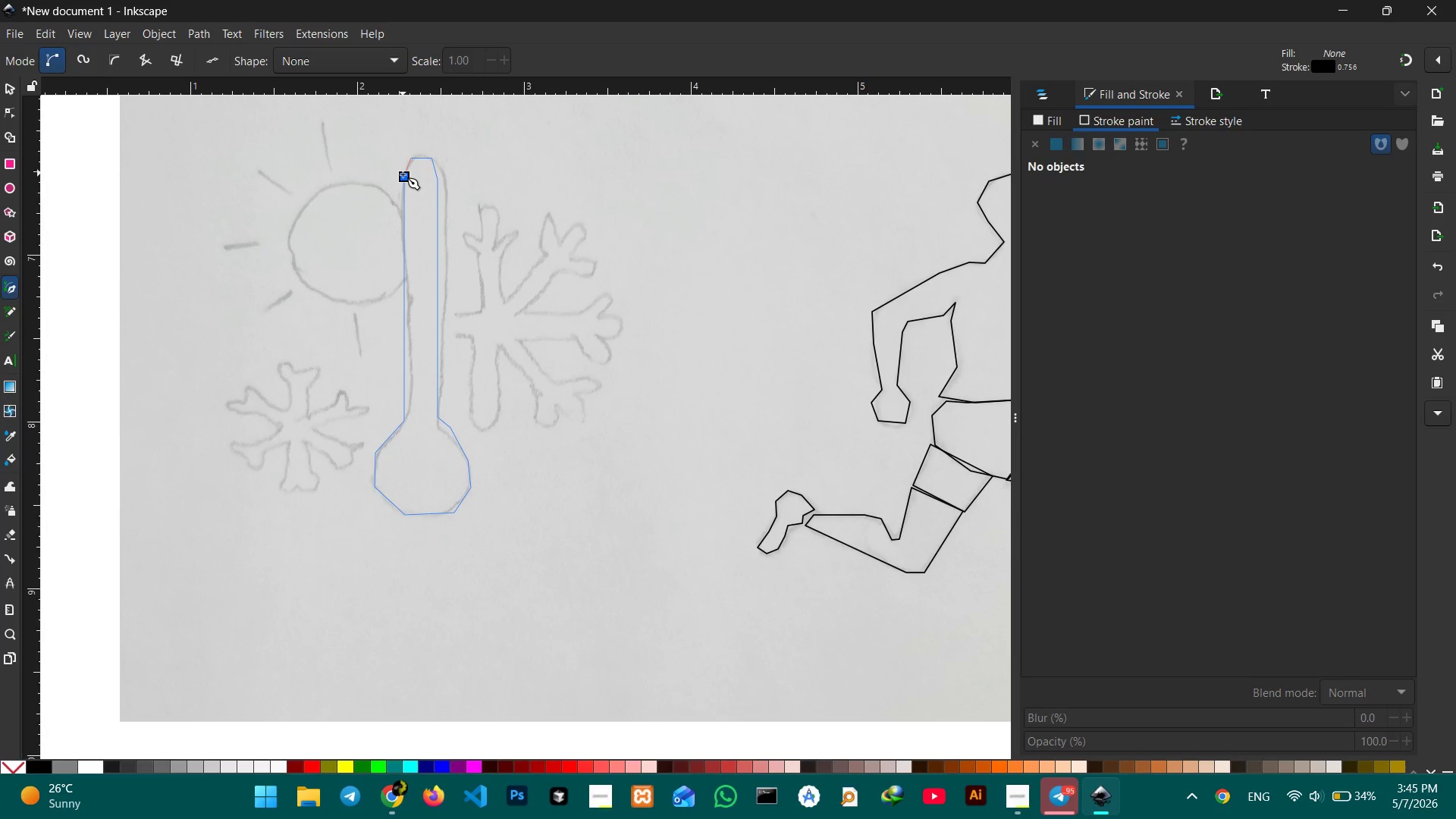 
left_click([402, 177])
 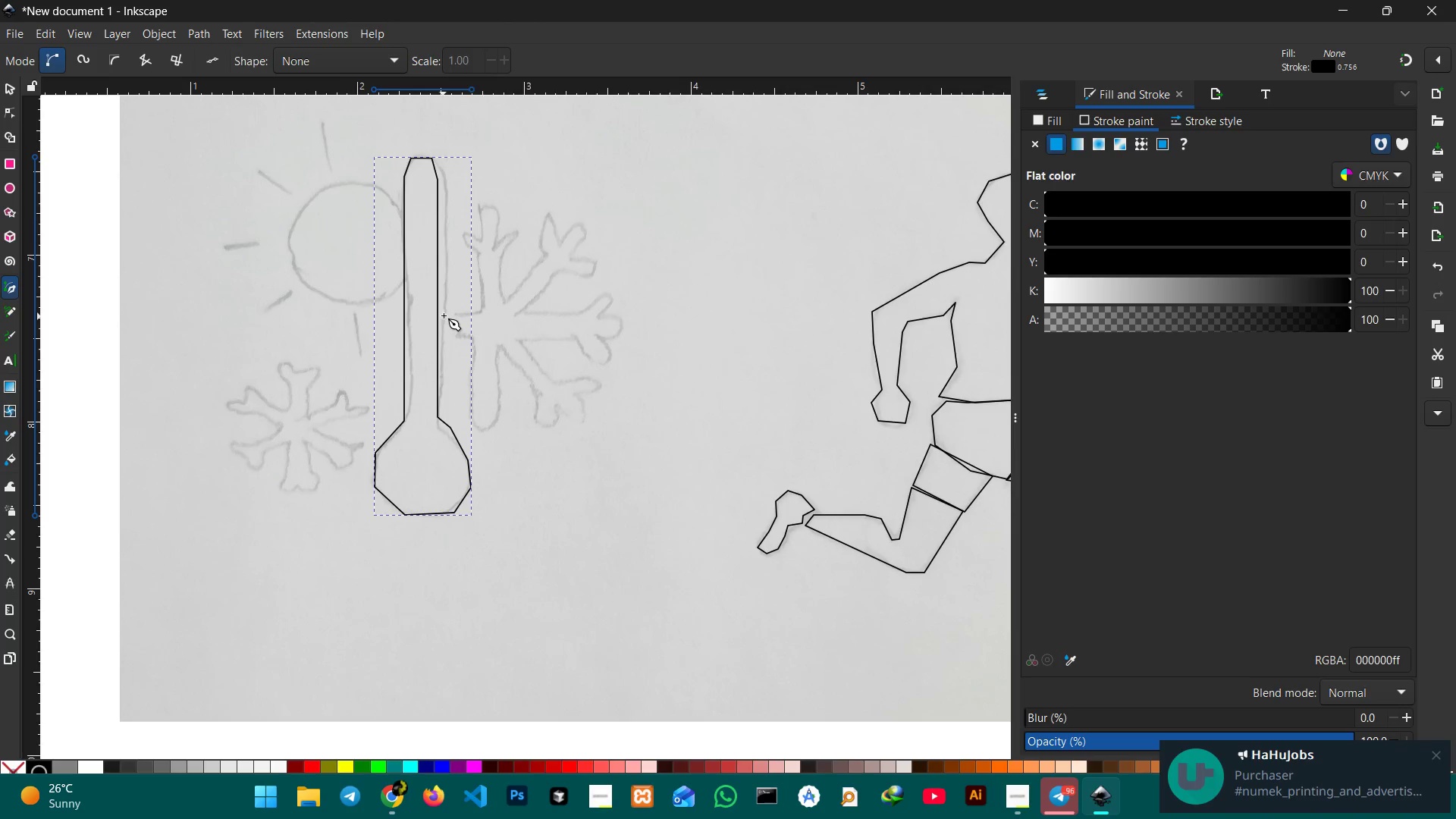 
wait(5.5)
 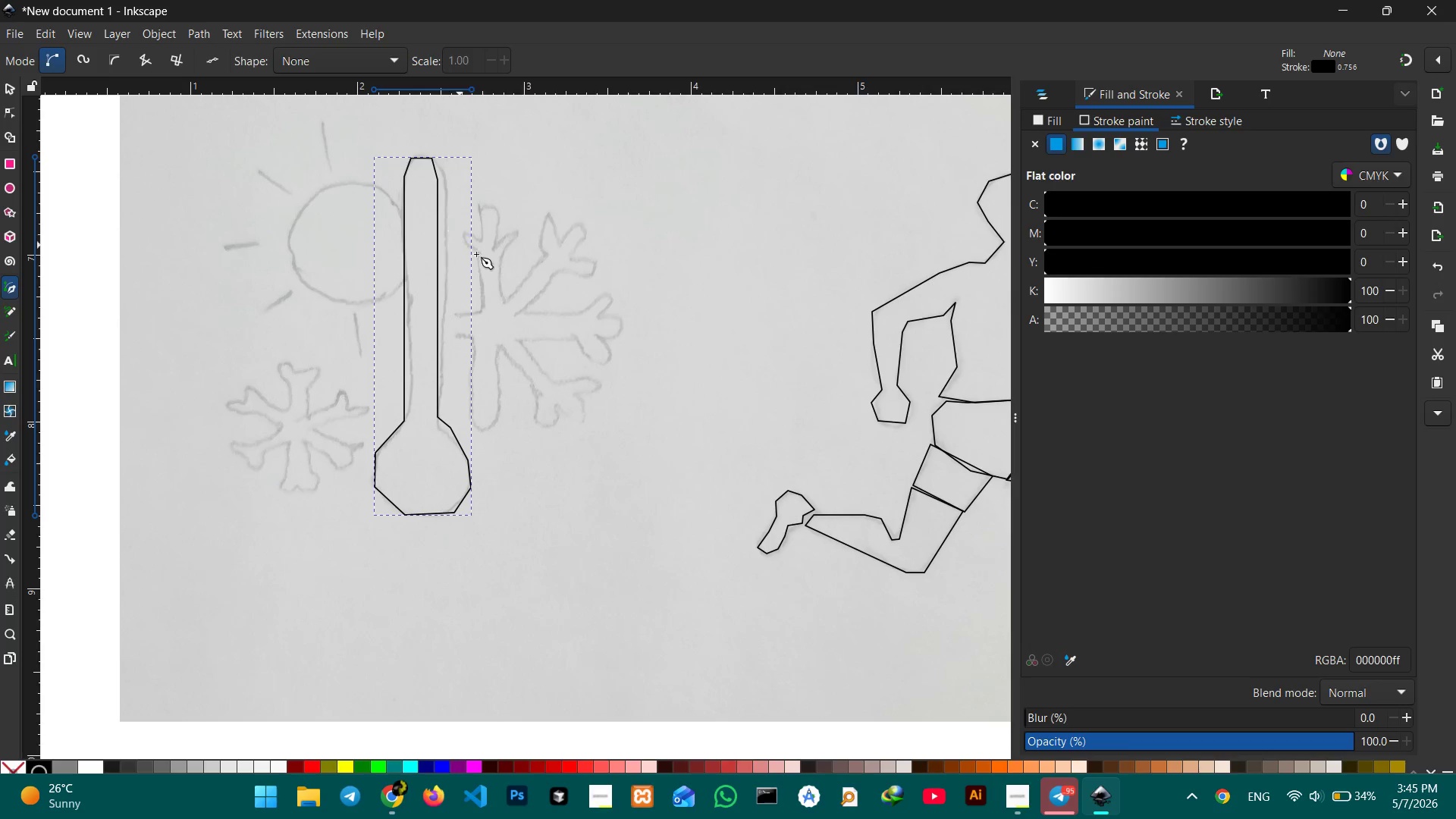 
left_click([438, 314])
 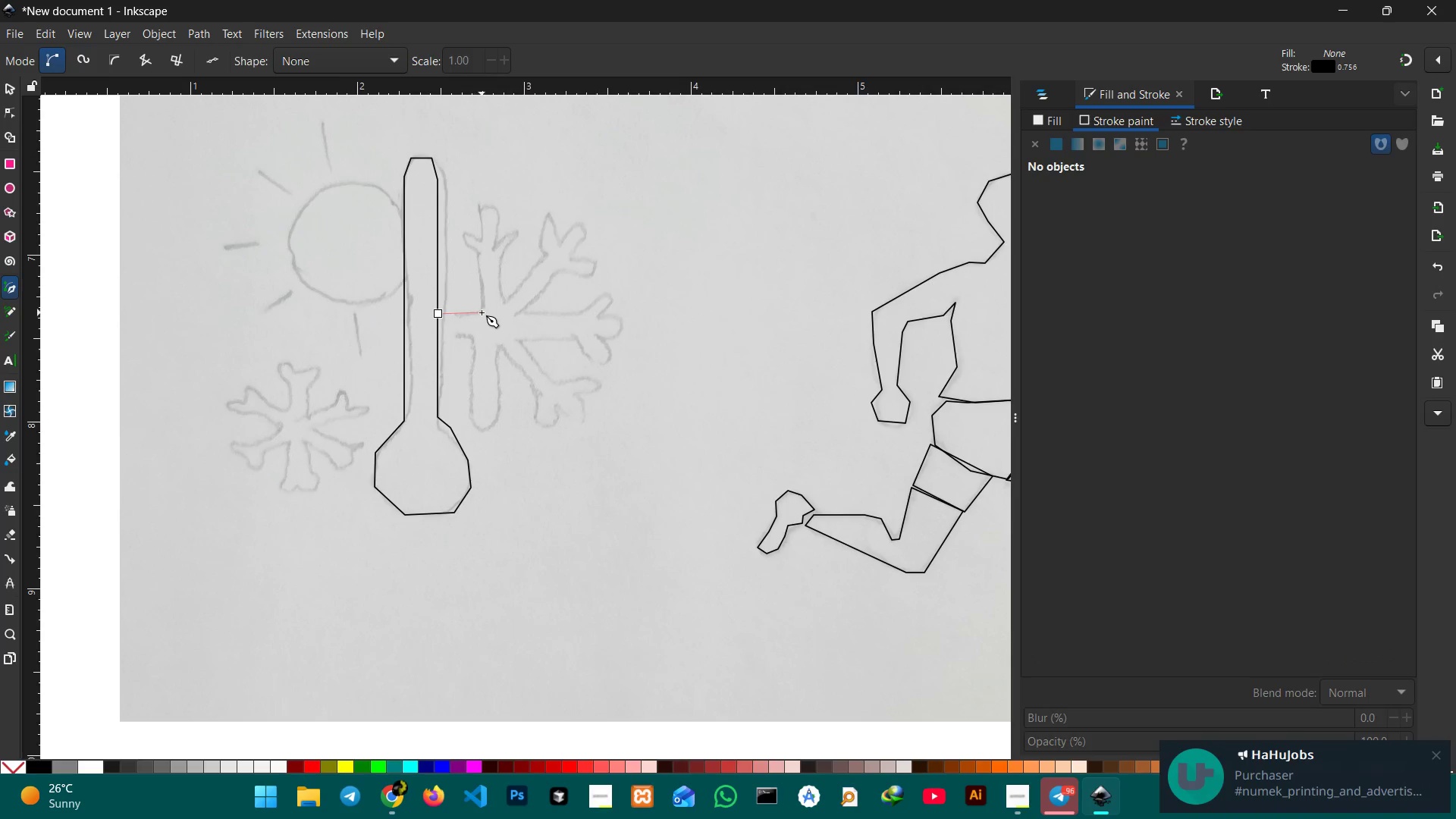 
left_click([482, 312])
 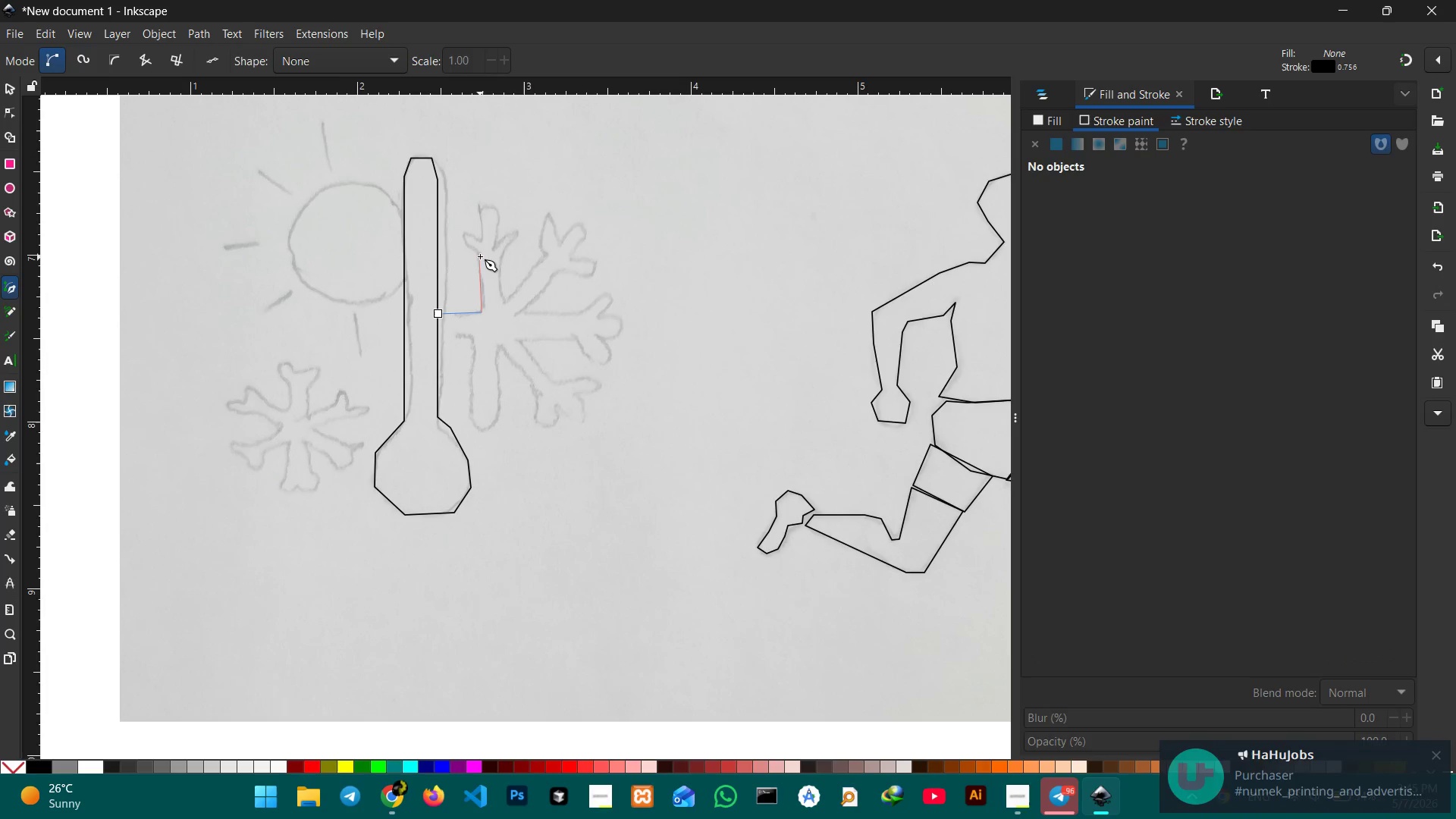 
left_click([480, 253])
 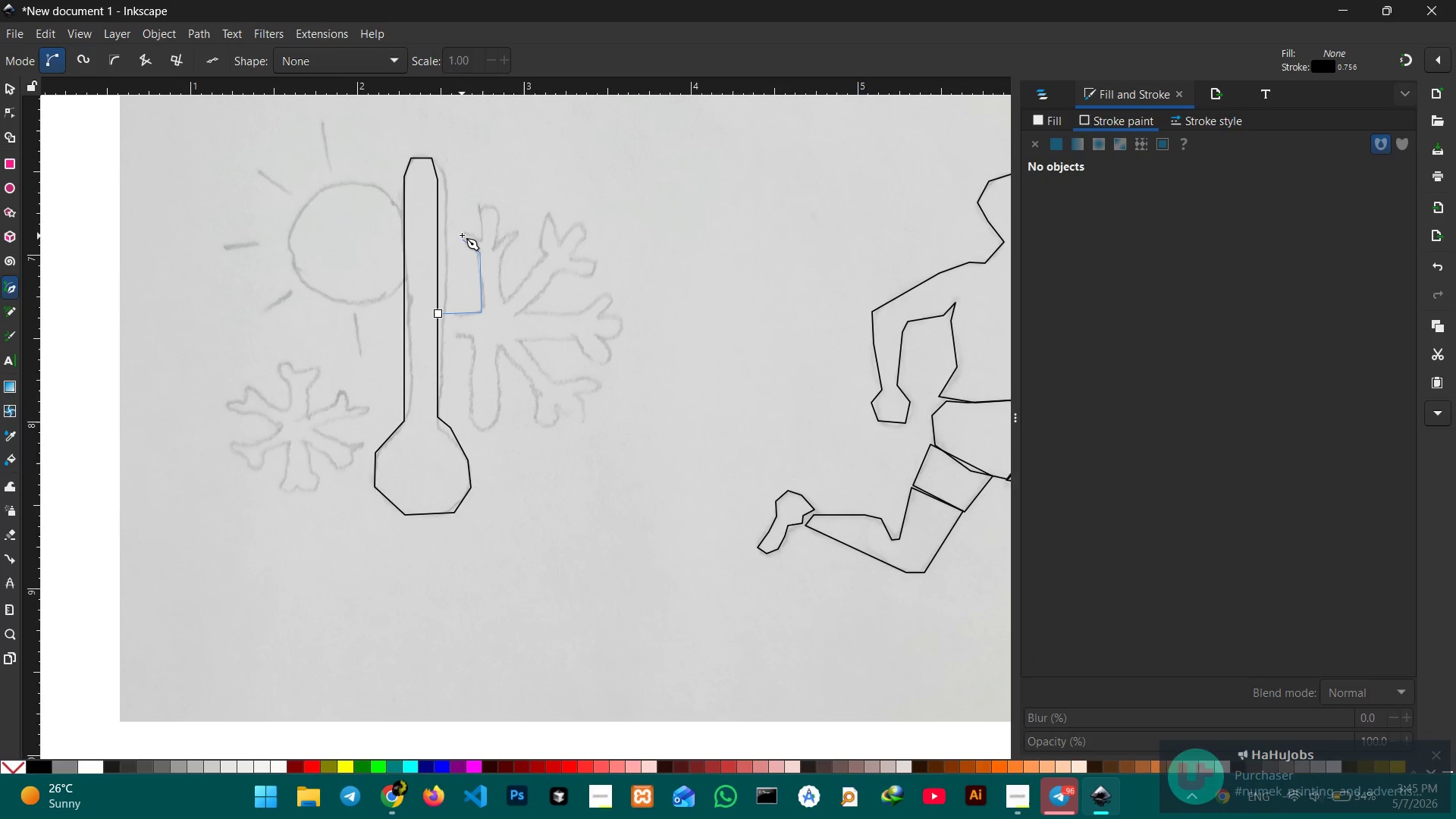 
double_click([461, 234])
 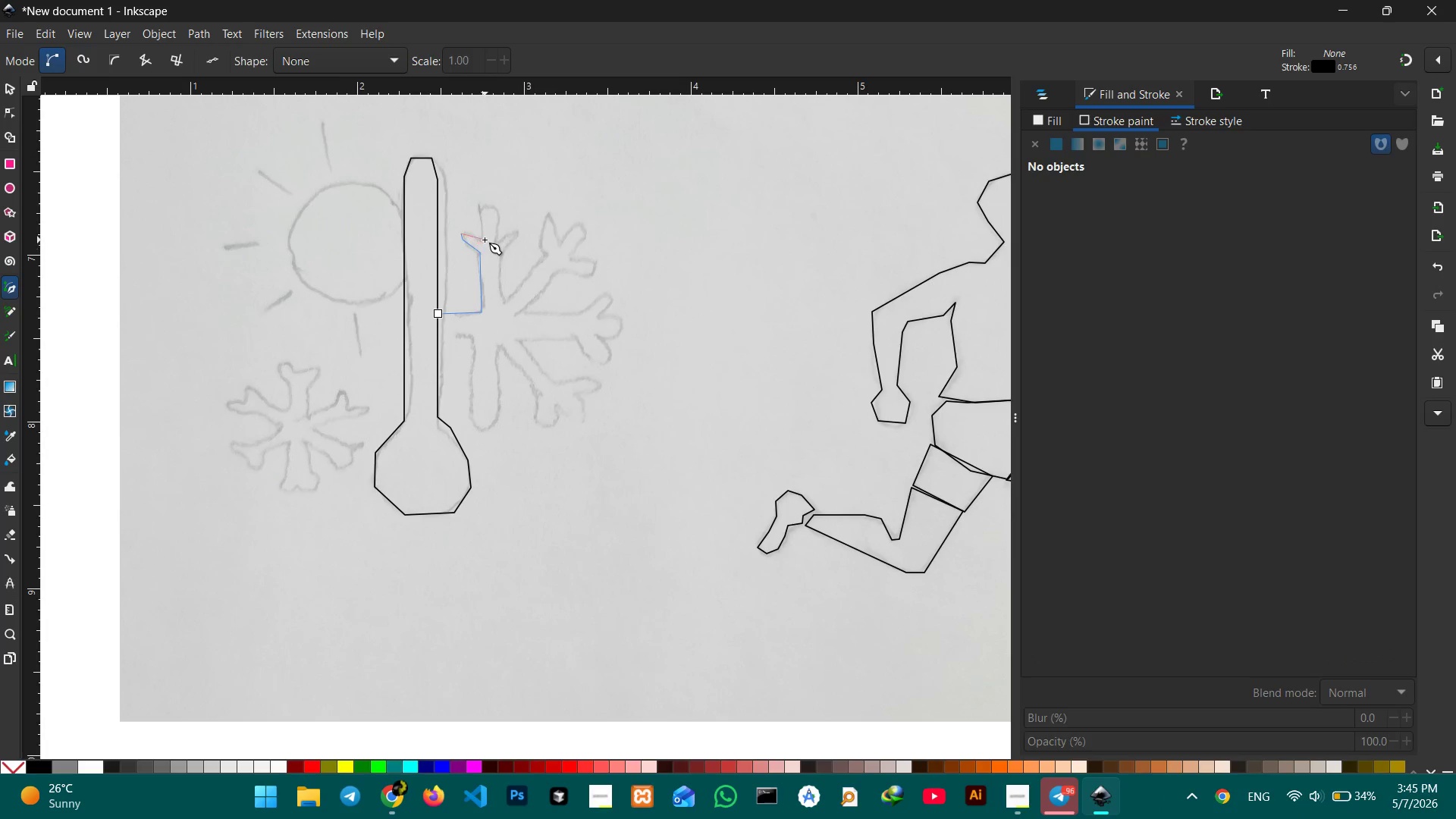 
left_click([485, 240])
 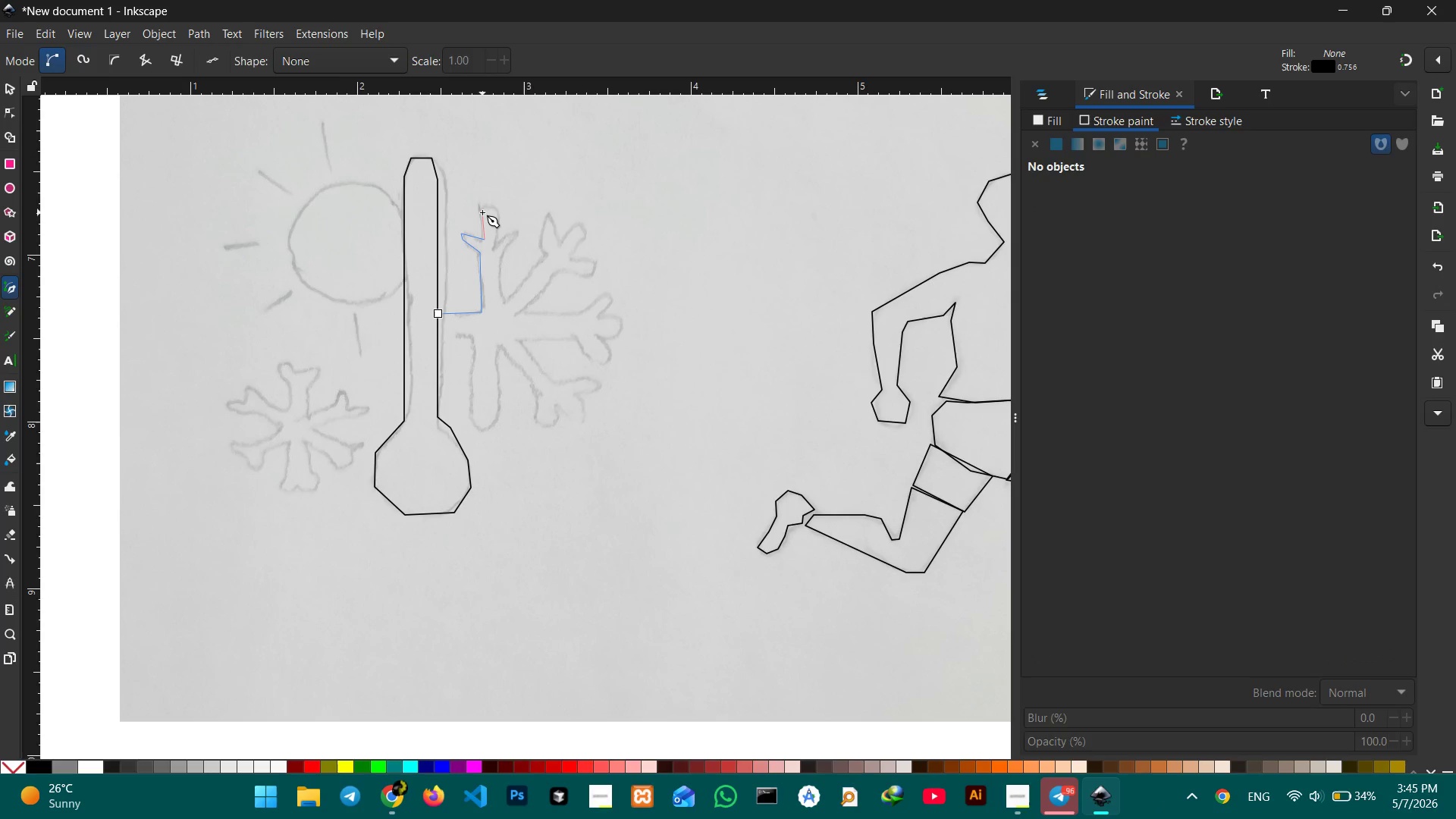 
left_click([482, 212])
 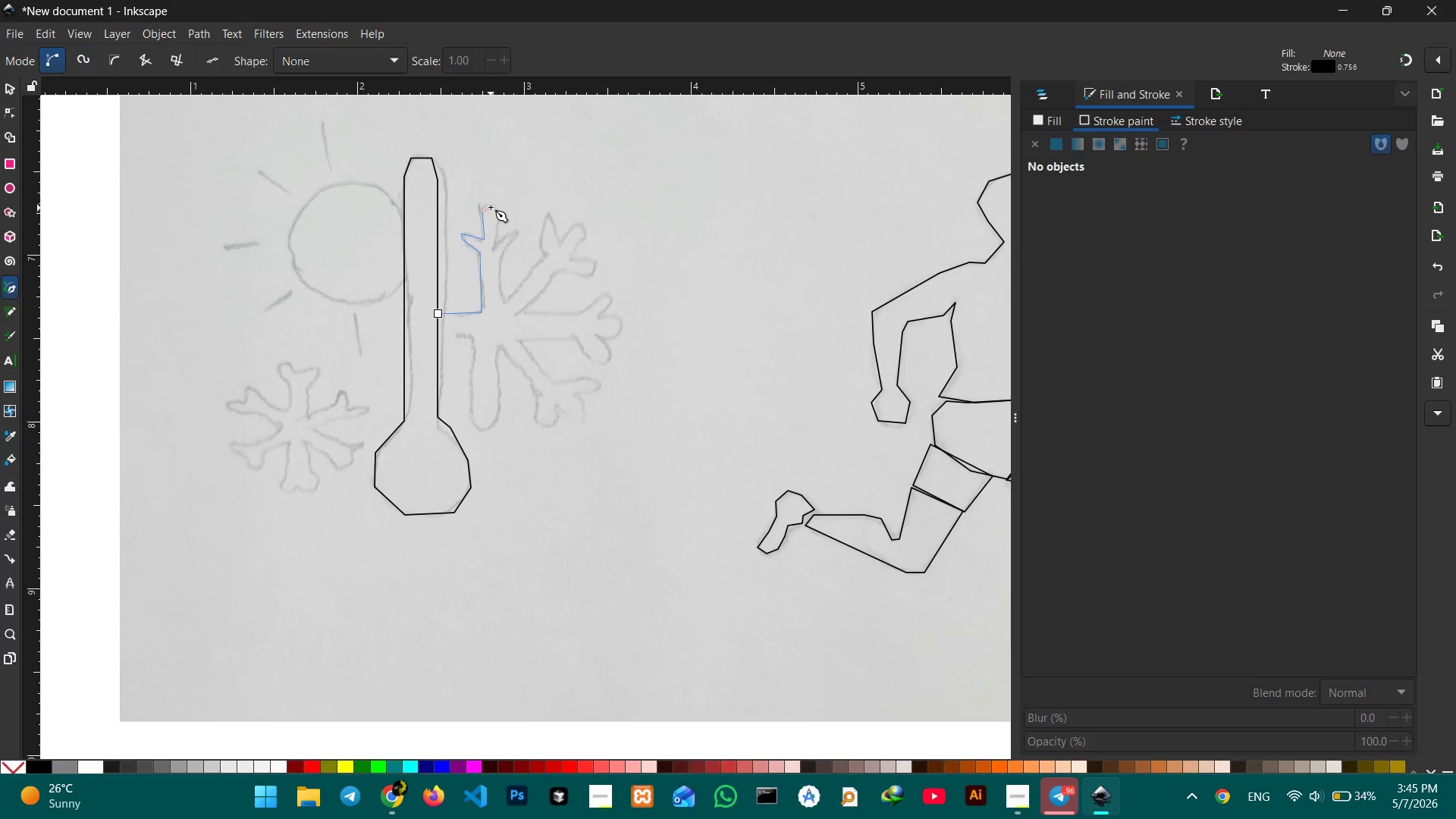 
double_click([491, 207])
 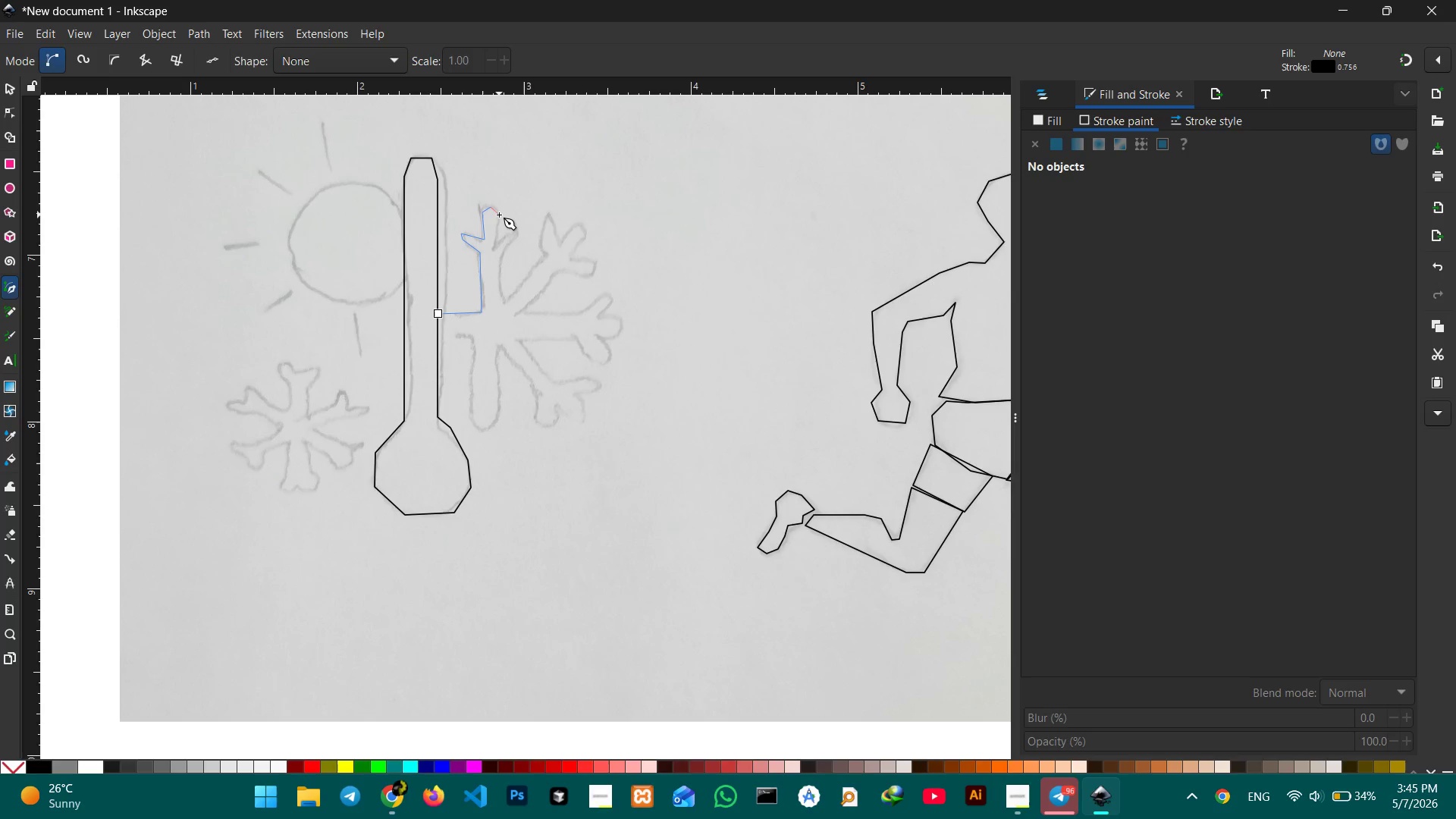 
left_click([499, 215])
 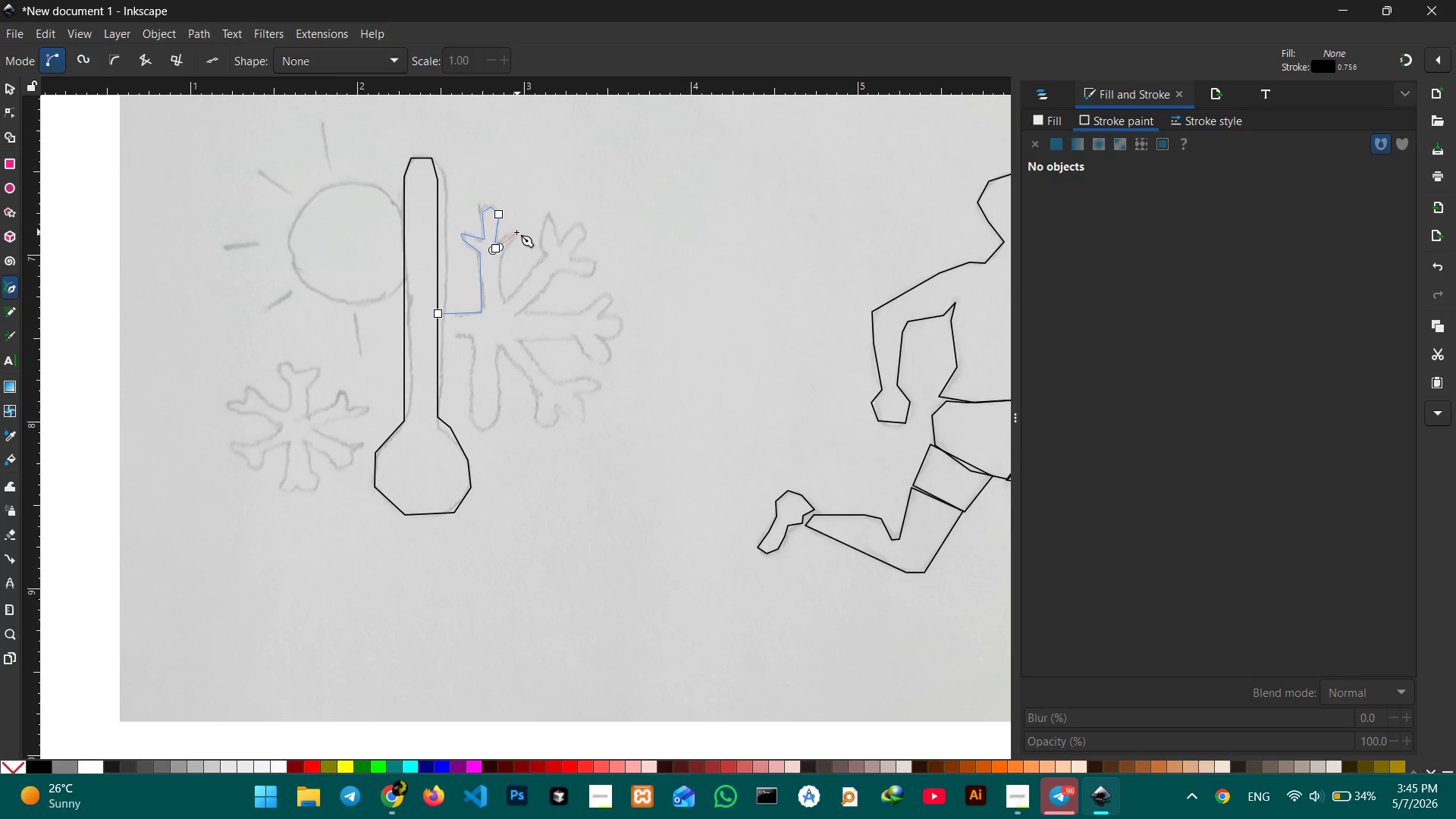 
key(Control+Z)
 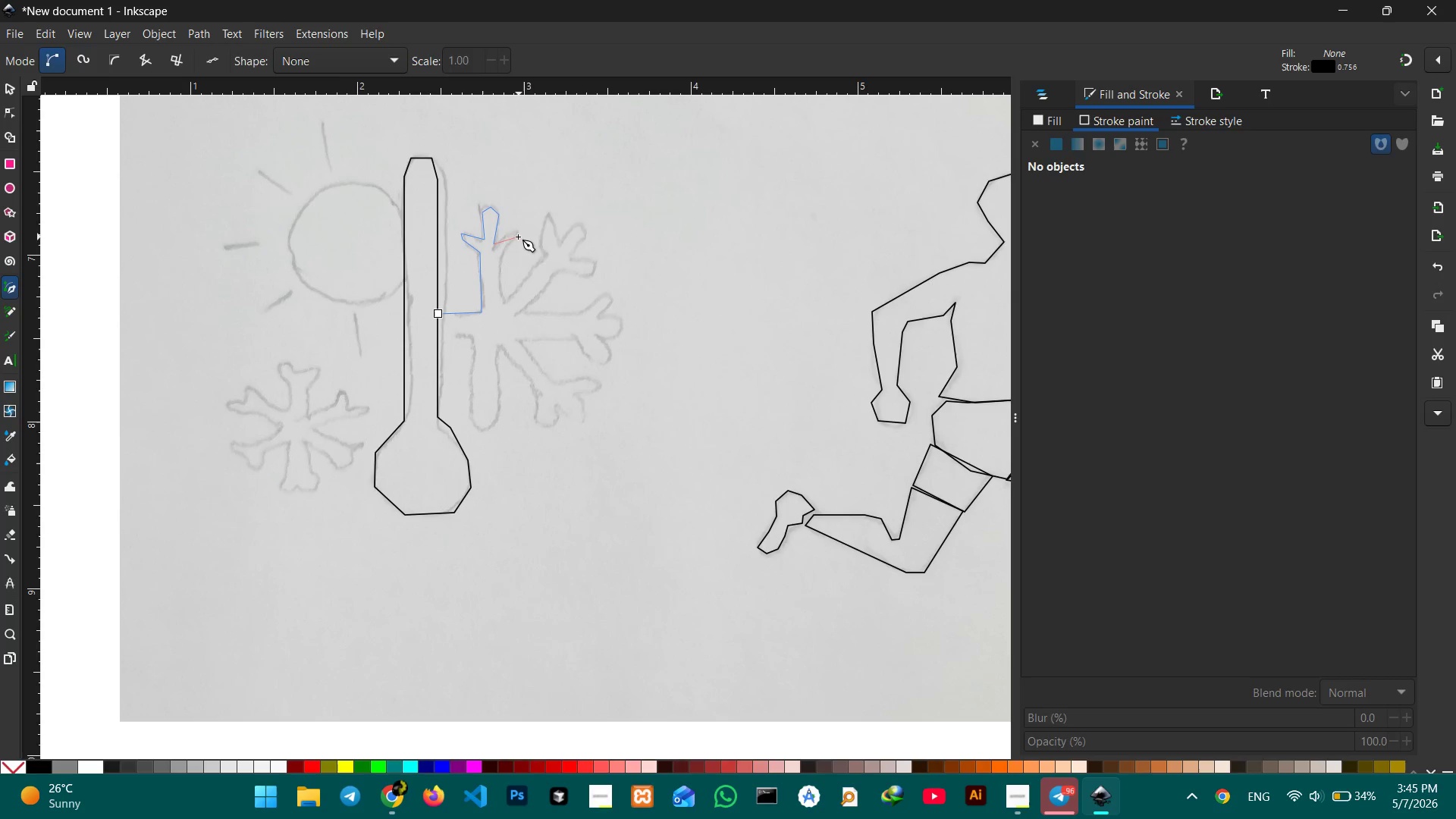 
left_click([516, 231])
 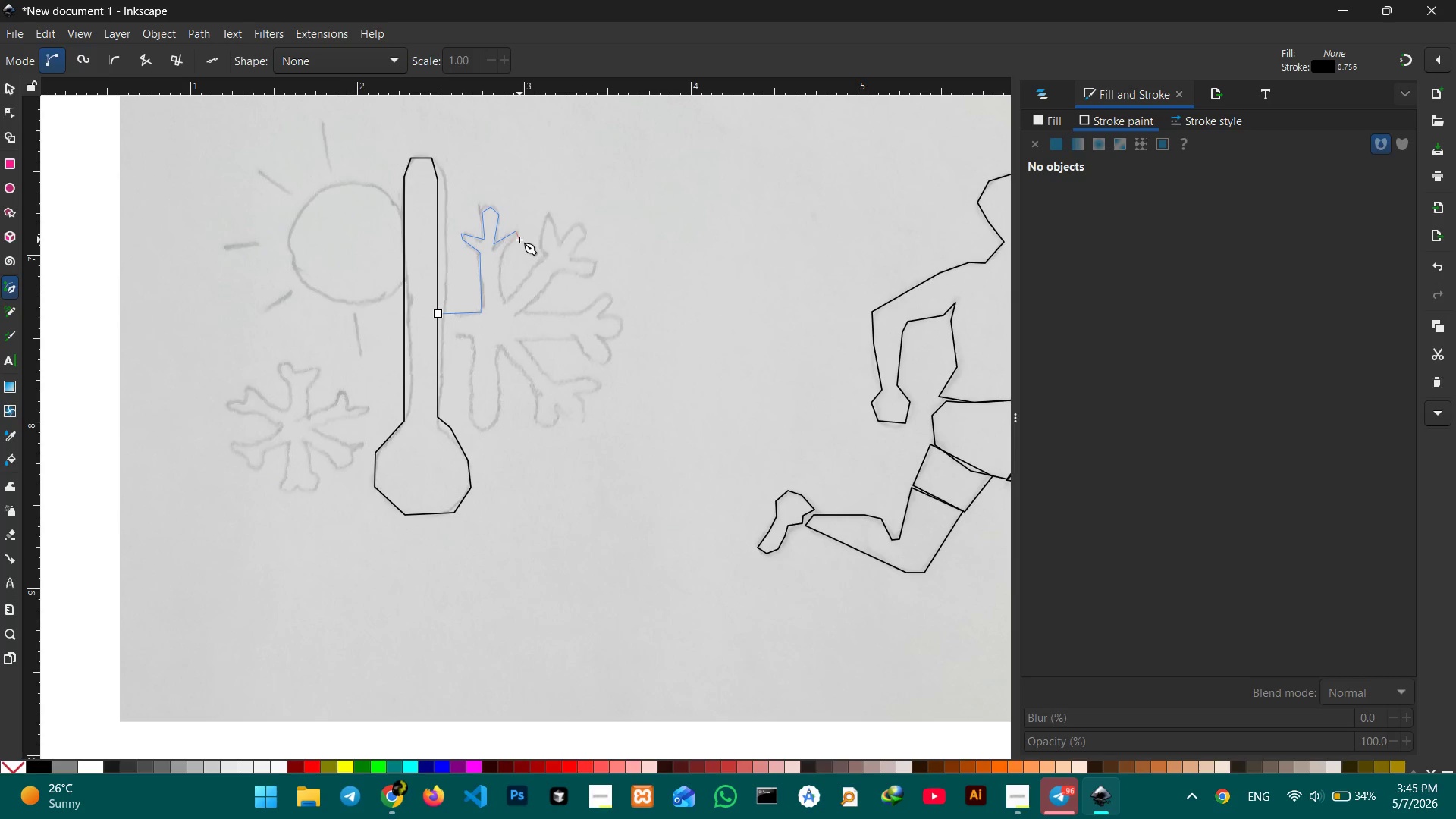 
left_click([519, 240])
 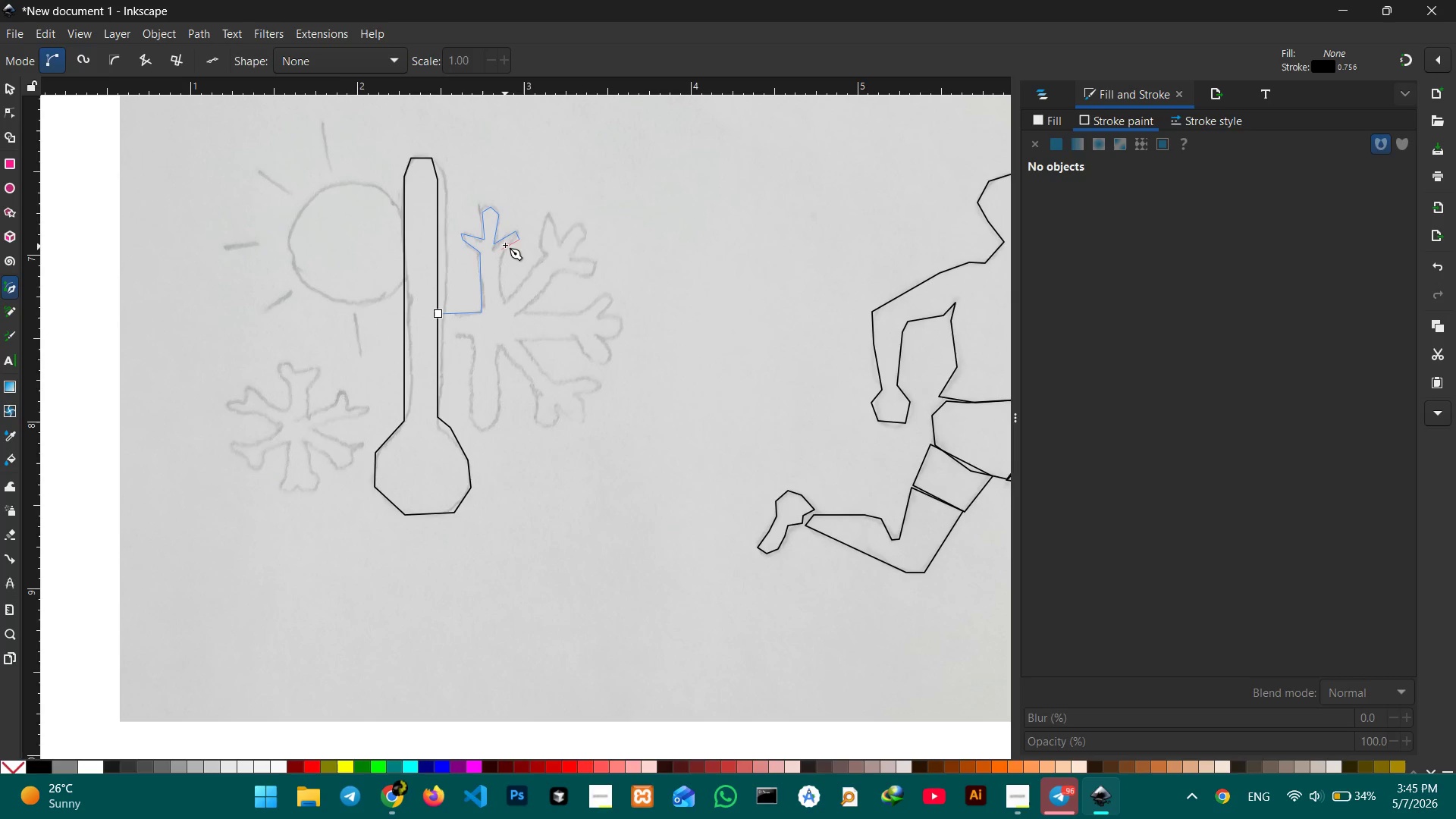 
left_click([505, 245])
 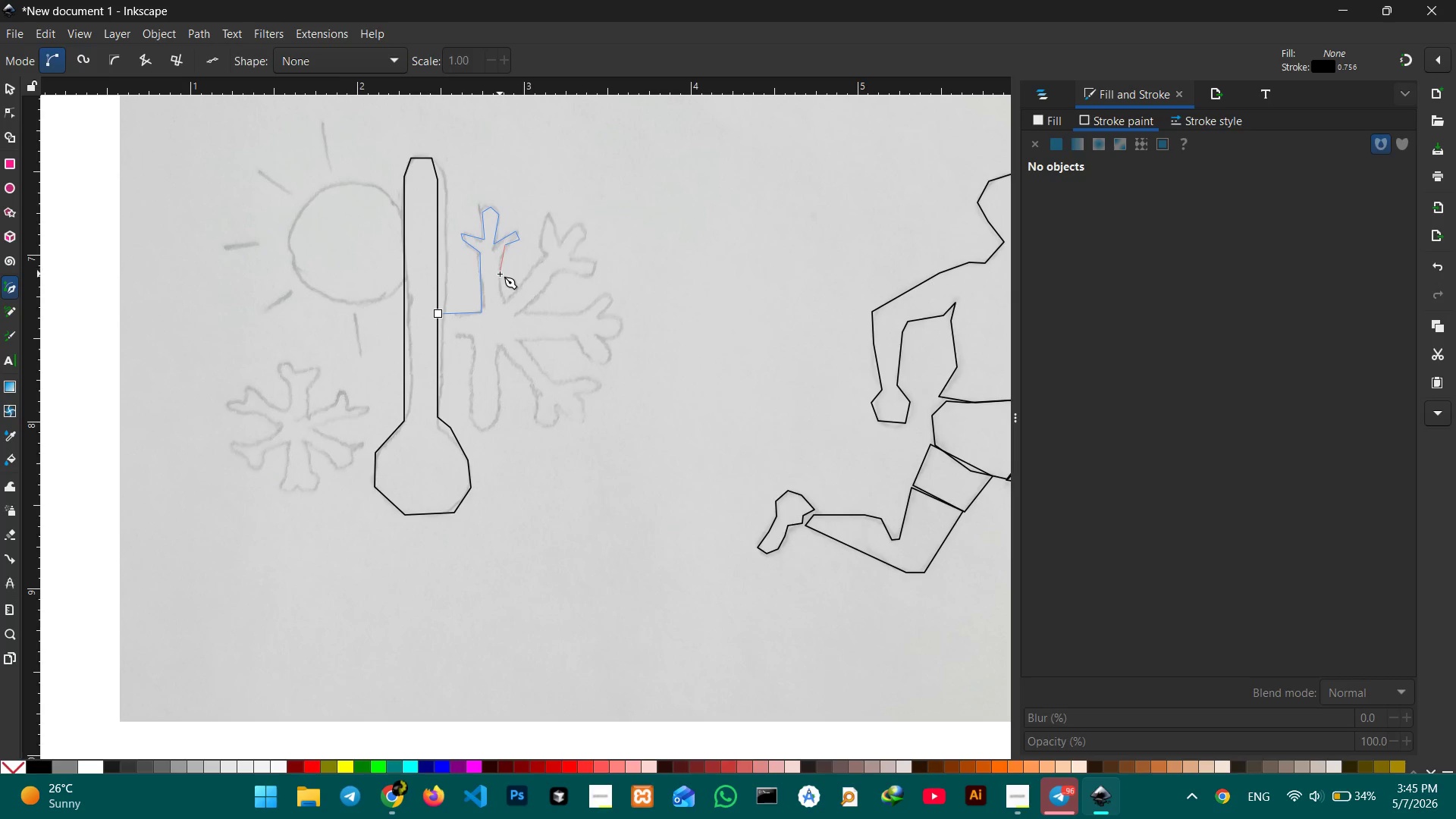 
double_click([500, 274])
 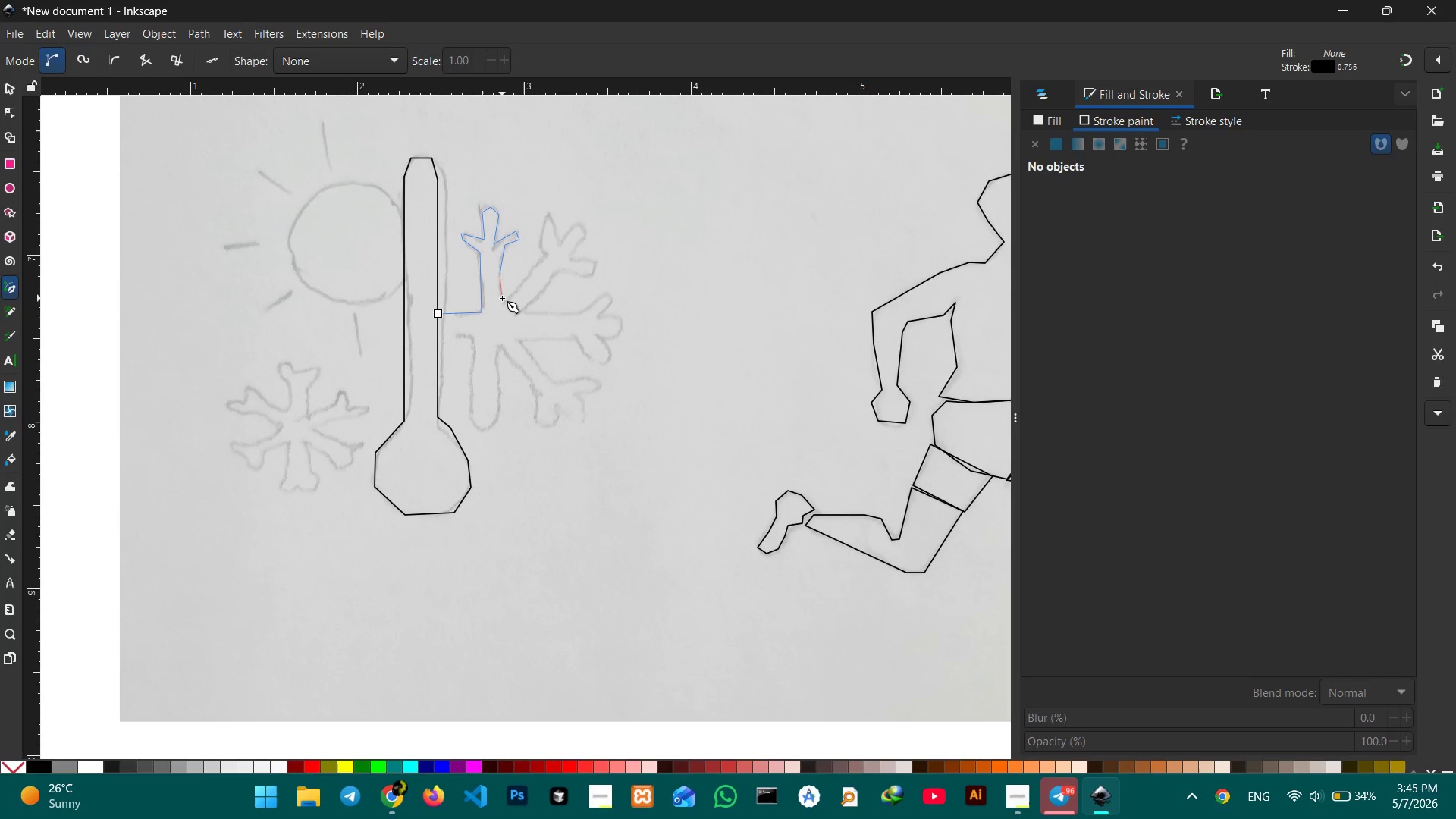 
triple_click([502, 298])
 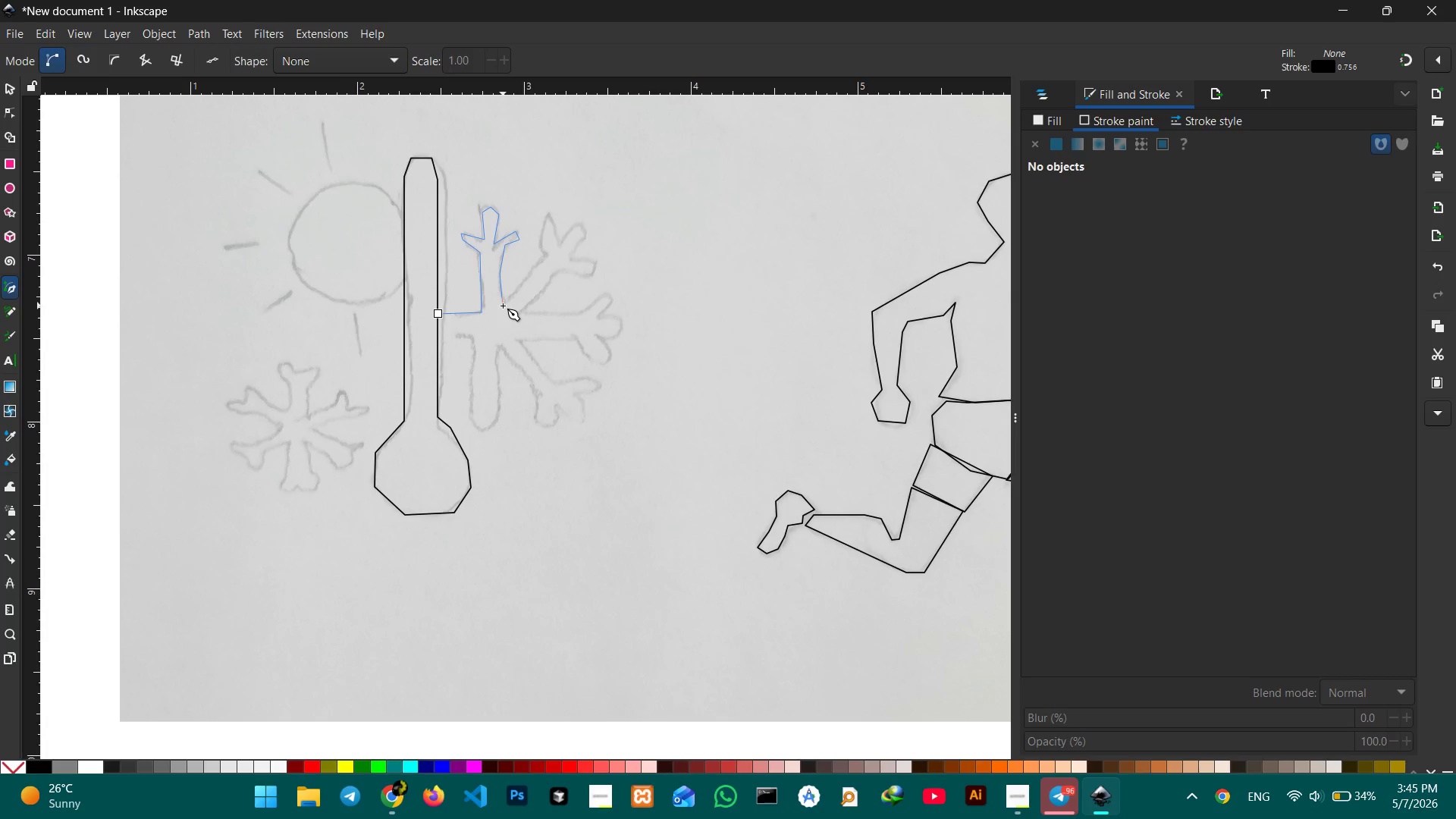 
triple_click([503, 306])
 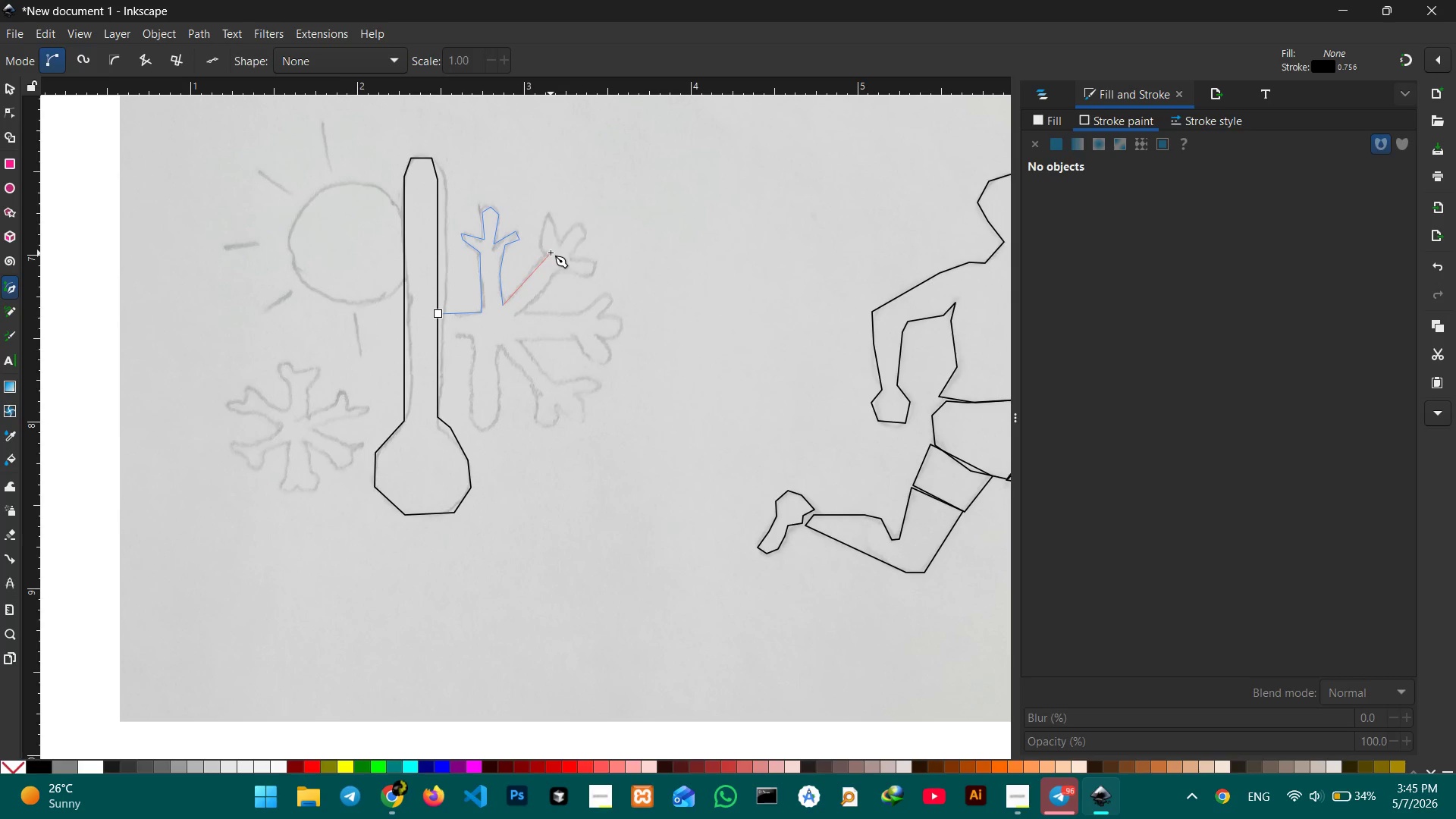 
left_click([550, 253])
 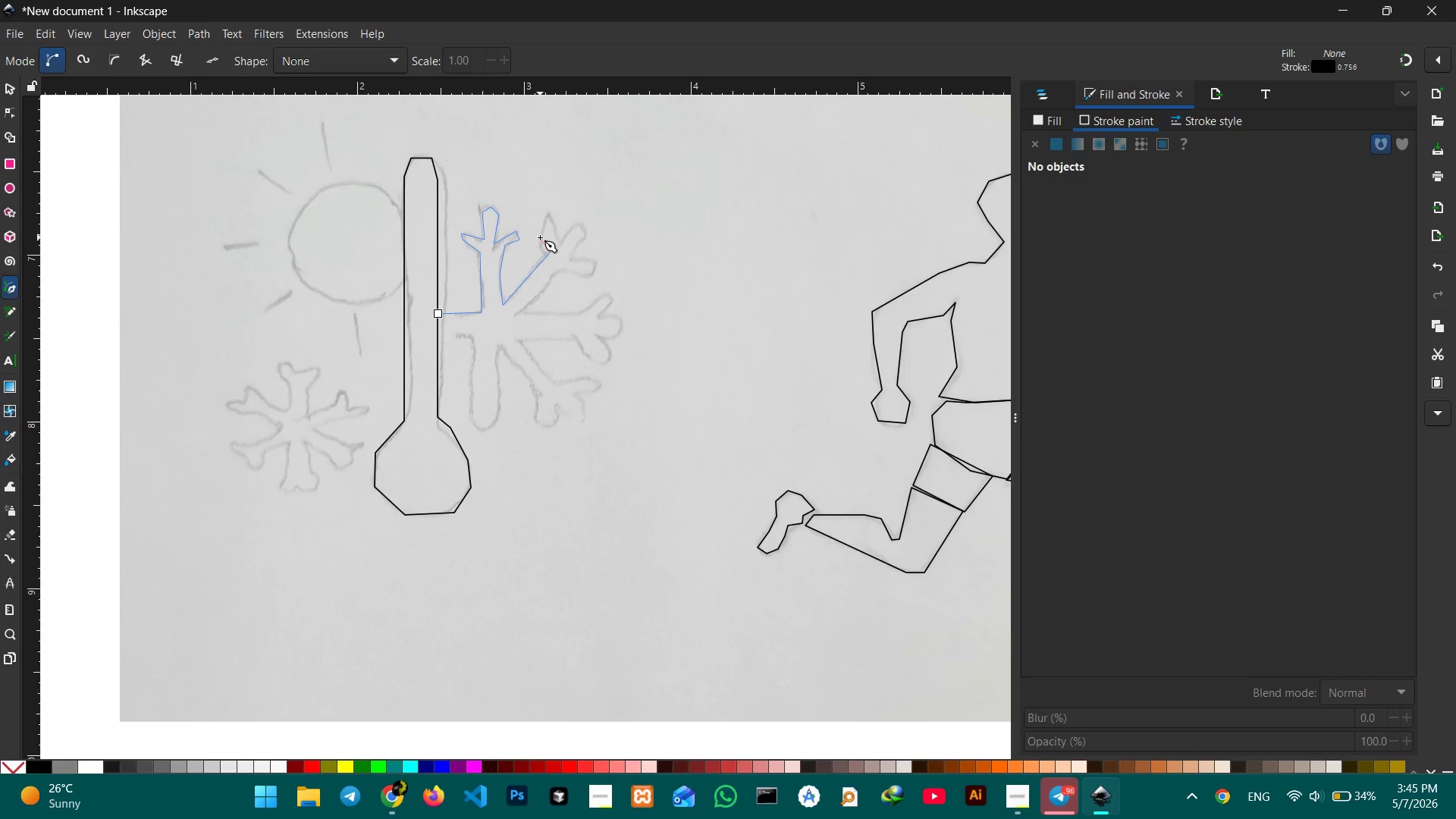 
left_click_drag(start_coordinate=[540, 237], to_coordinate=[540, 233])
 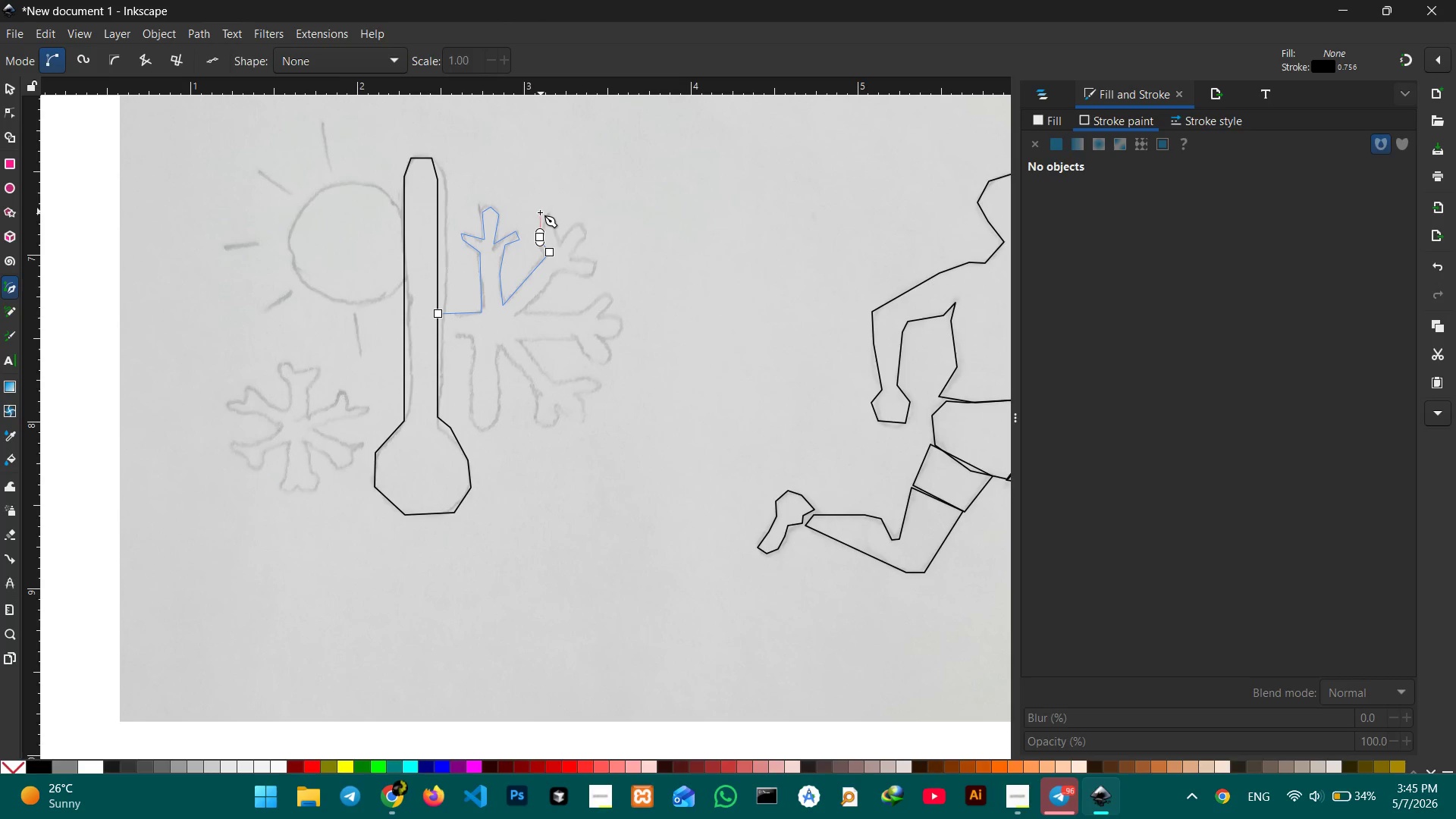 
key(Control+Z)
 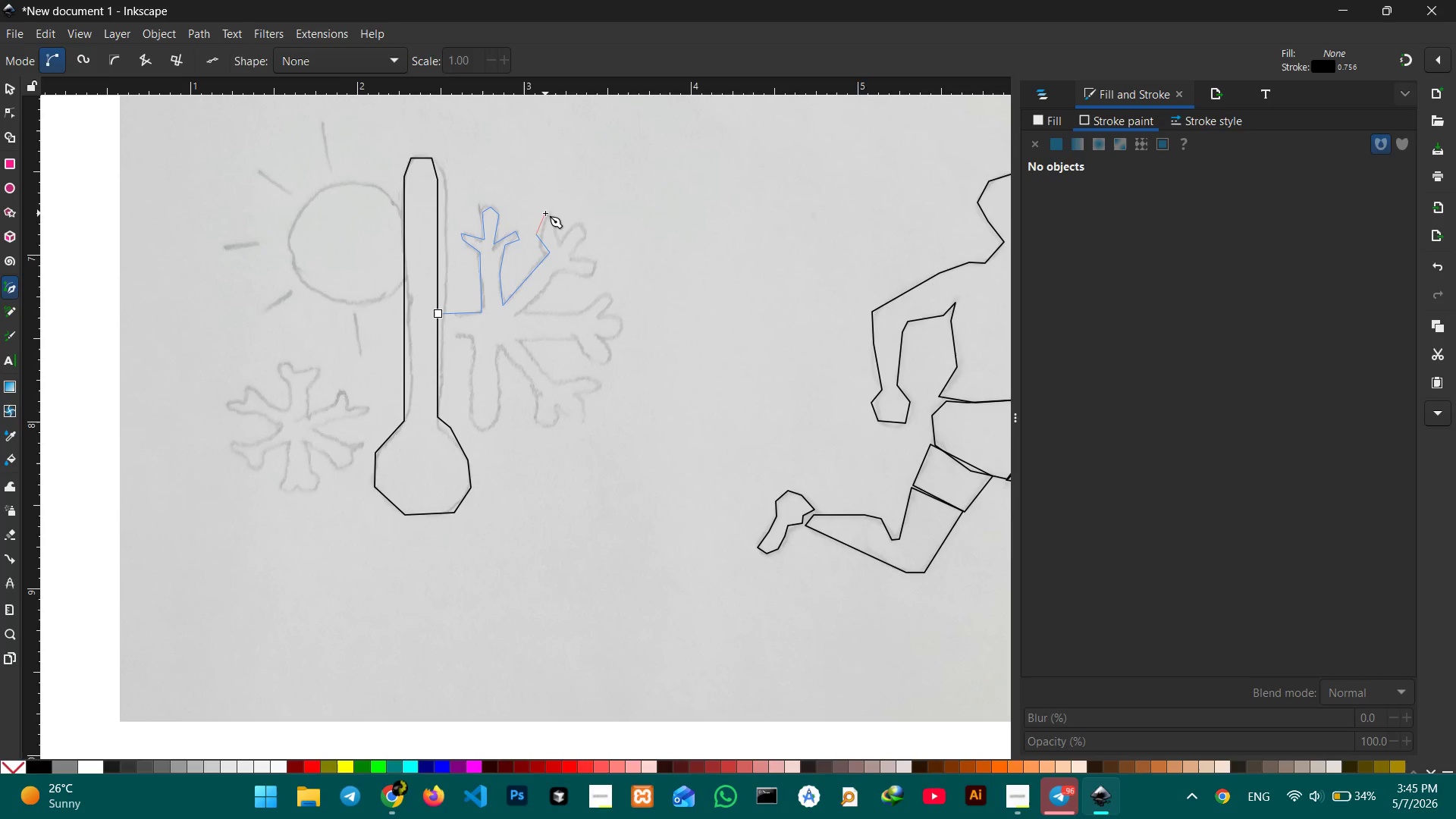 
left_click([548, 213])
 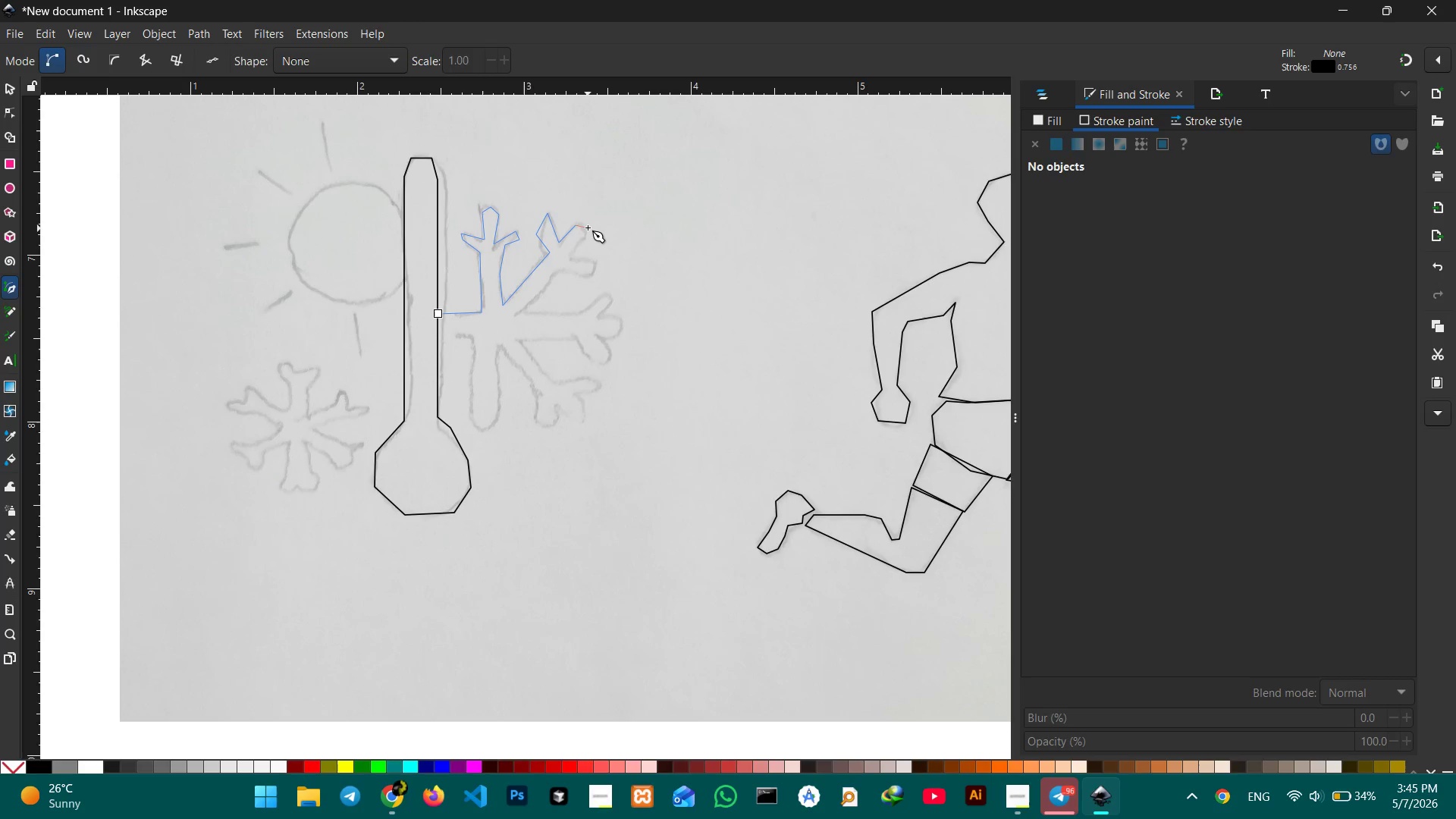 
double_click([585, 235])
 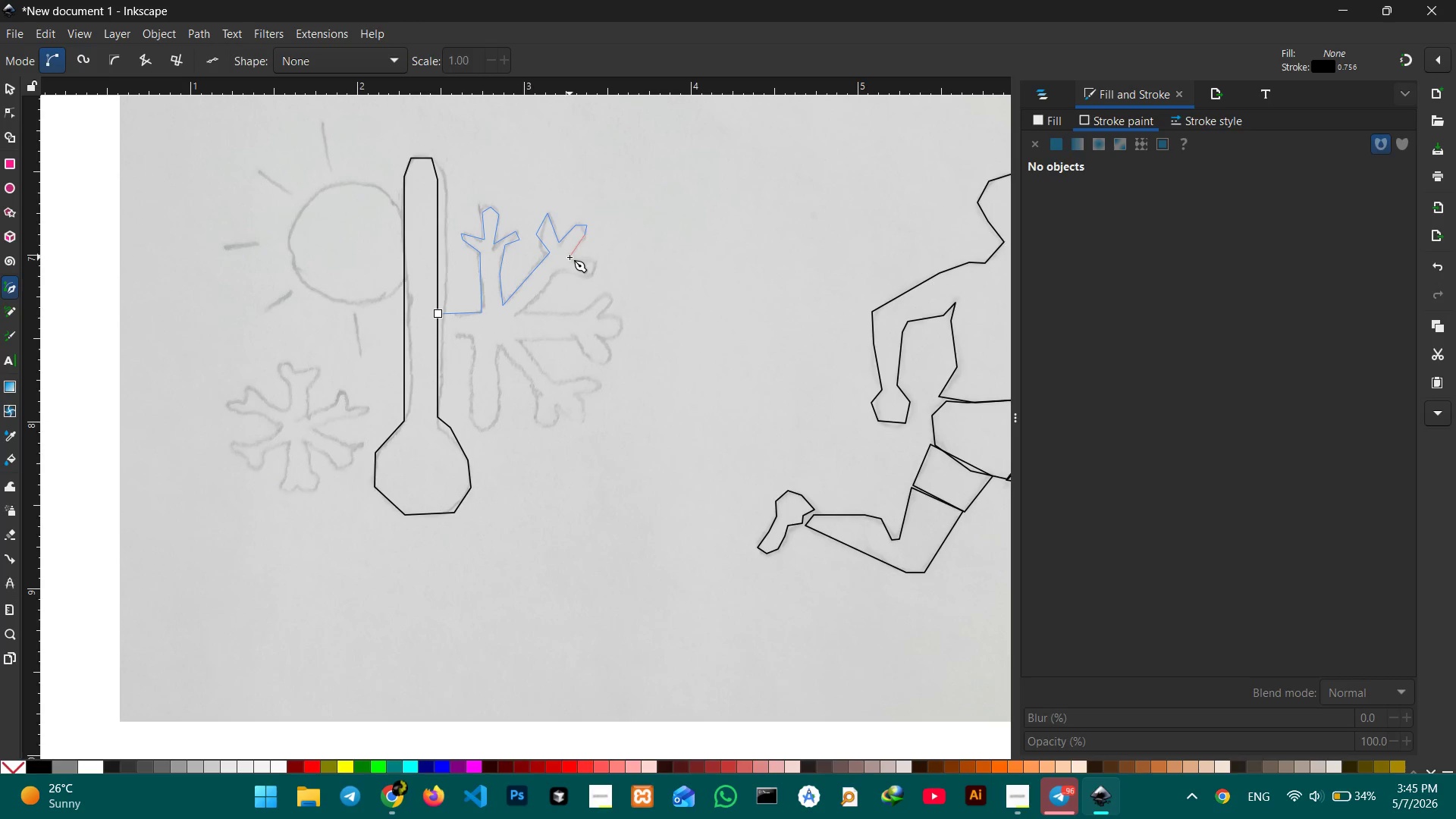 
left_click([570, 257])
 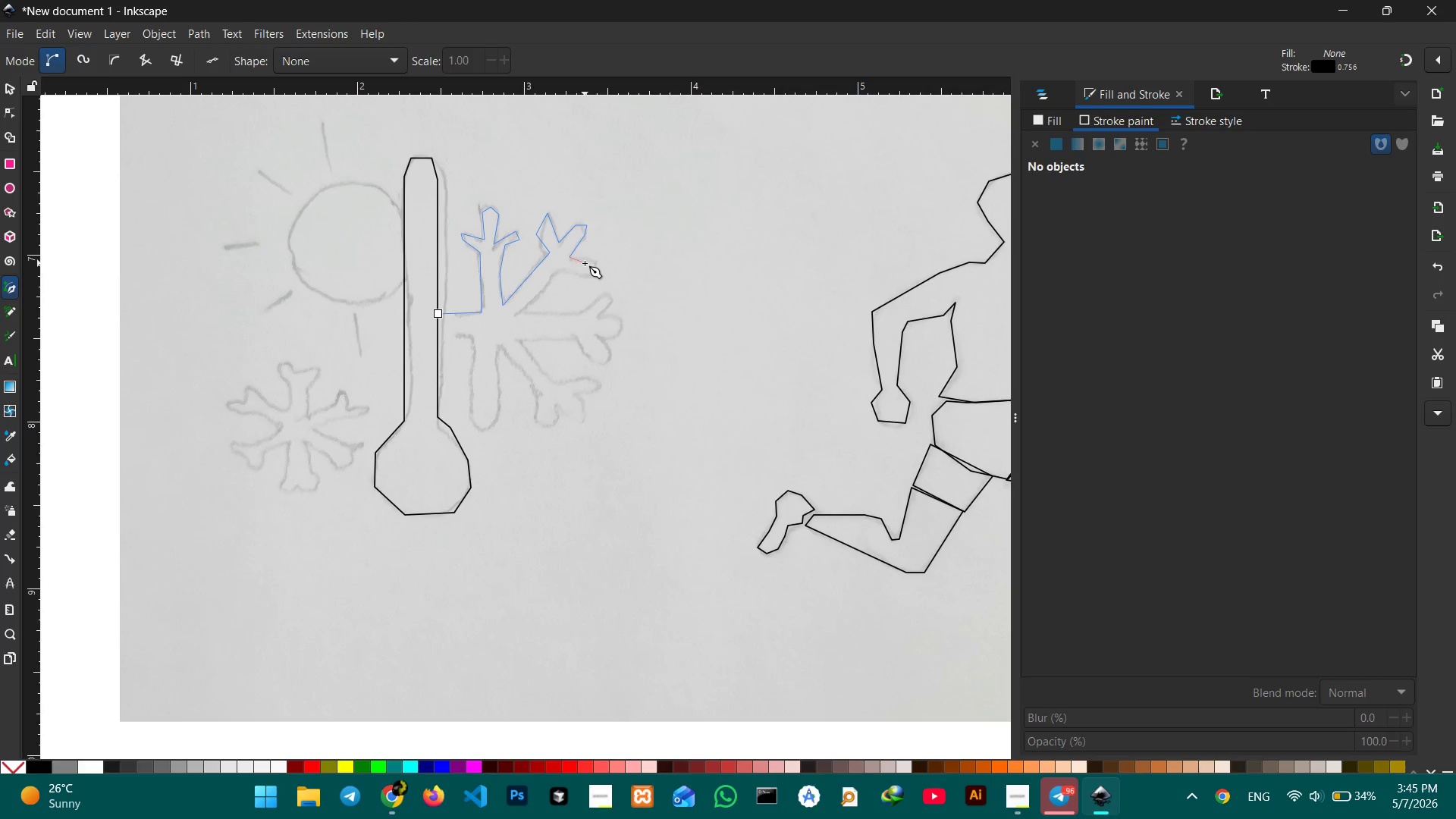 
left_click([585, 263])
 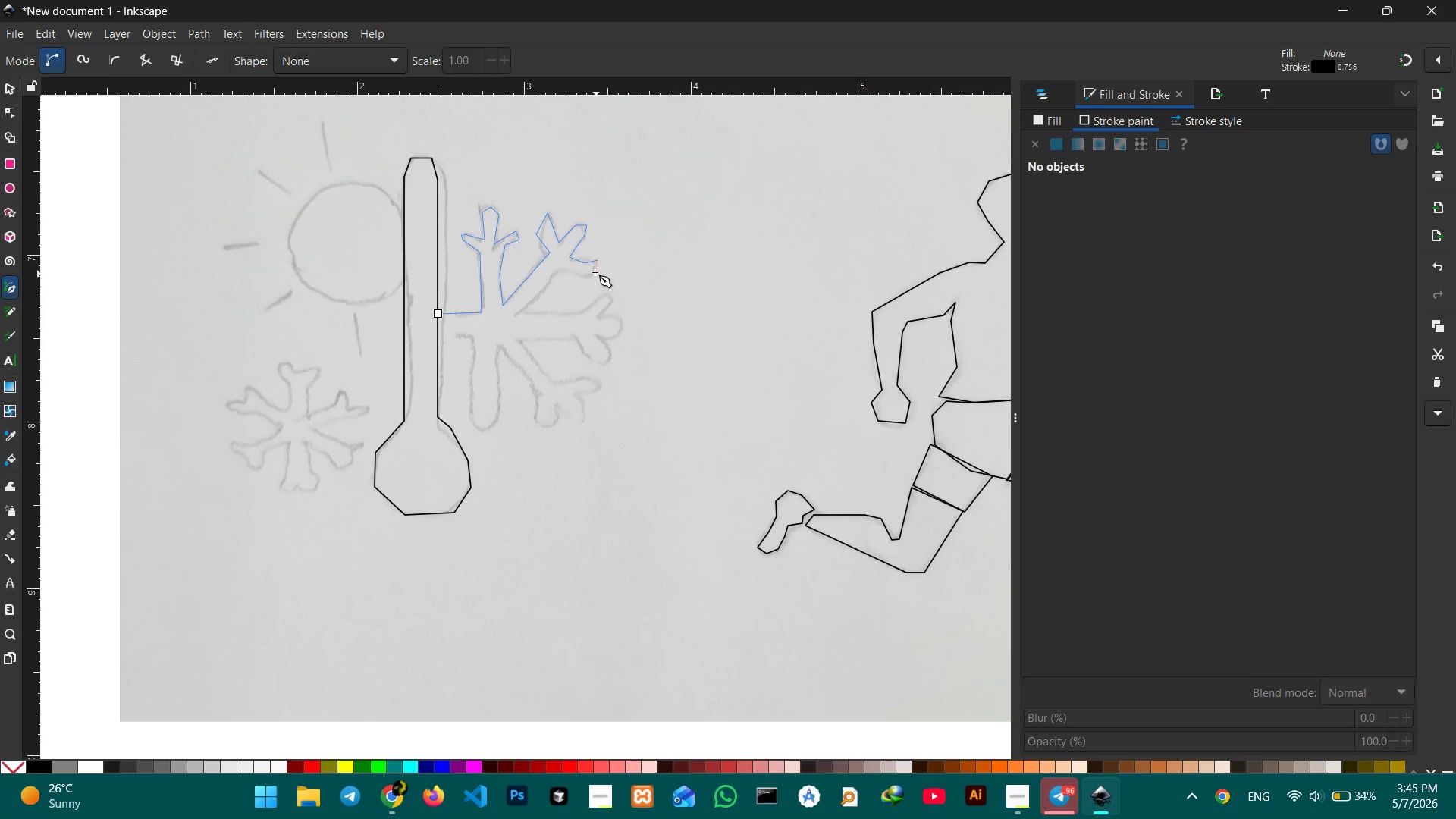 
left_click([595, 272])
 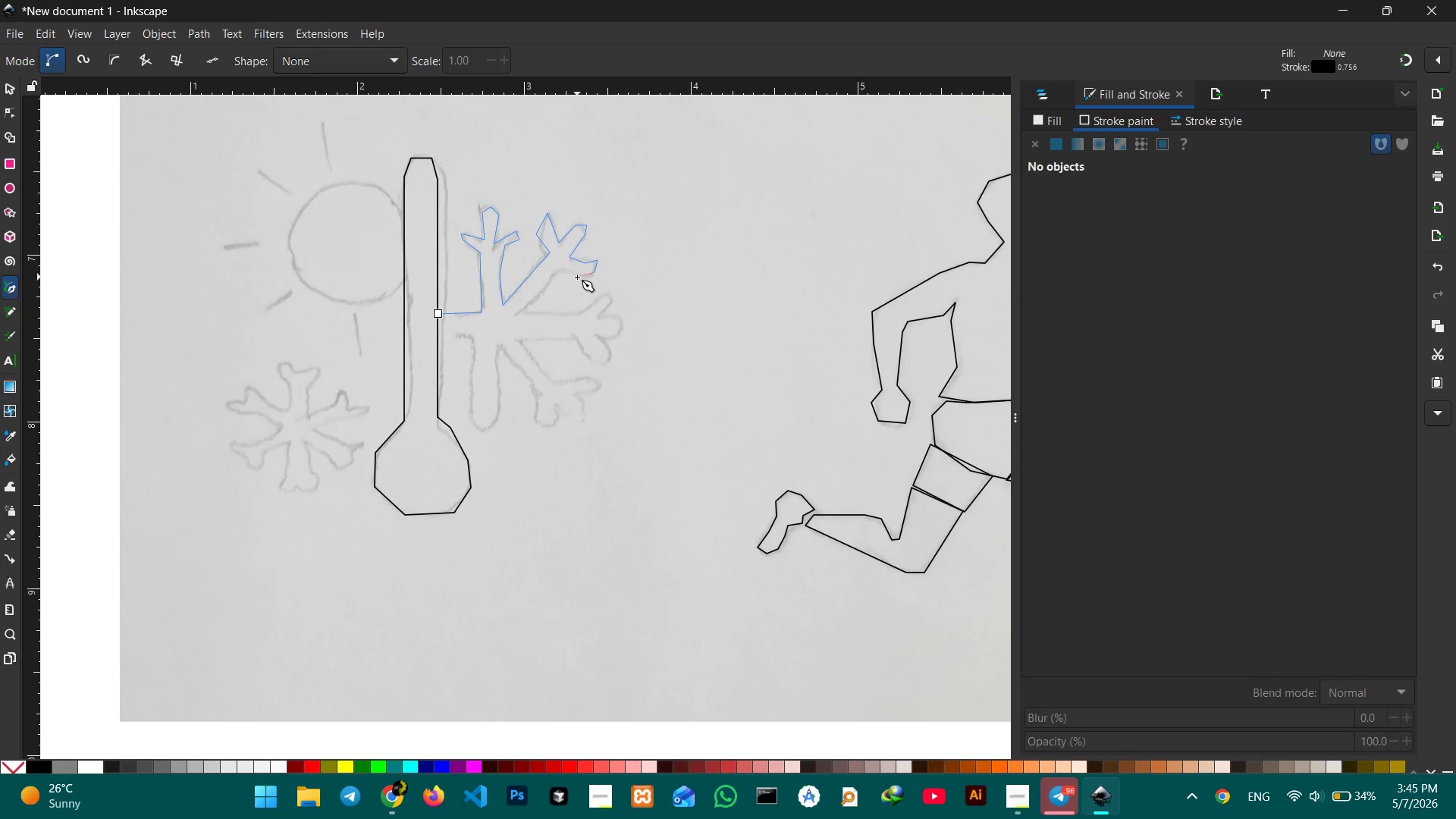 
left_click([577, 277])
 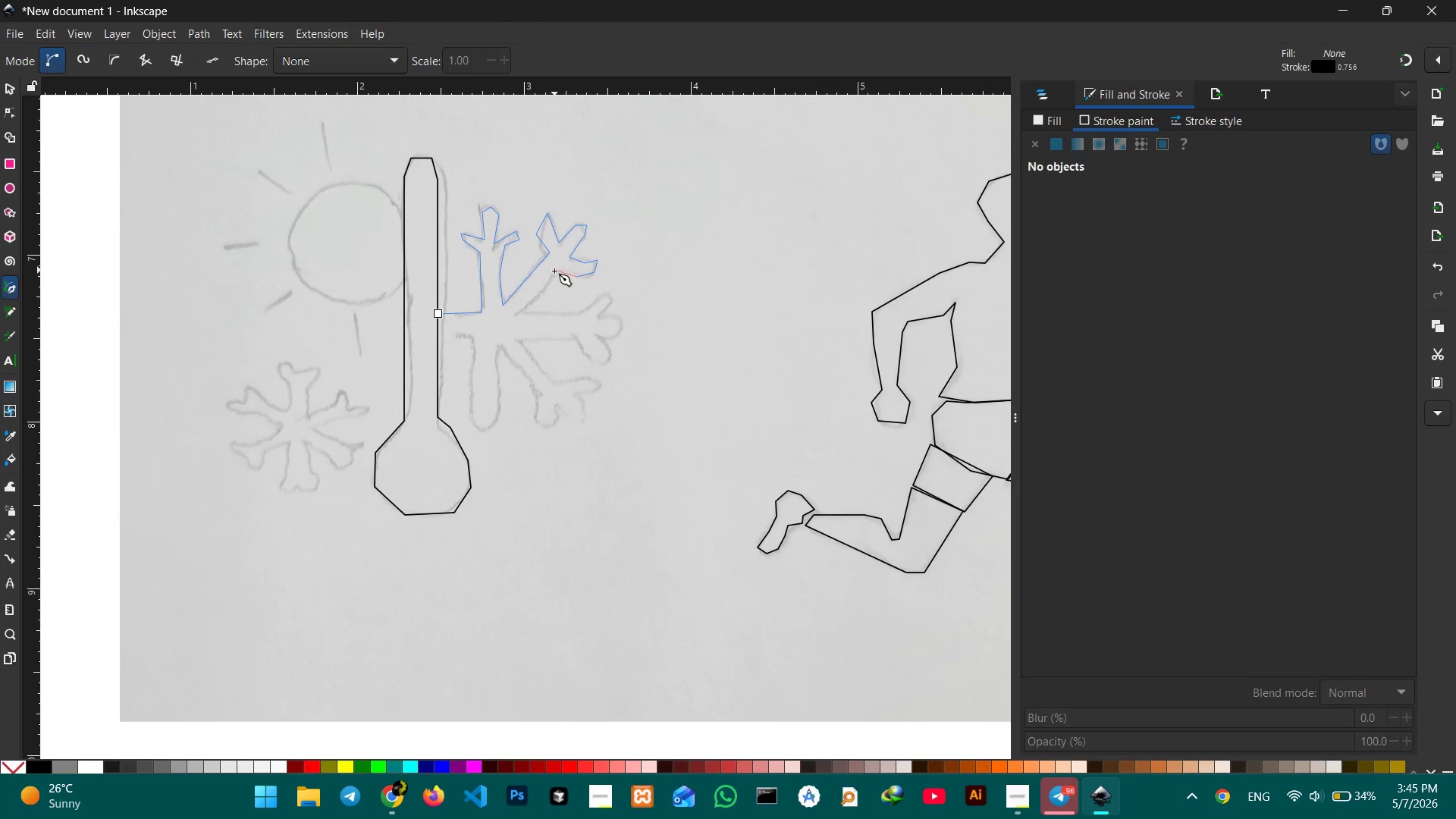 
left_click([554, 271])
 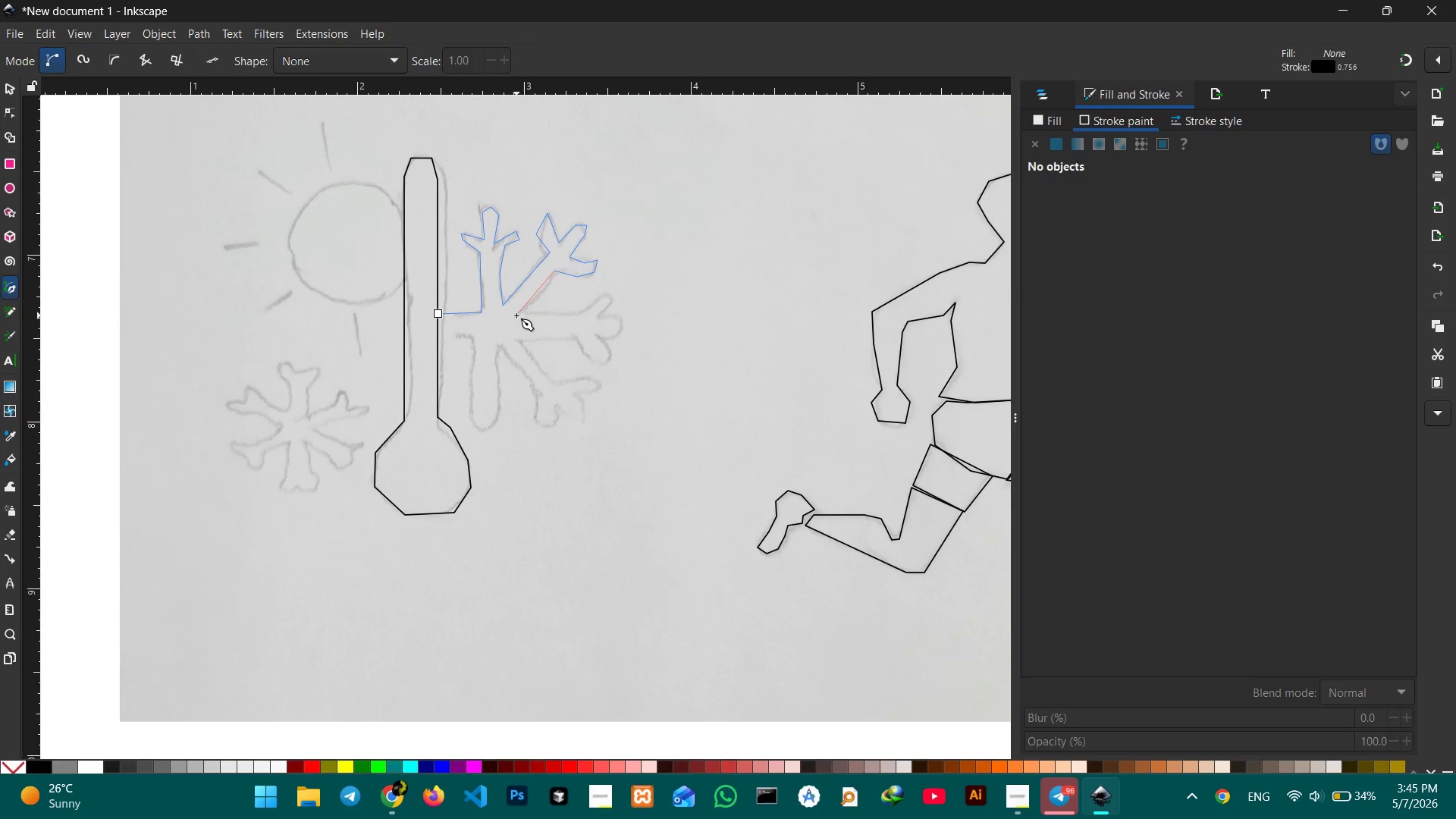 
left_click([516, 315])
 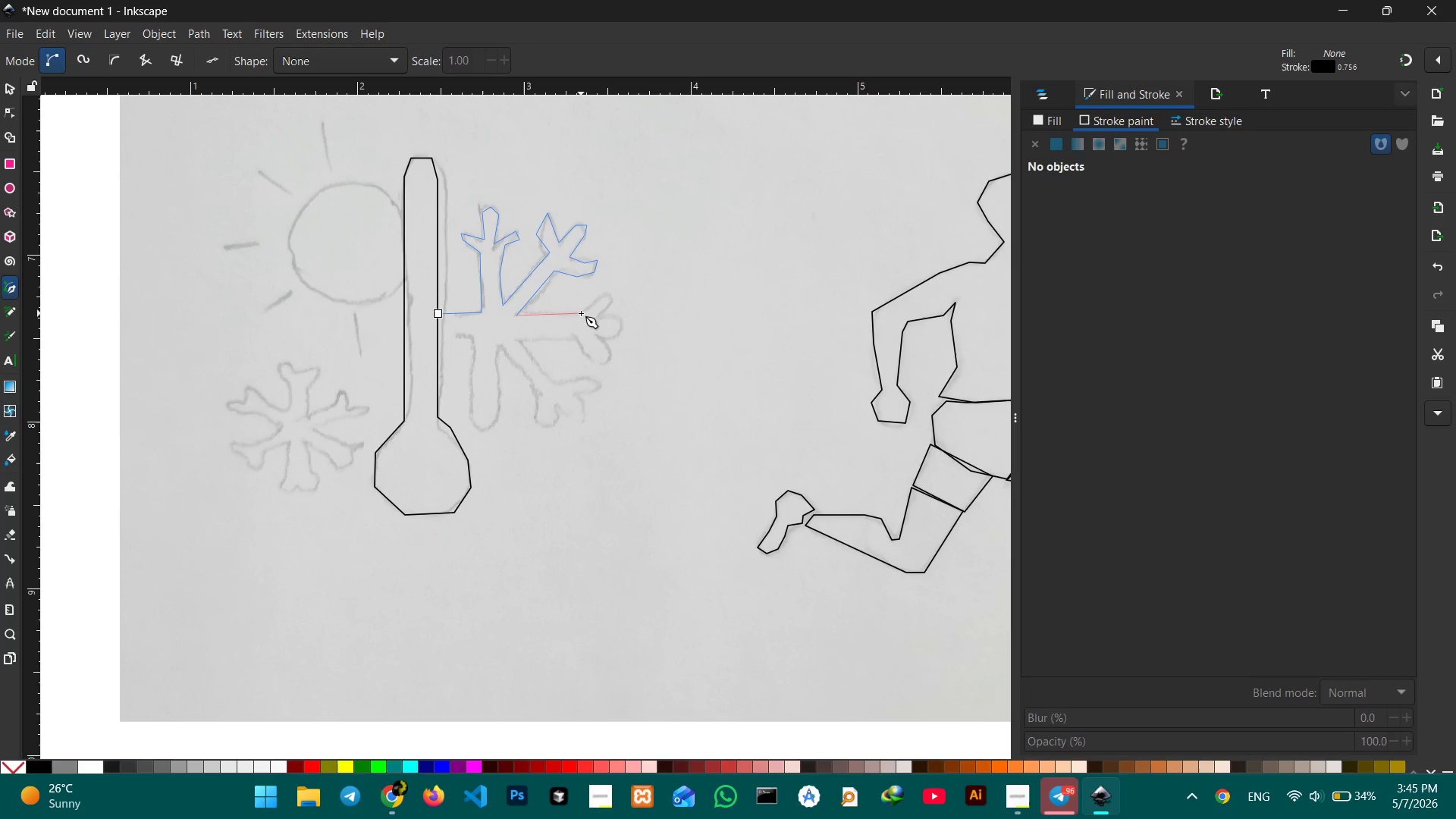 
left_click([581, 313])
 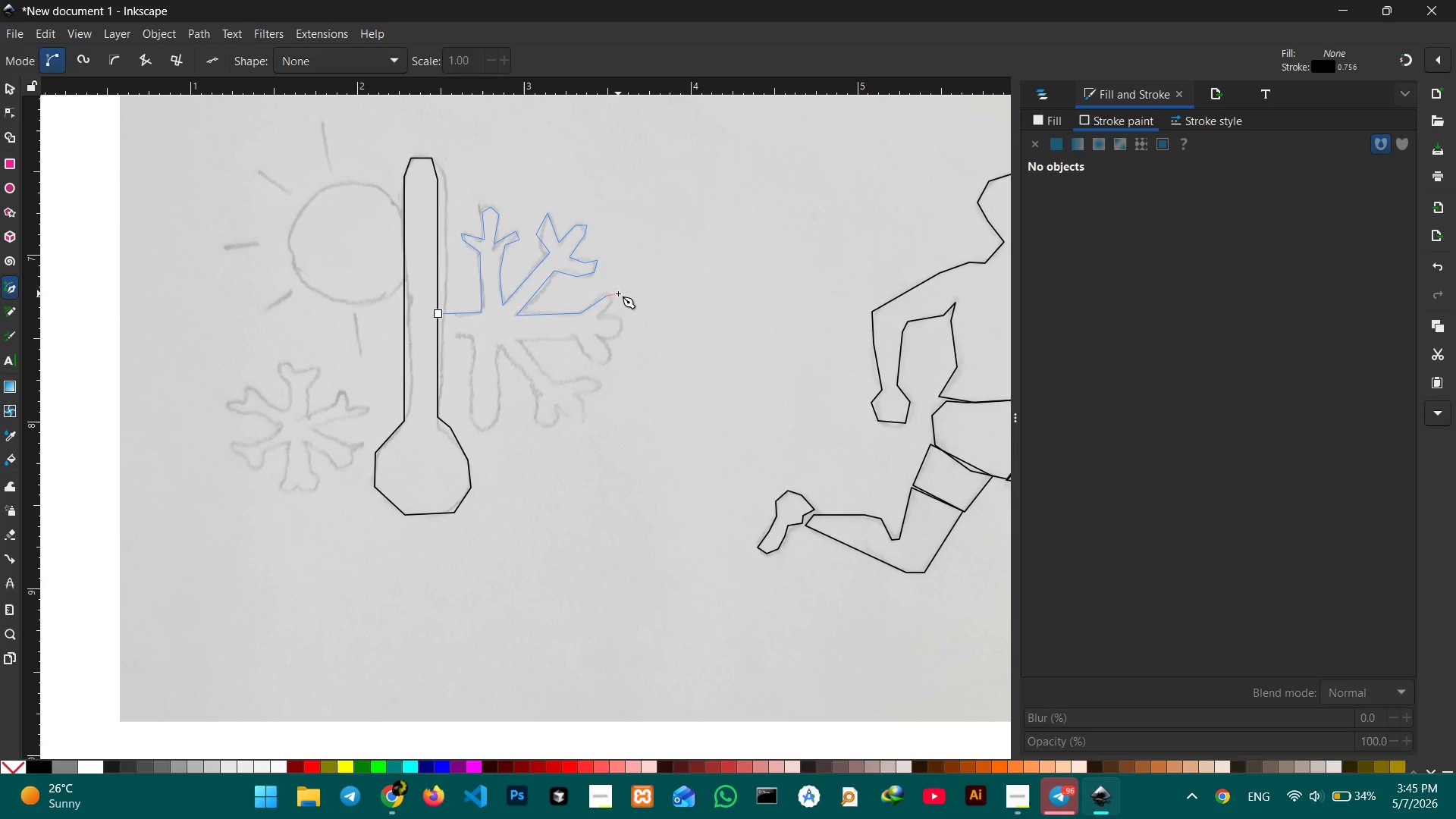 
double_click([618, 293])
 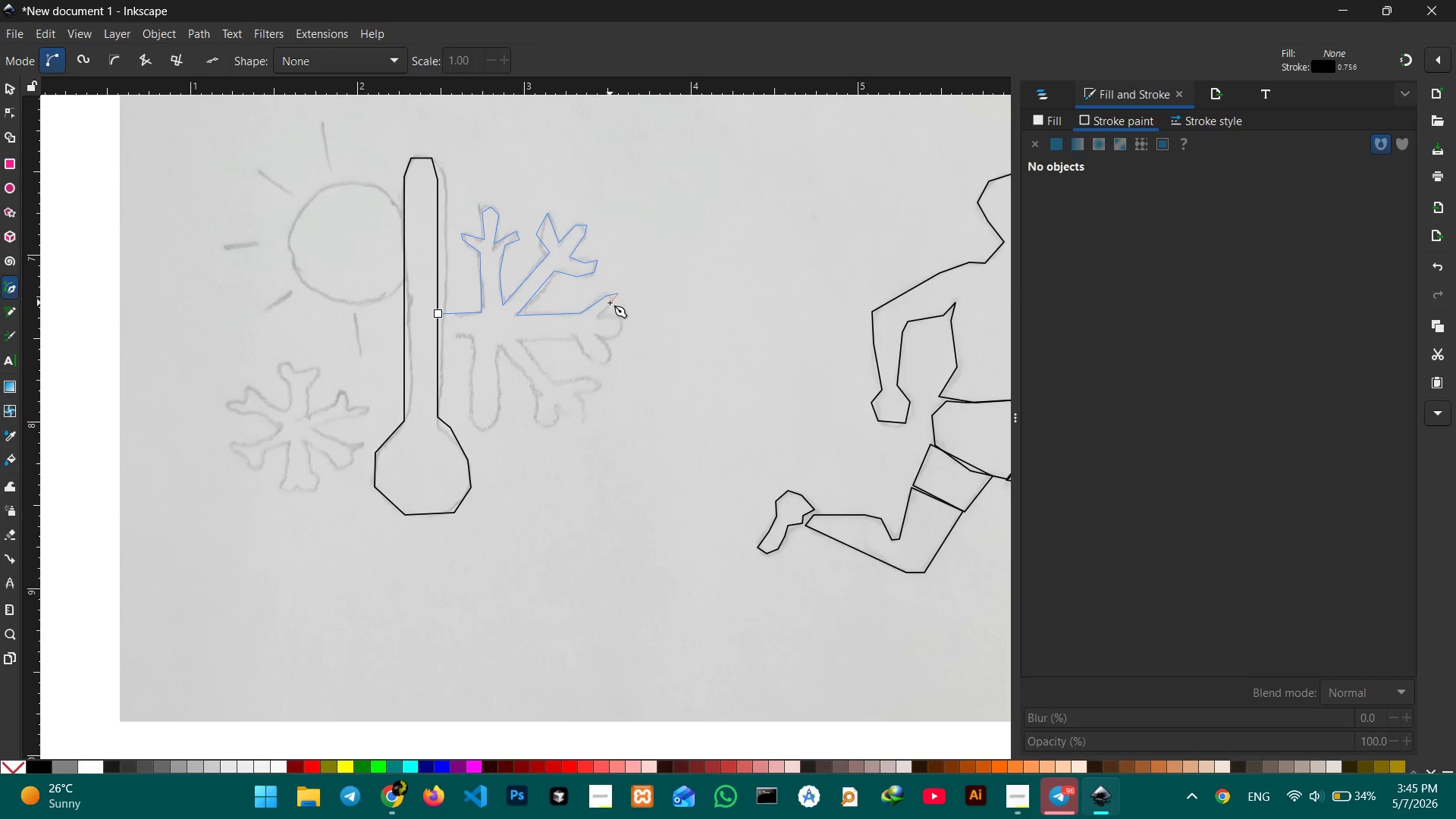 
left_click([610, 303])
 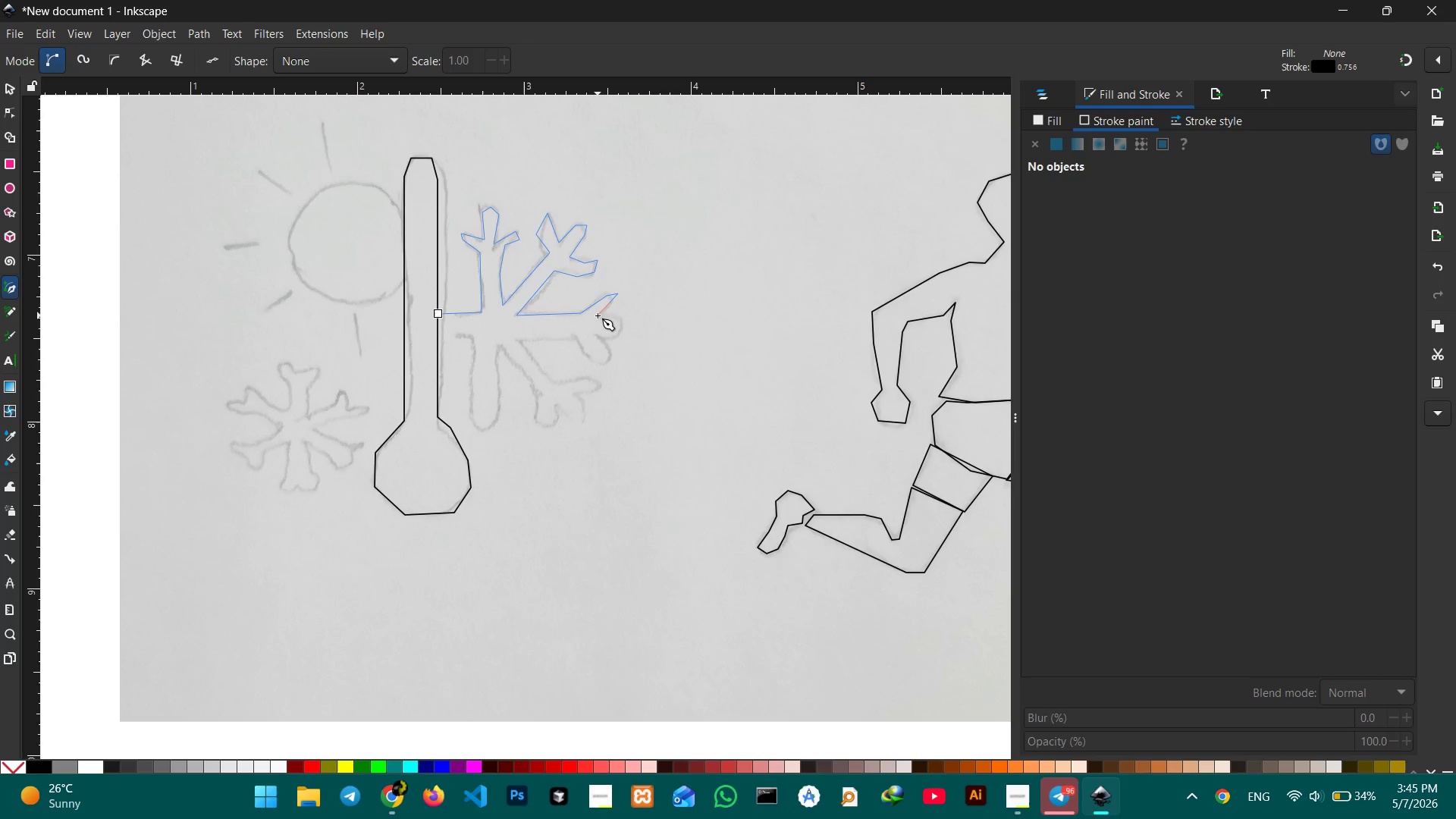 
double_click([598, 315])
 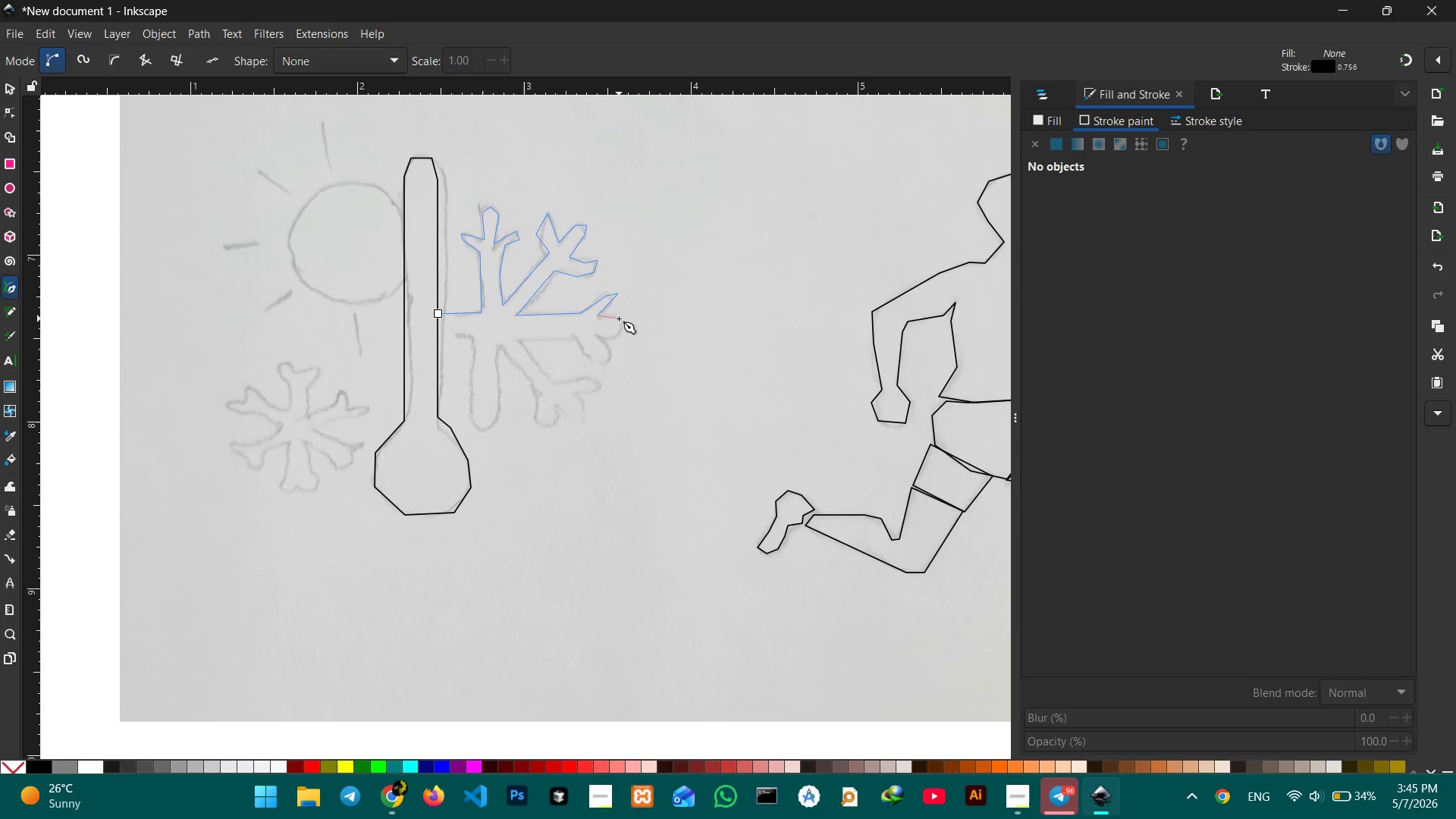 
triple_click([619, 318])
 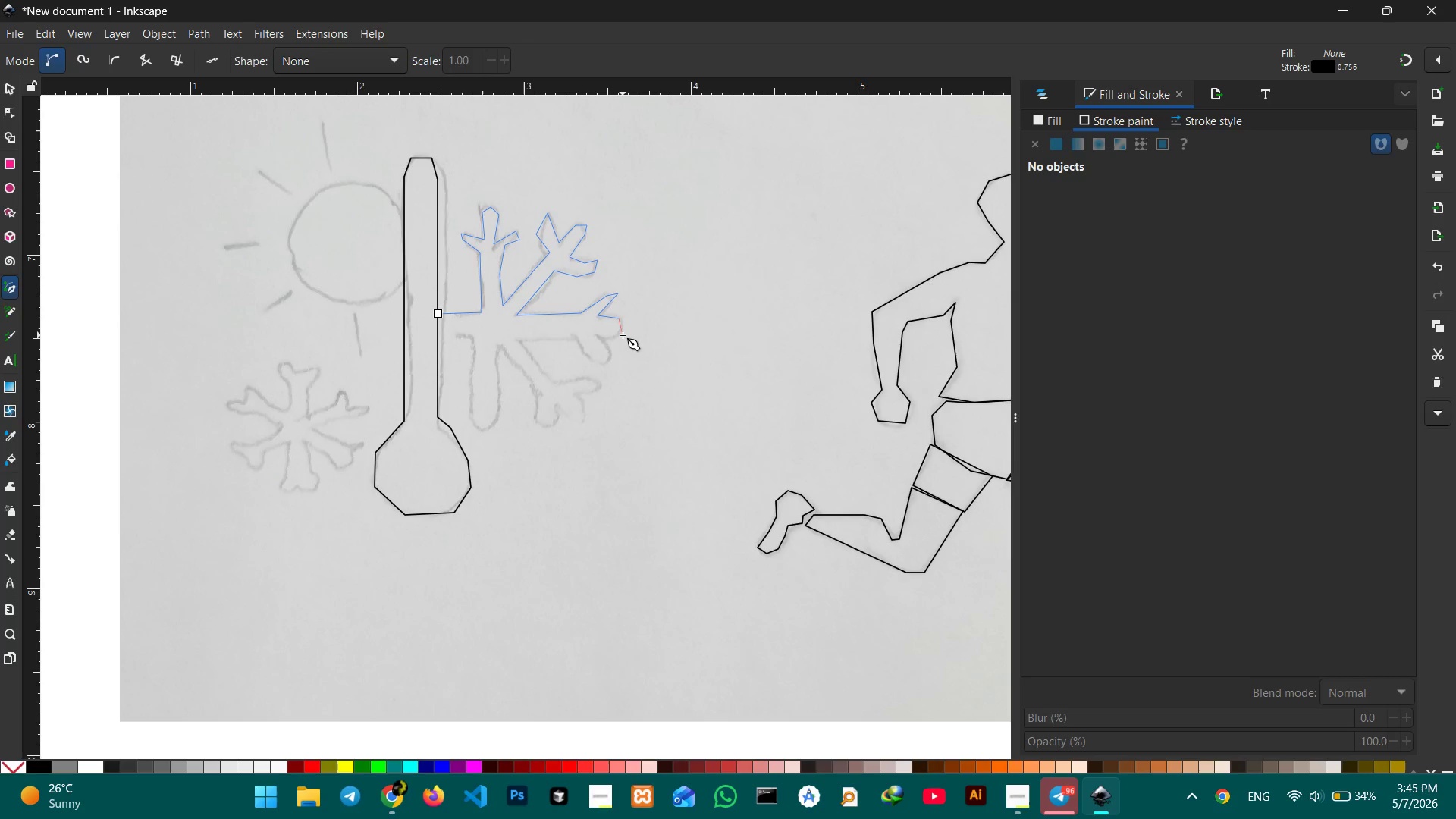 
triple_click([623, 335])
 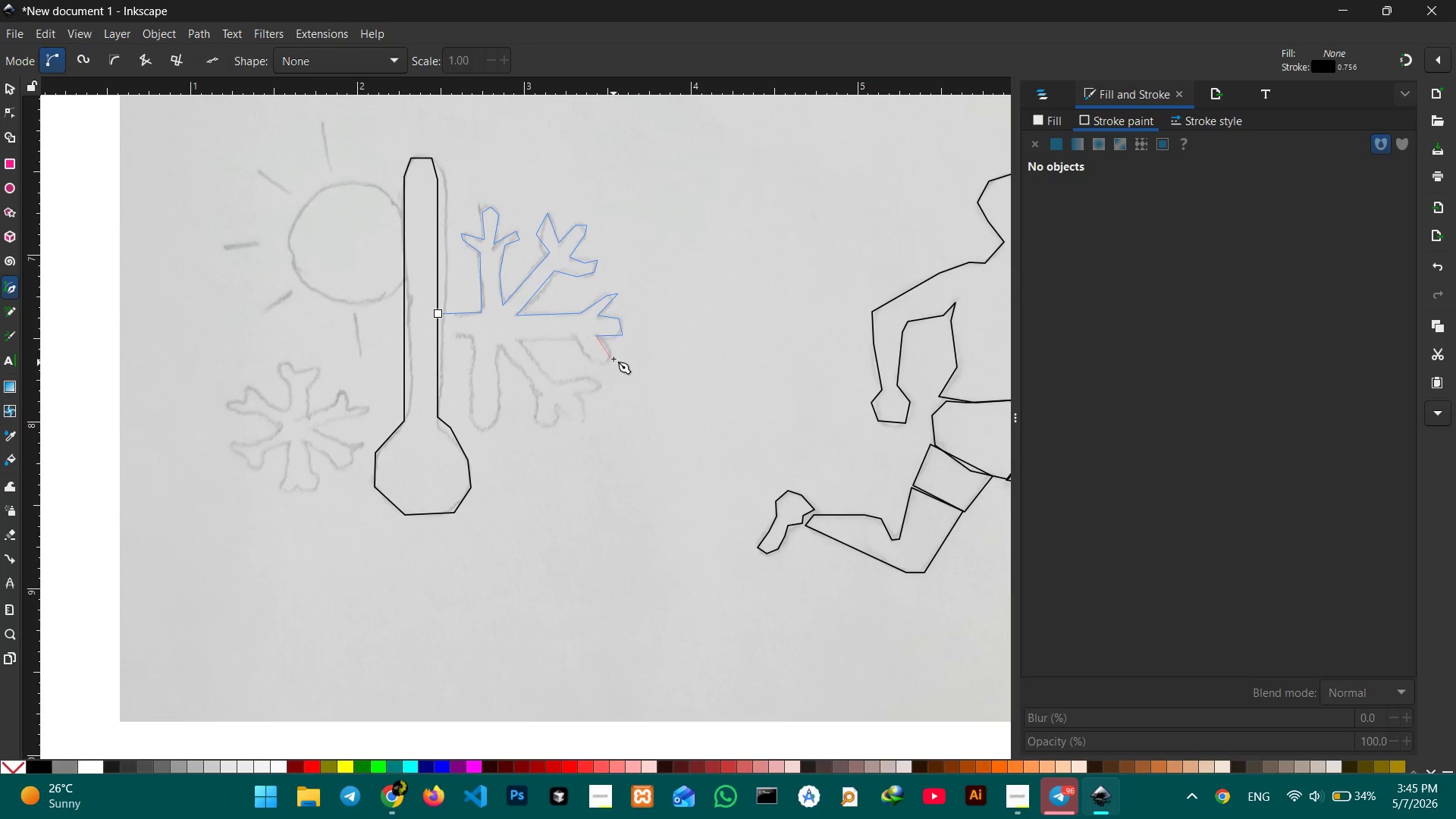 
left_click([608, 351])
 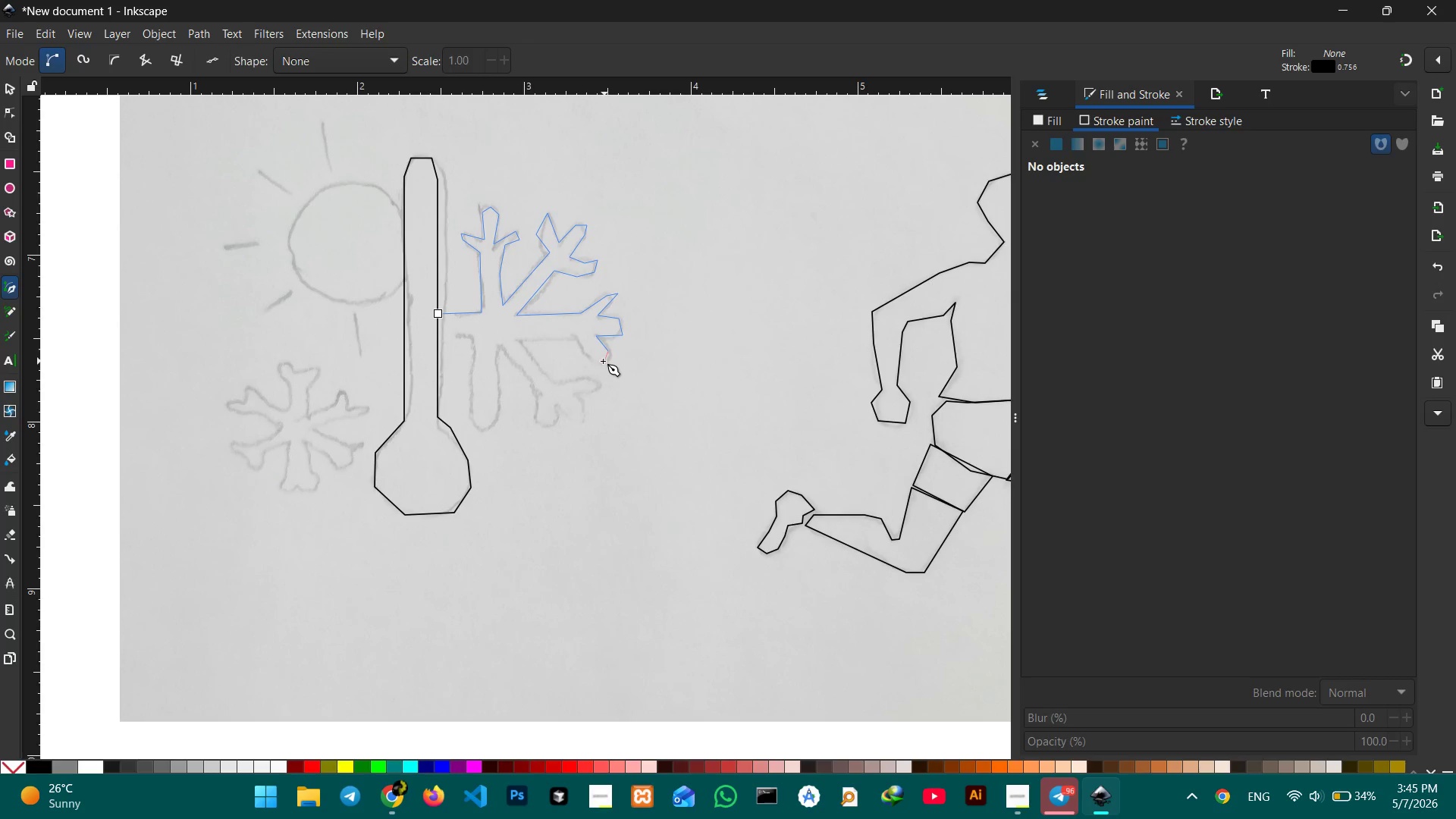 
left_click([602, 361])
 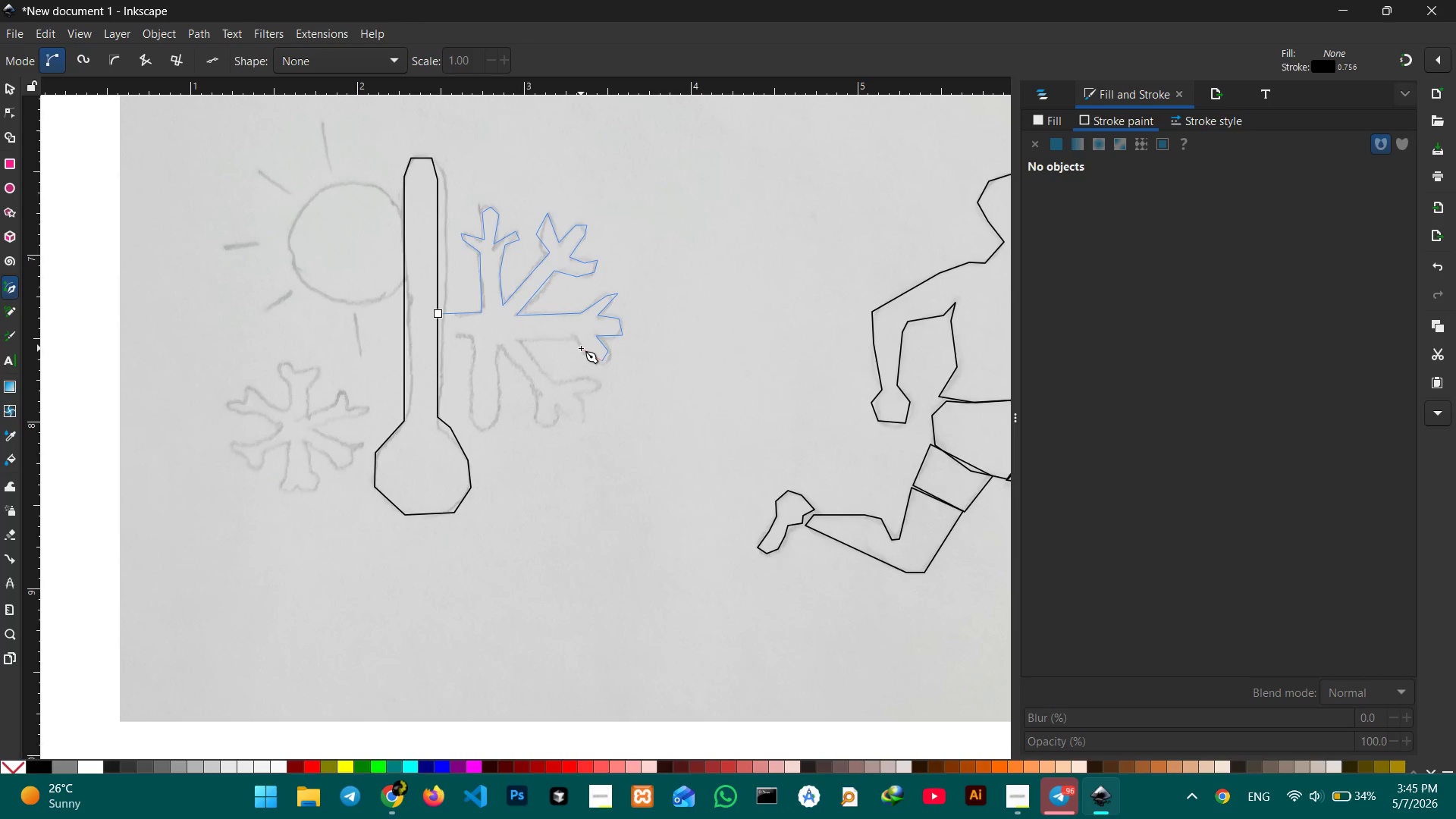 
double_click([581, 348])
 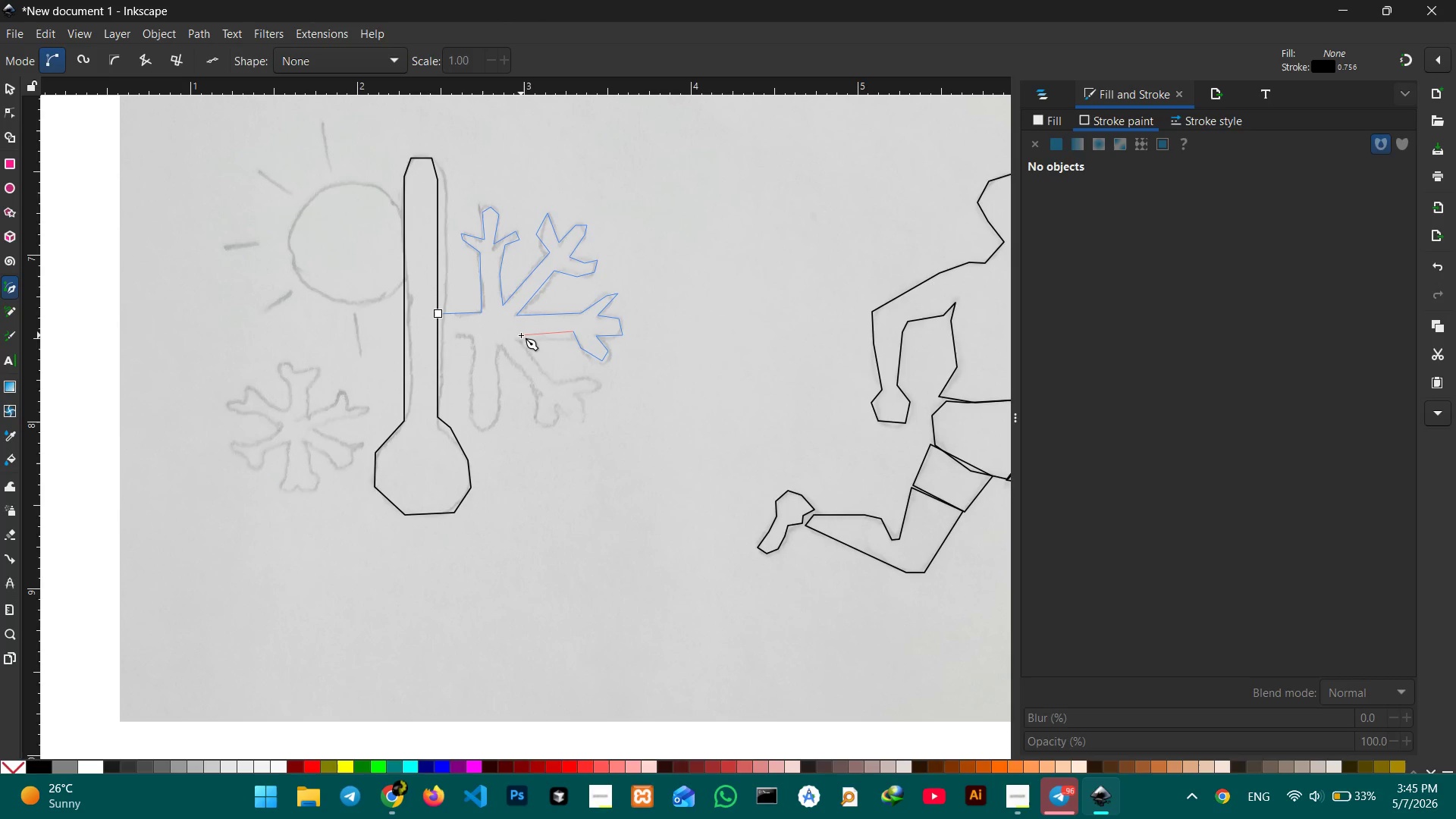 
key(Control+Z)
 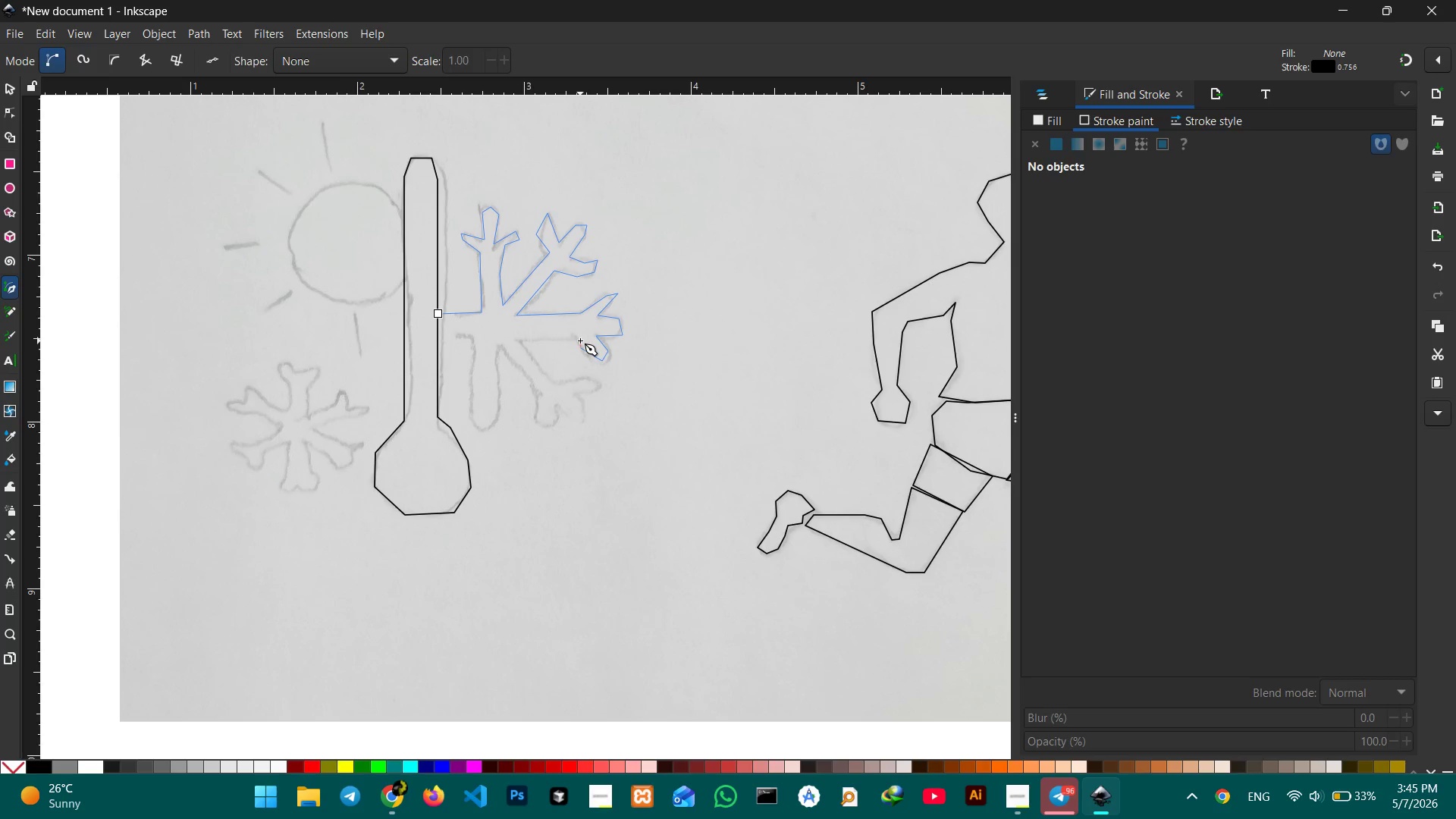 
key(Control+Z)
 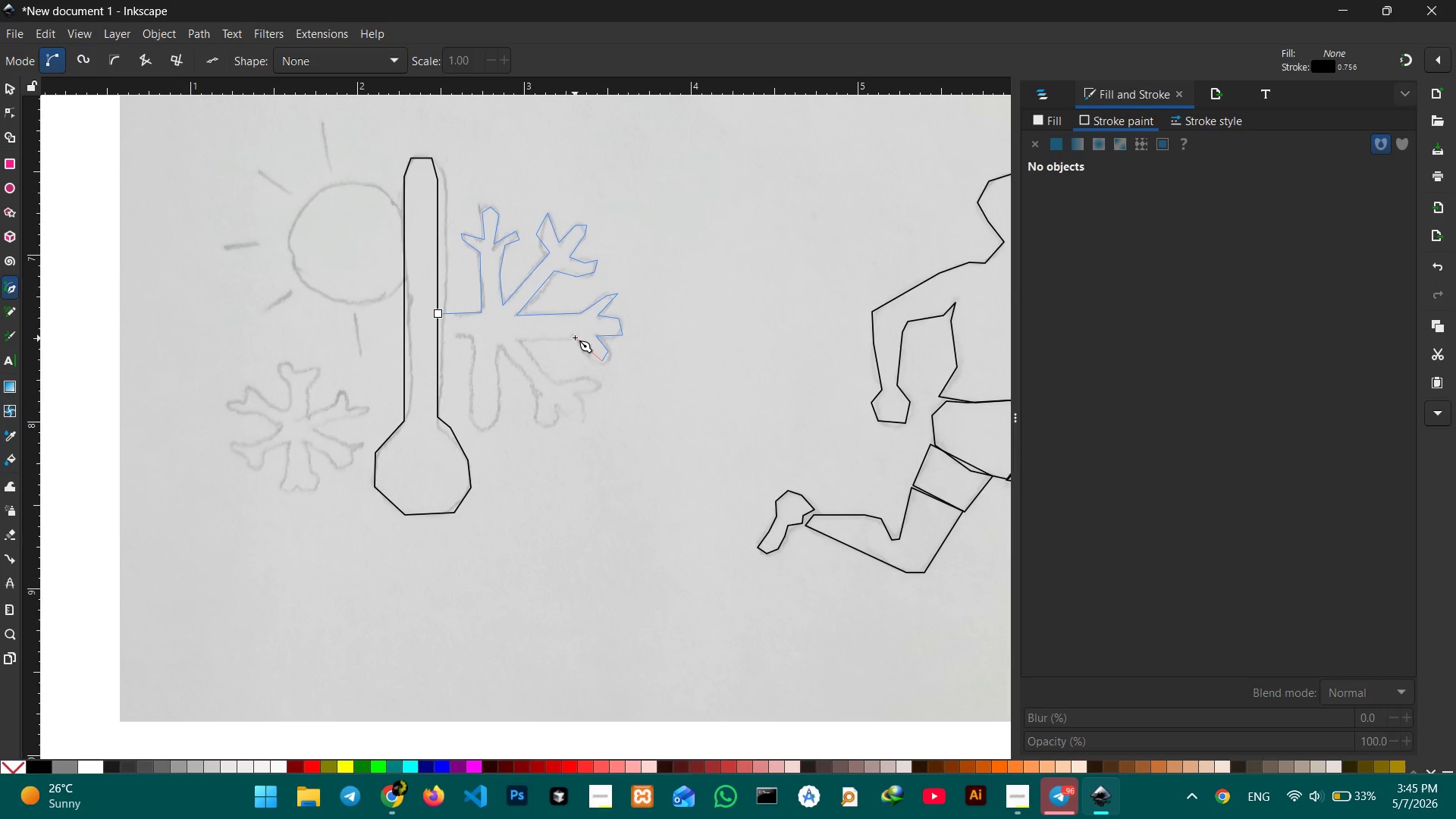 
left_click([575, 337])
 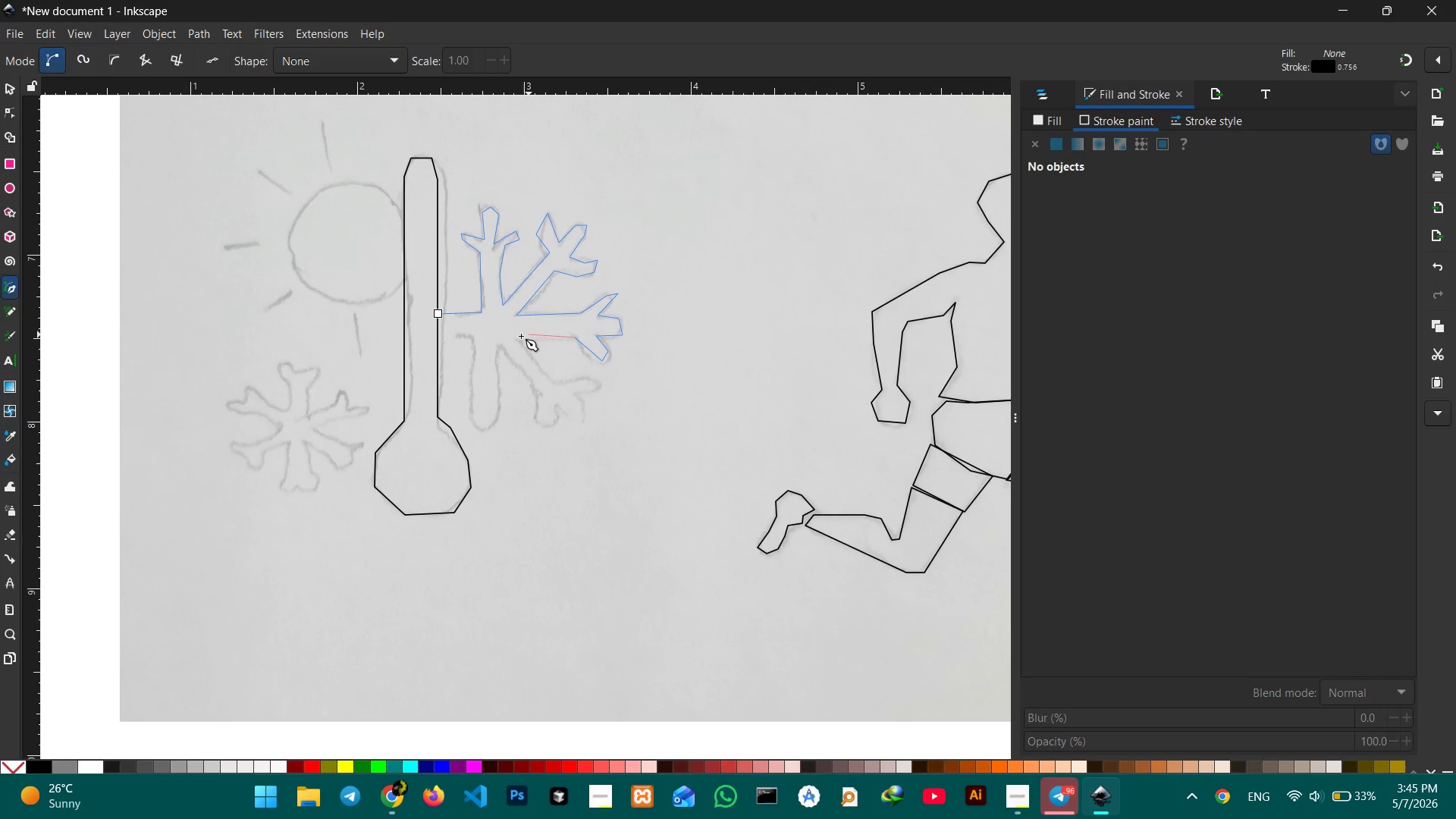 
hold_key(key=ShiftLeft, duration=1.08)
left_click([520, 336])
 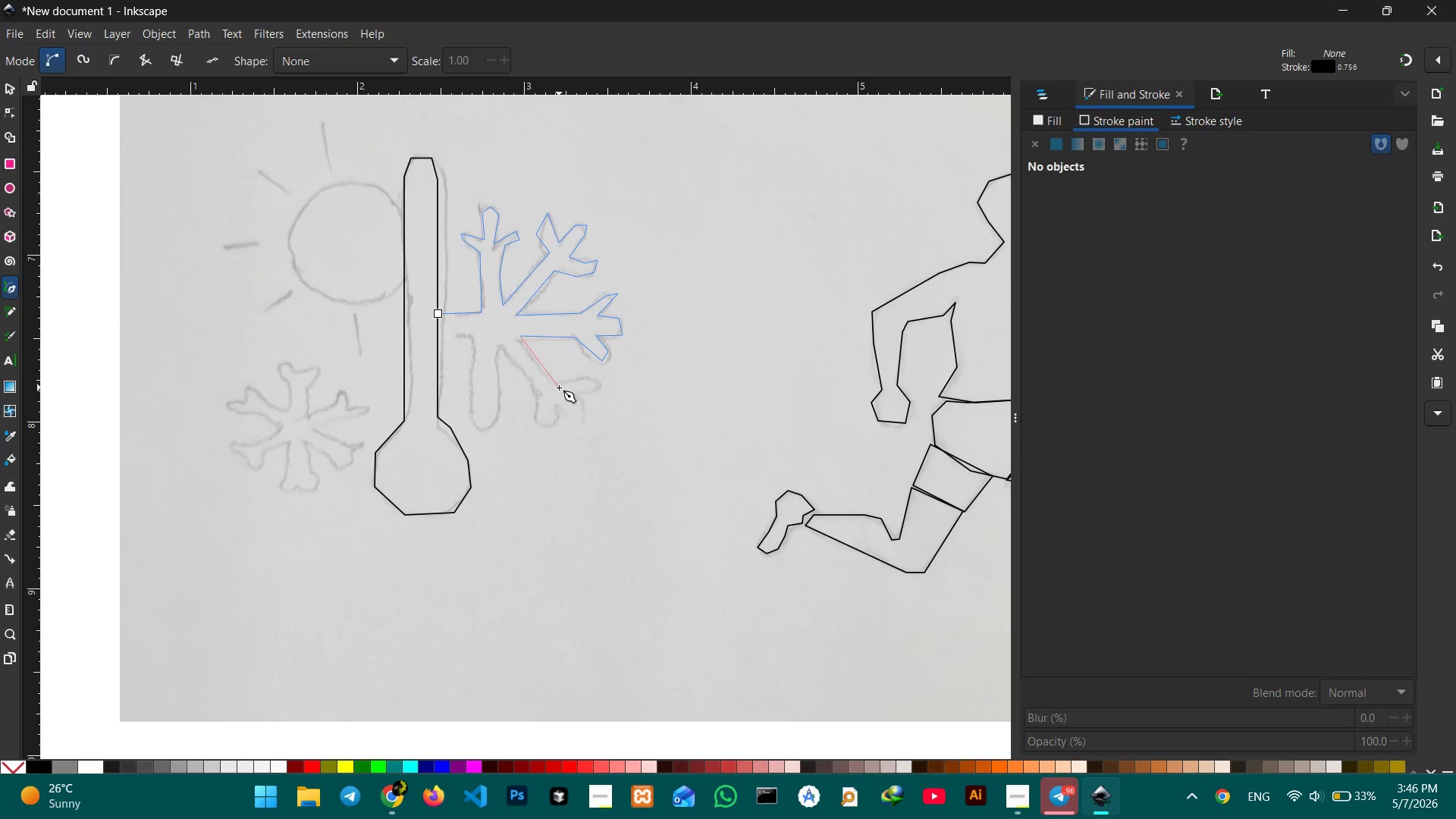 
left_click([556, 384])
 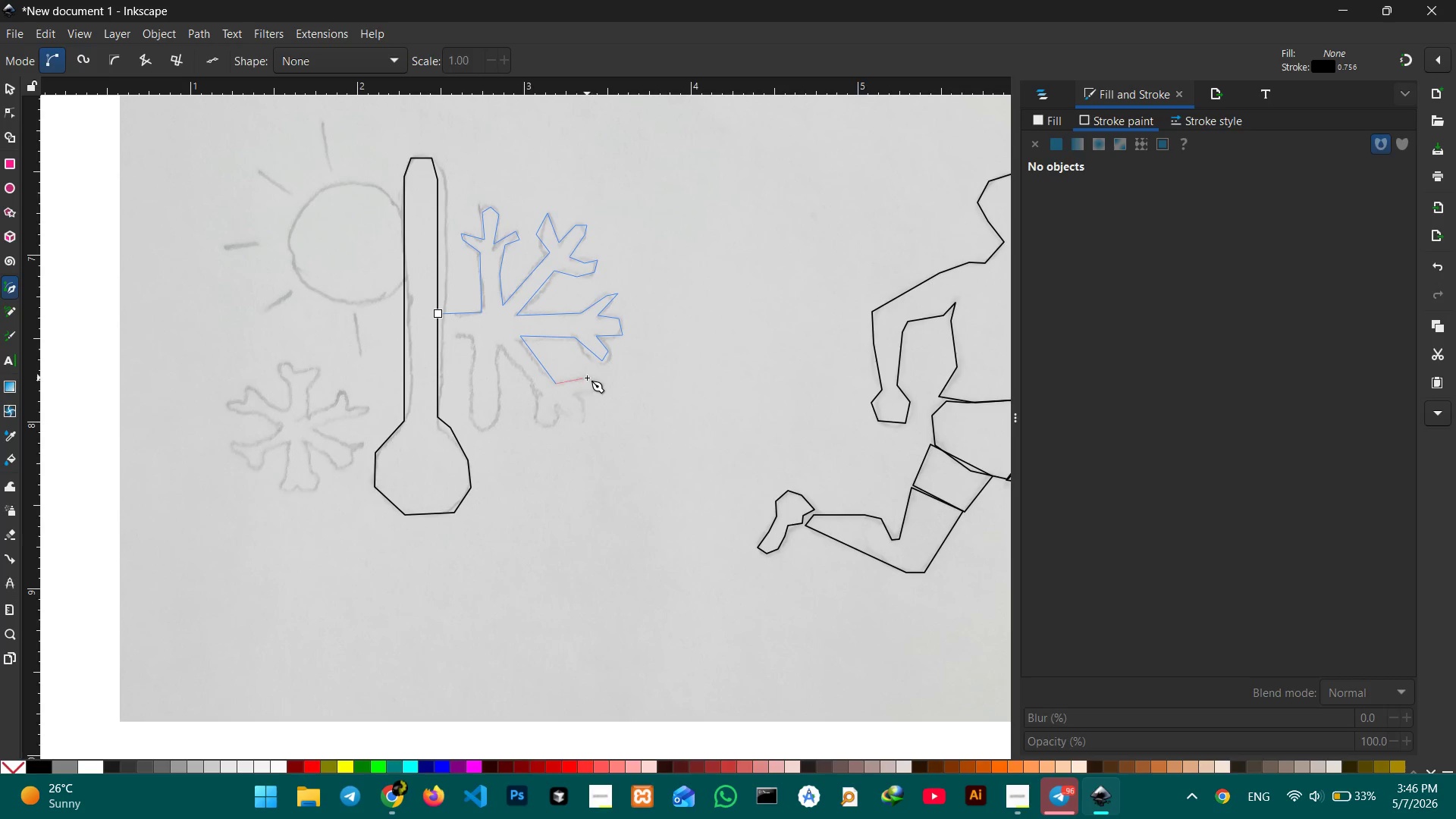 
left_click([587, 378])
 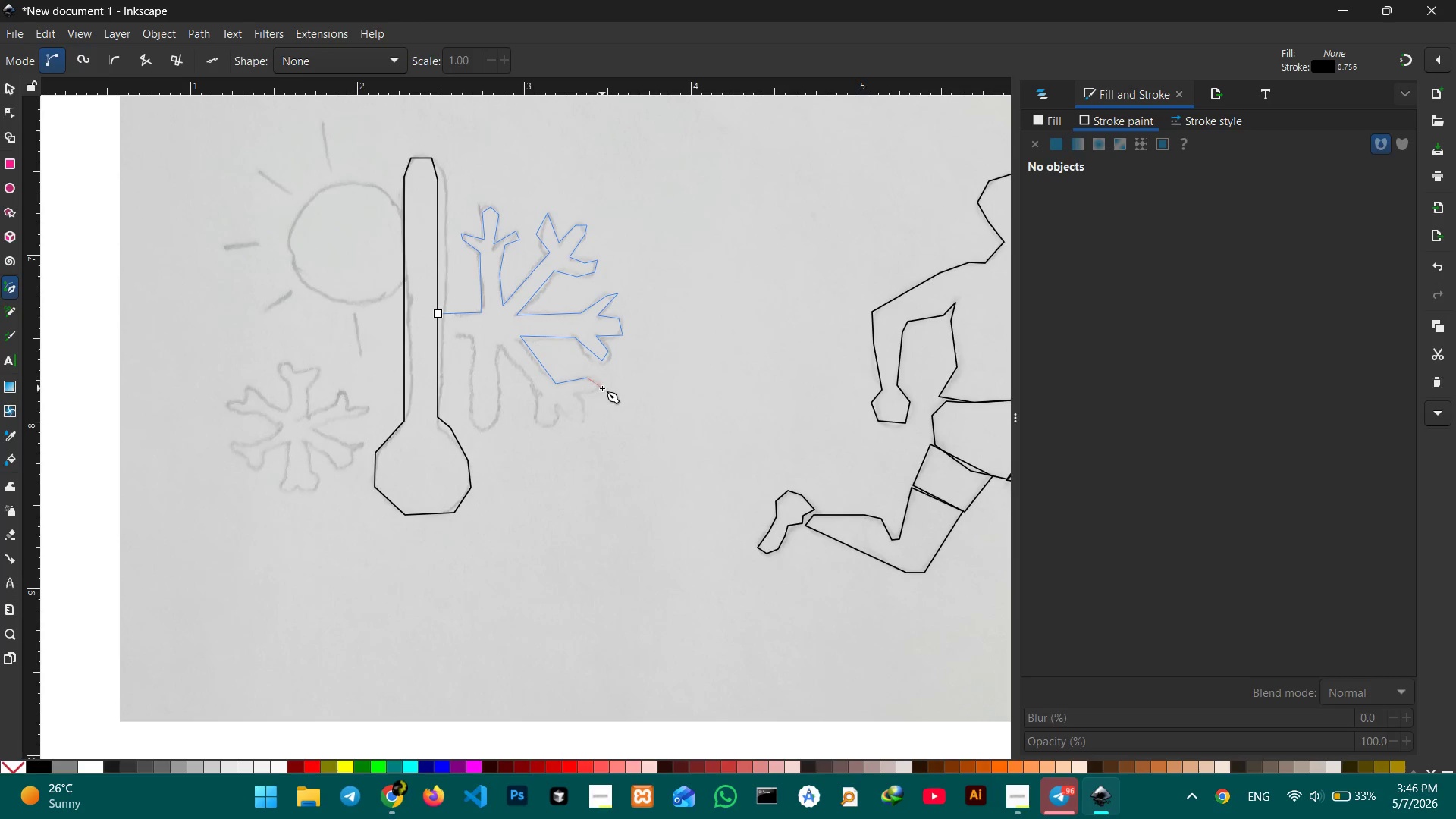 
double_click([602, 388])
 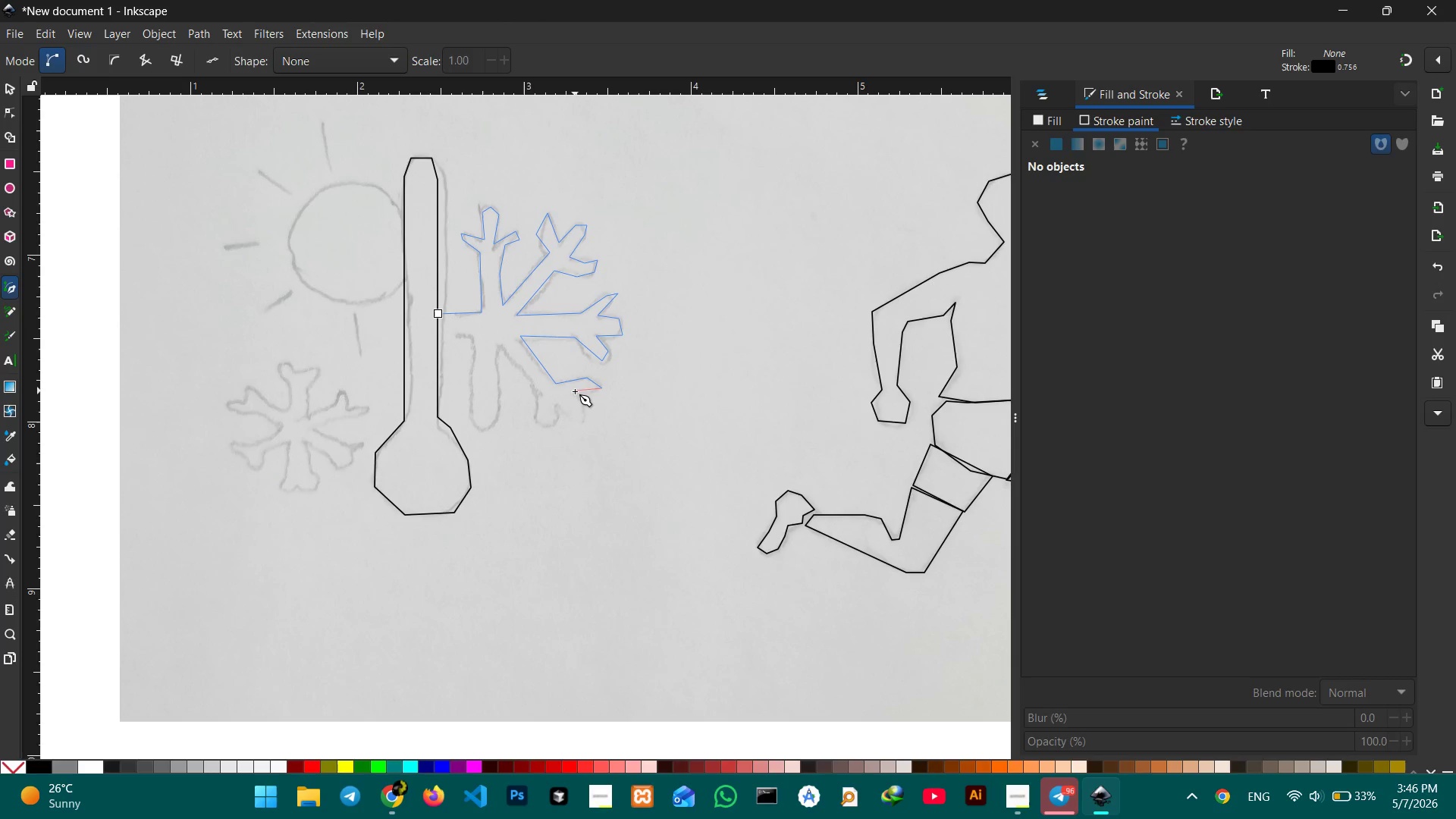 
left_click([575, 391])
 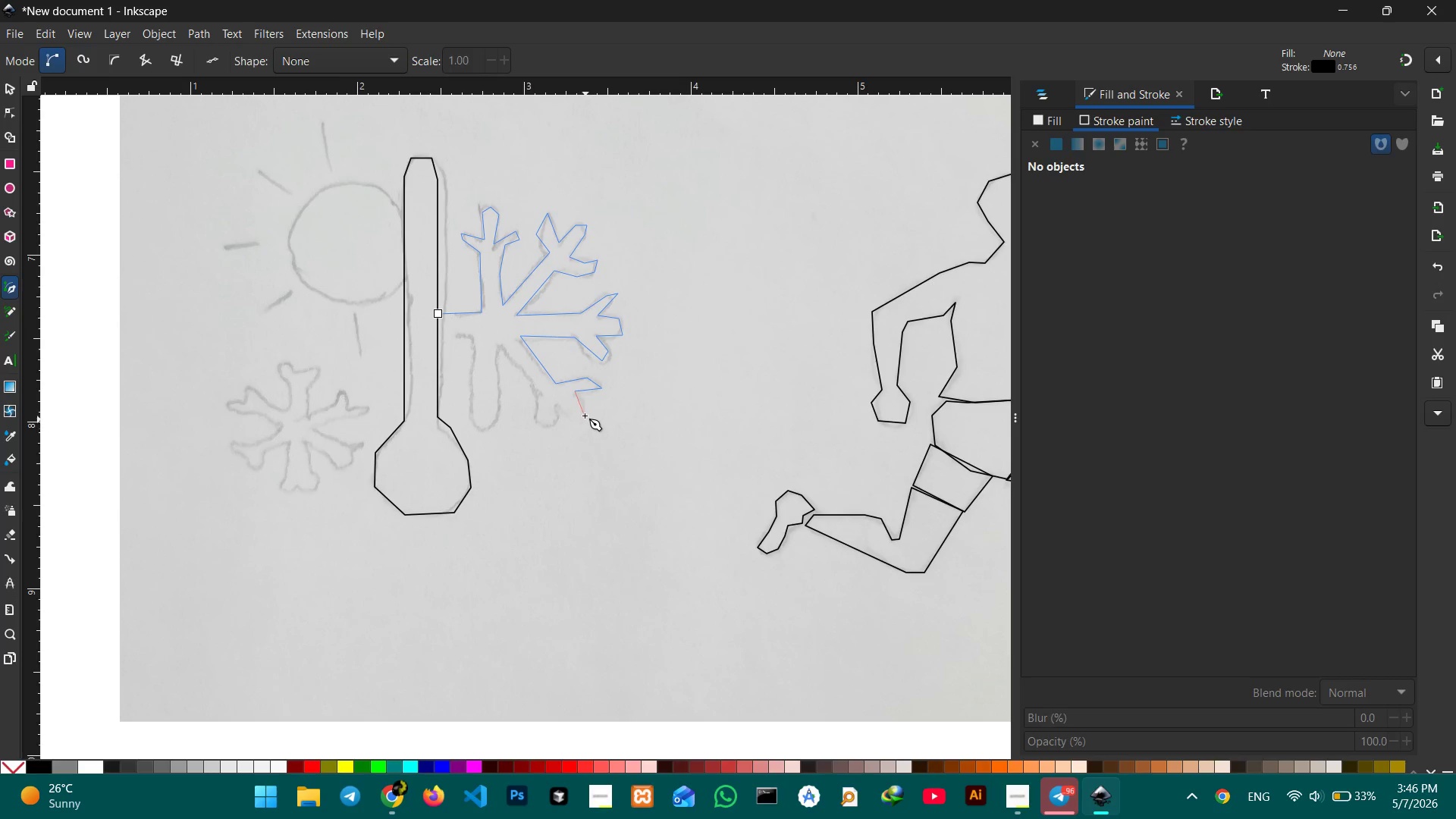 
left_click([585, 411])
 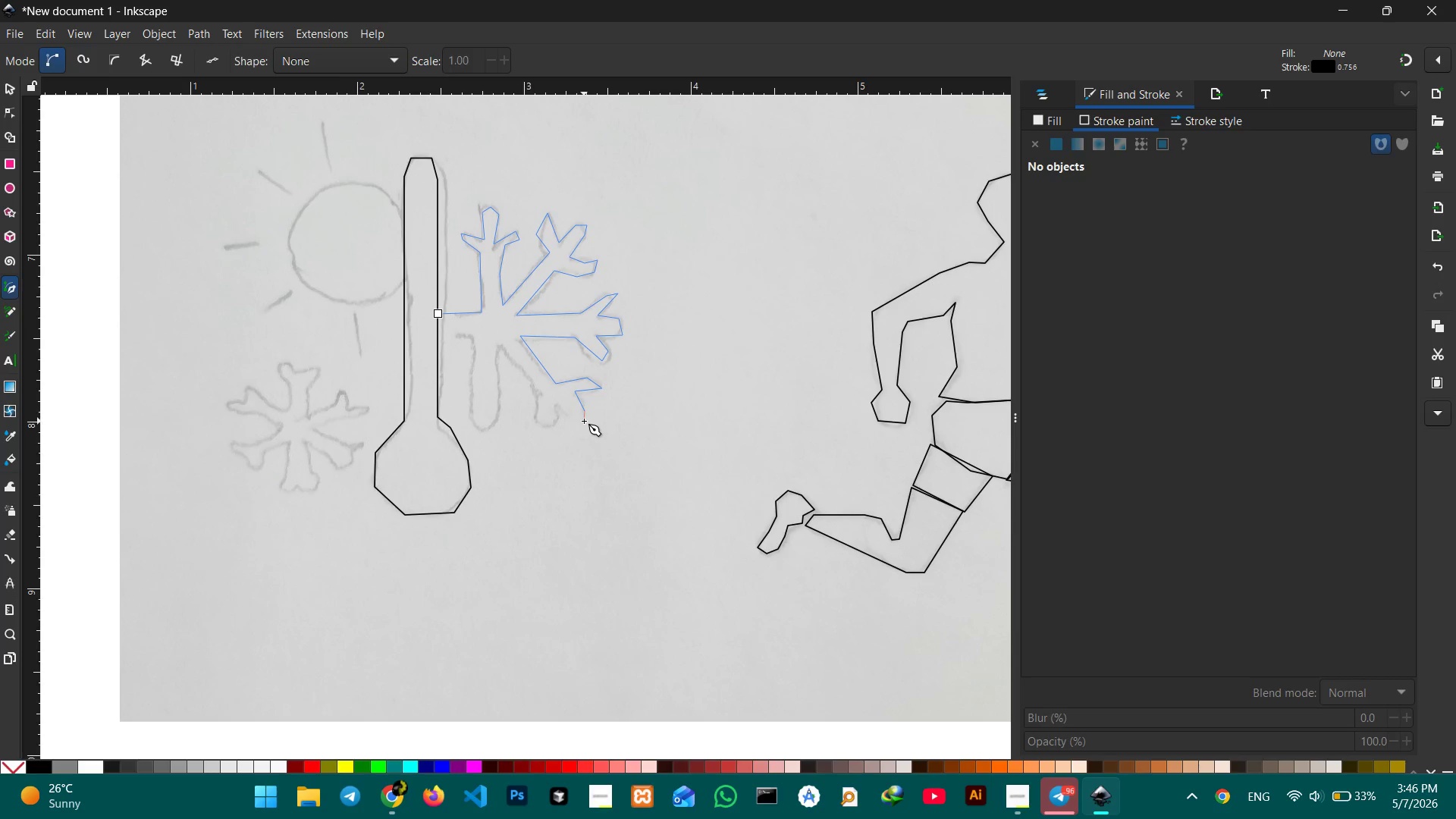 
double_click([582, 422])
 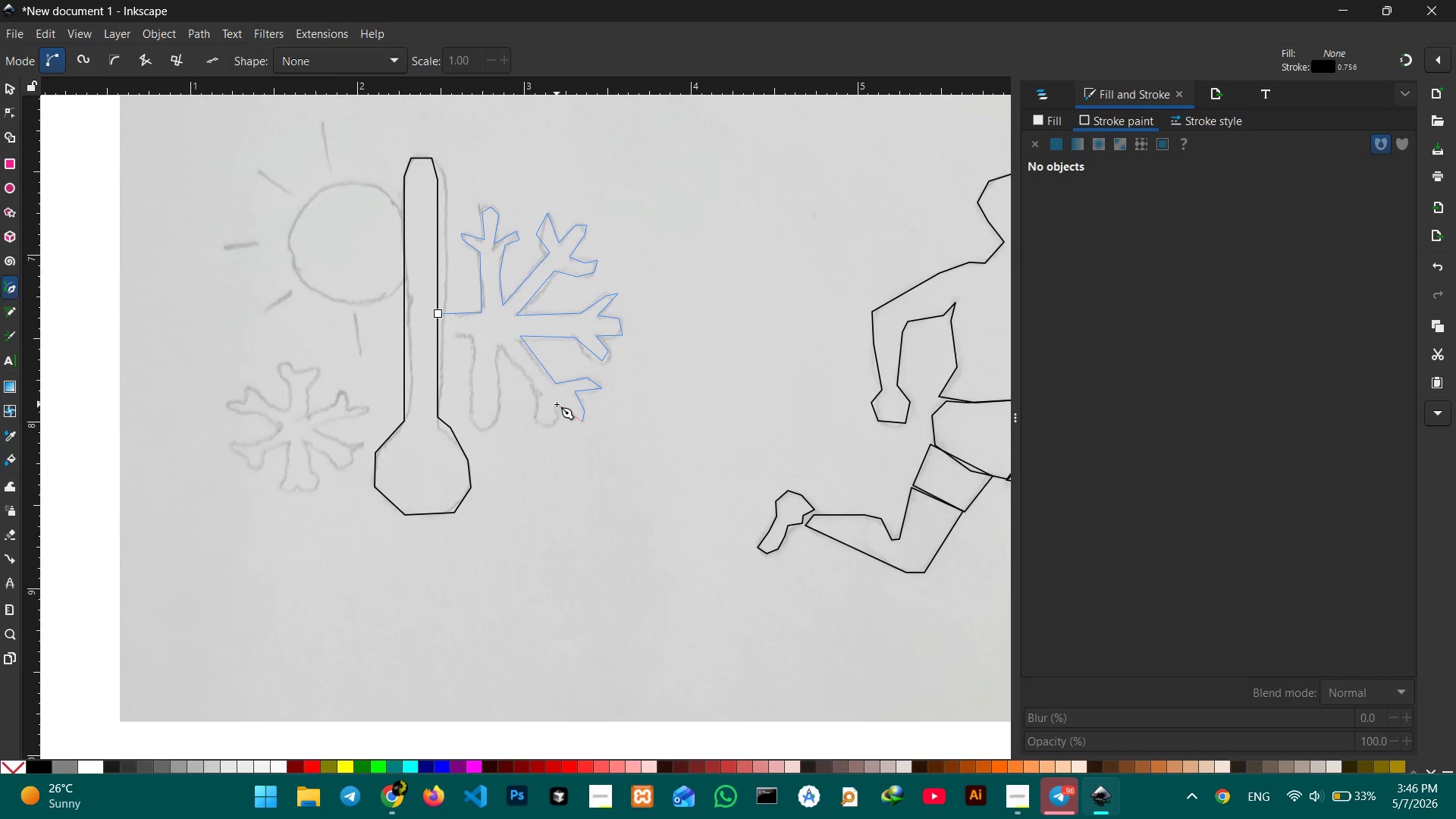 
left_click([553, 401])
 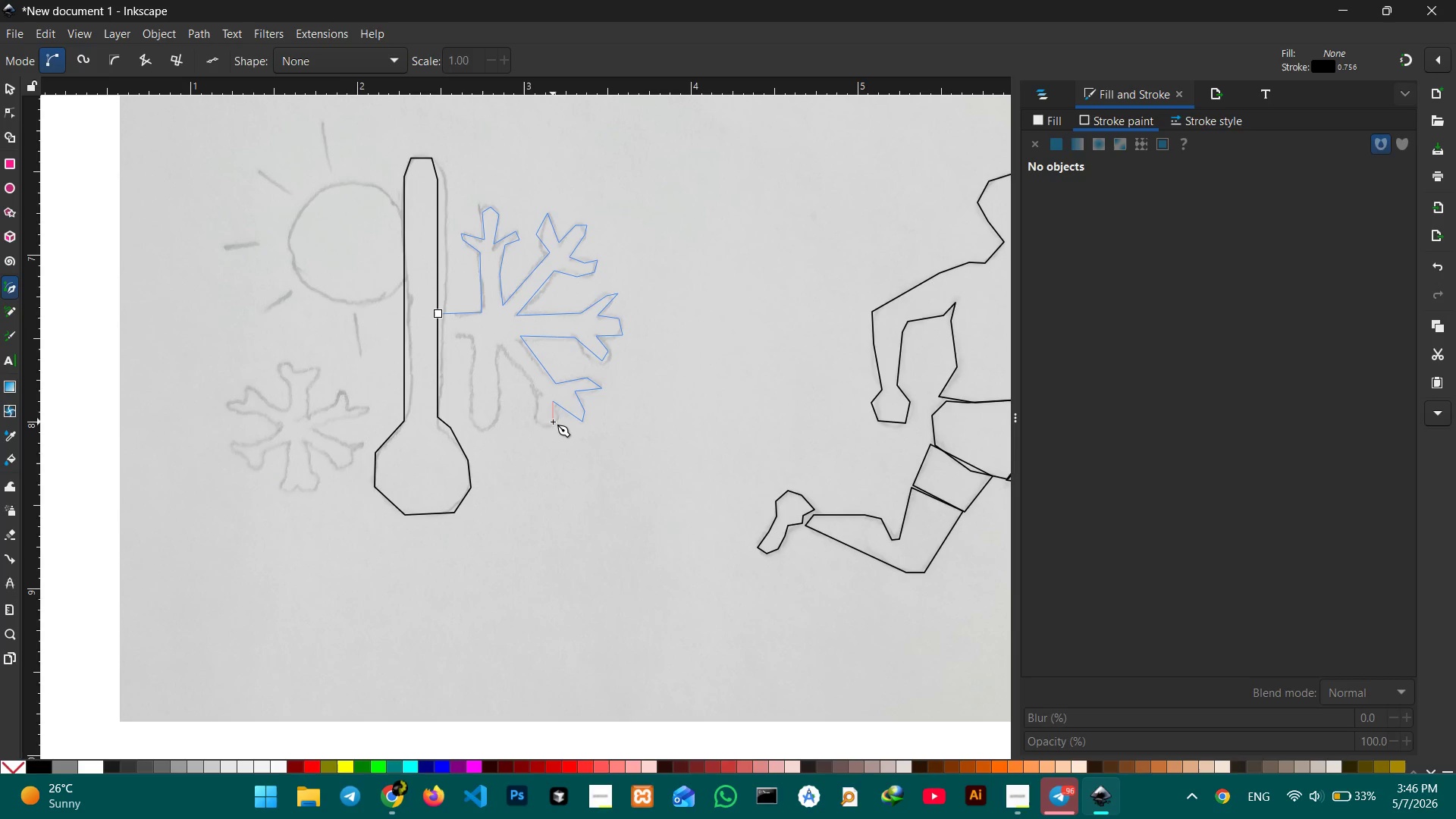 
left_click([554, 422])
 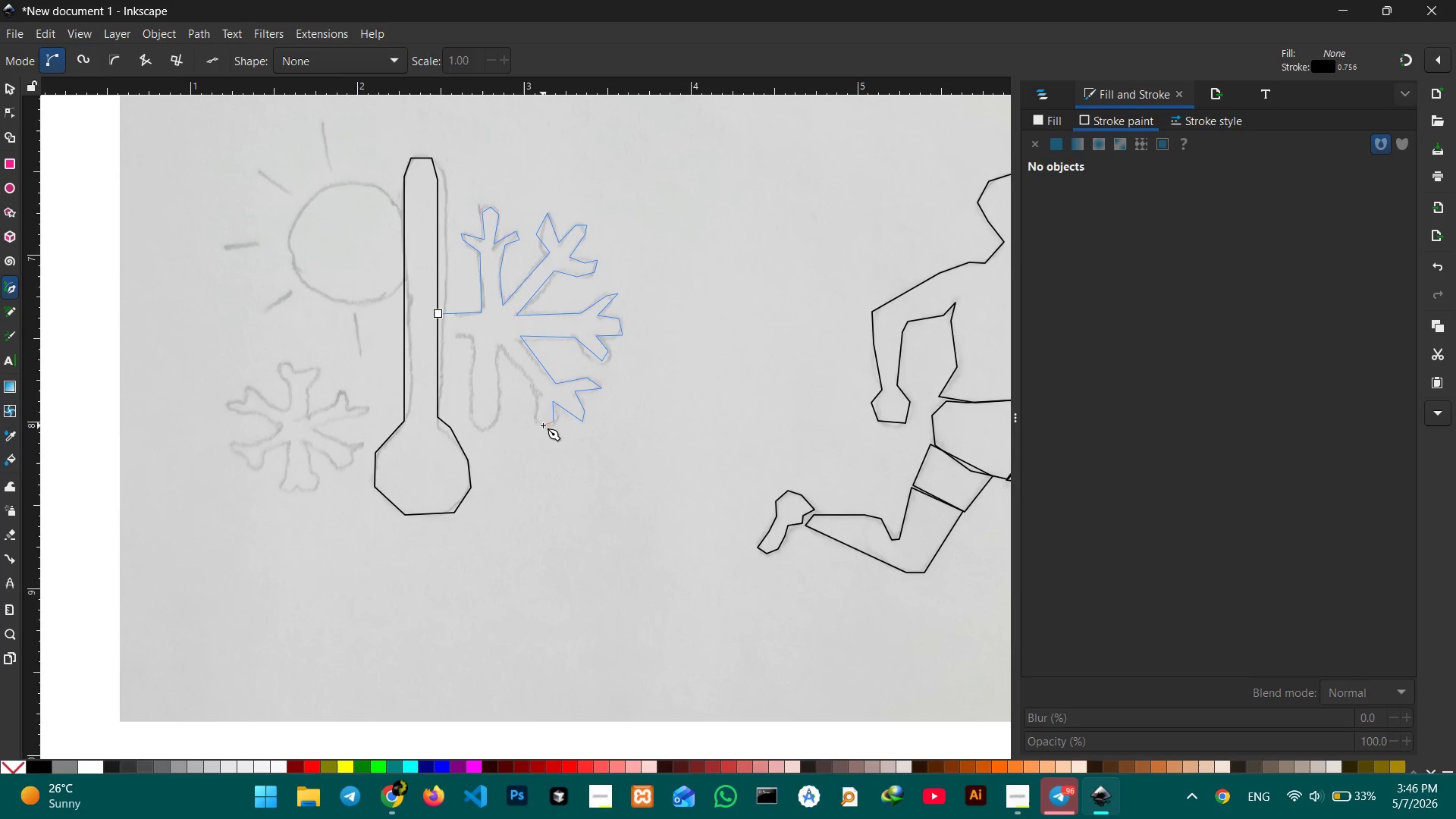 
double_click([543, 425])
 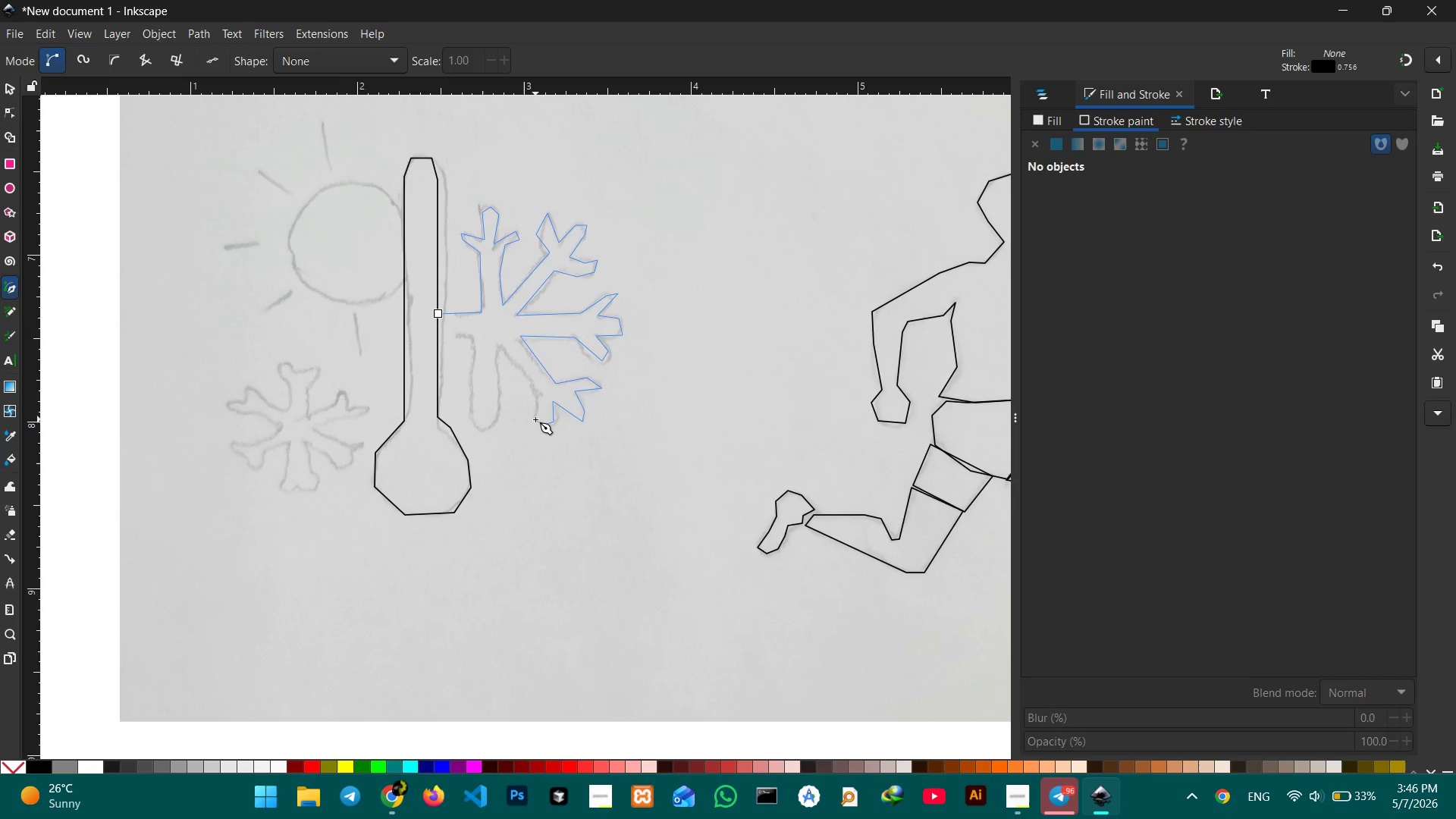 
left_click([535, 419])
 